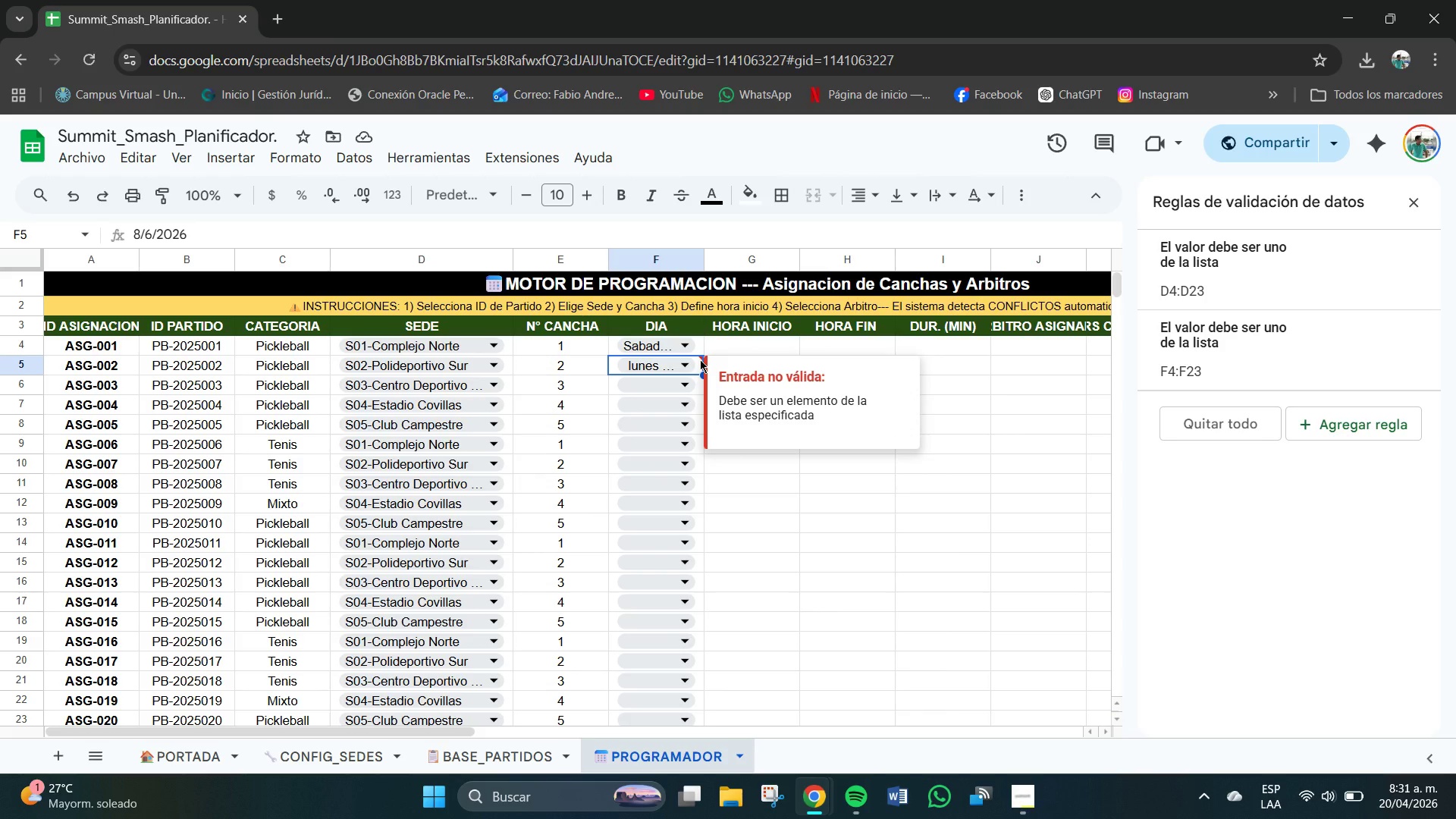 
key(Delete)
 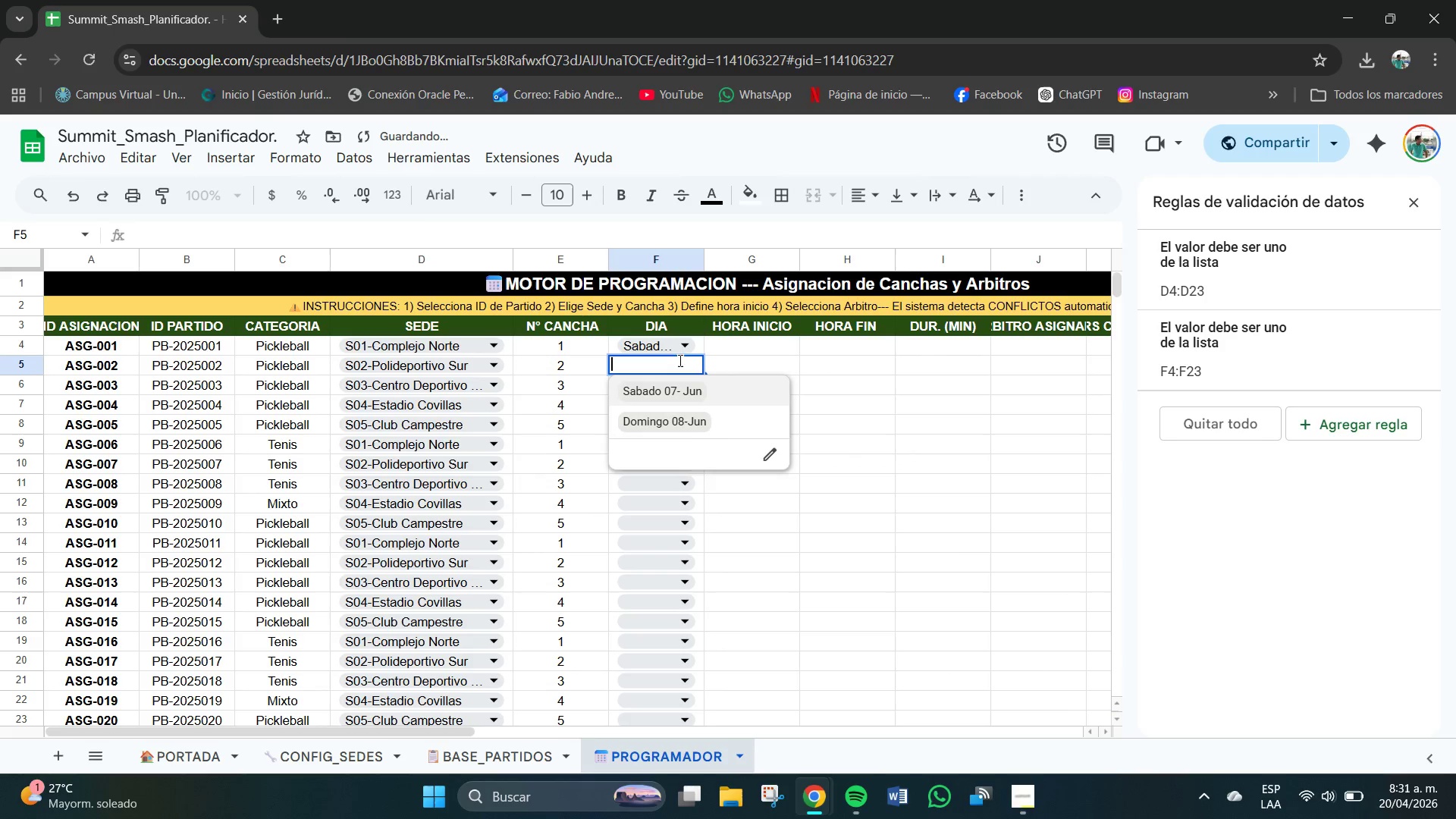 
left_click([651, 414])
 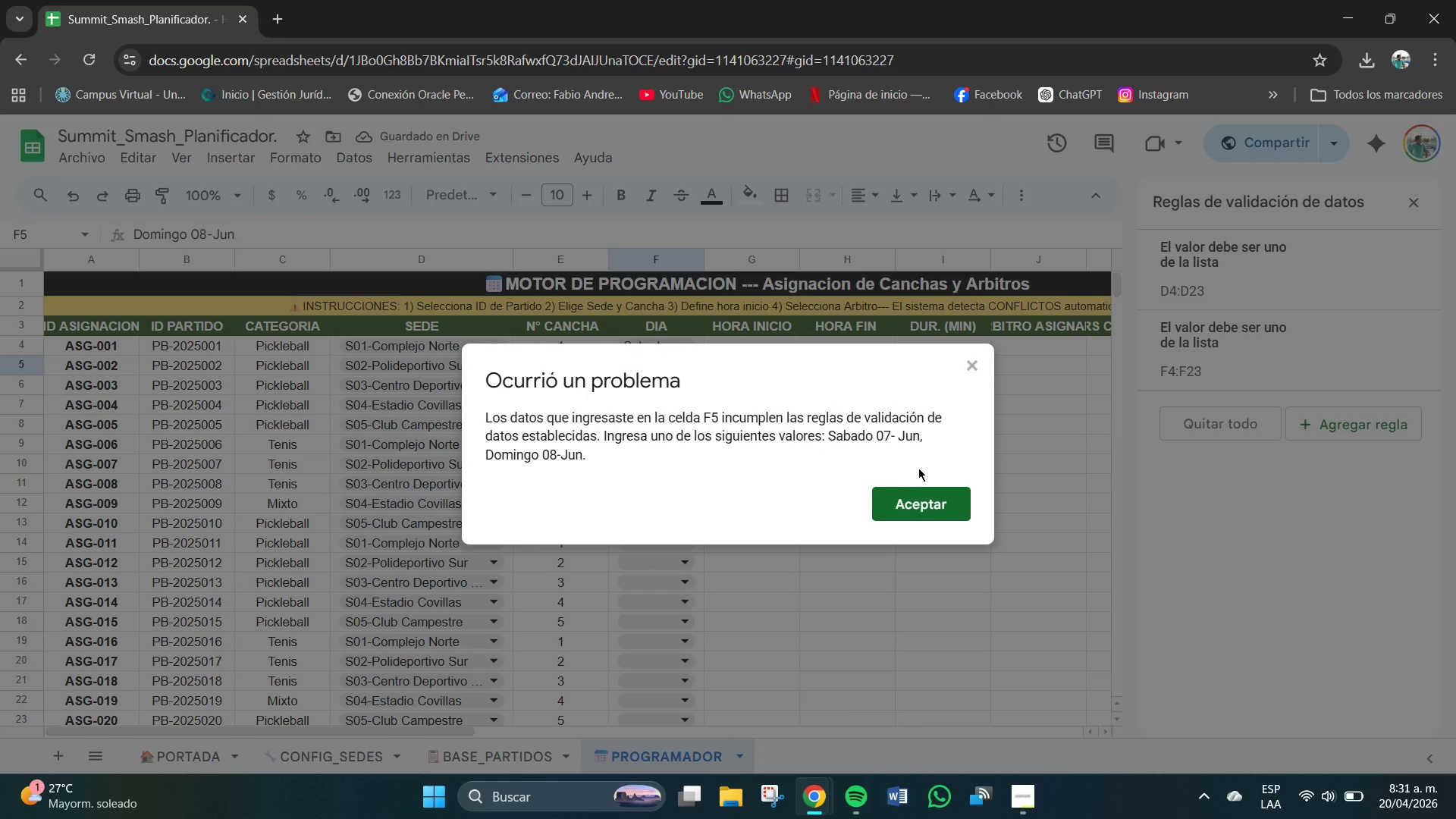 
left_click([926, 485])
 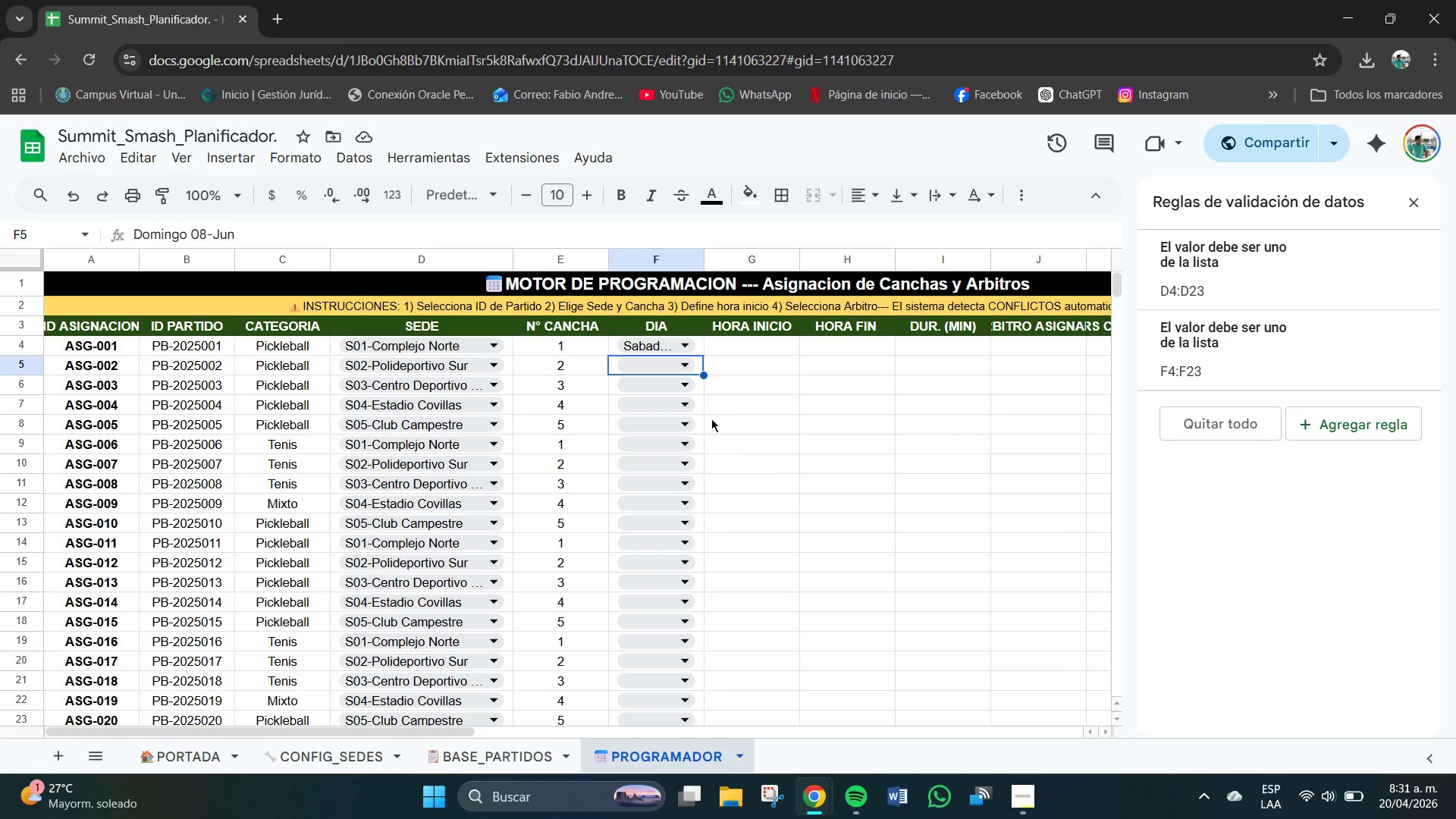 
left_click([685, 350])
 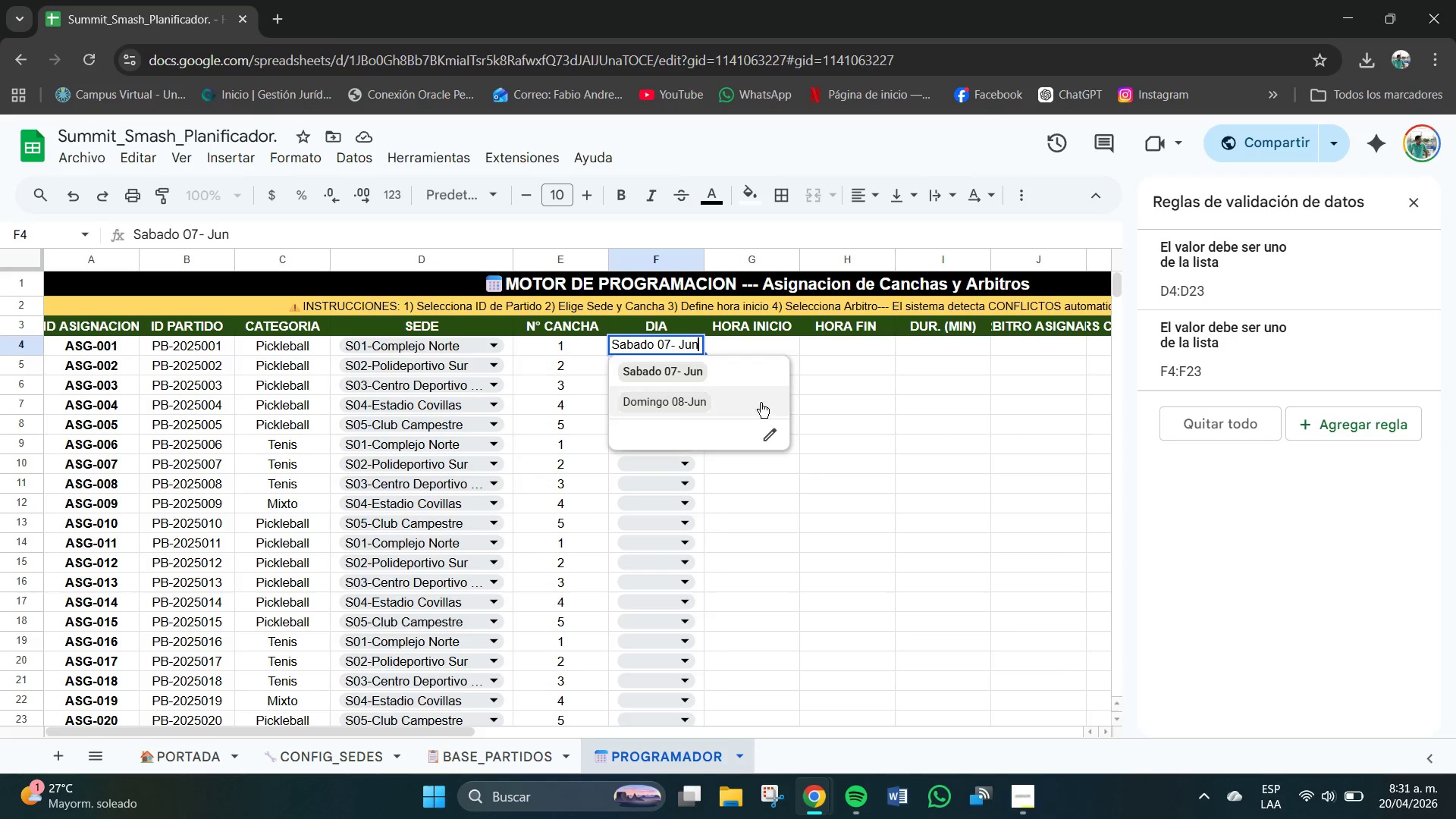 
left_click([927, 493])
 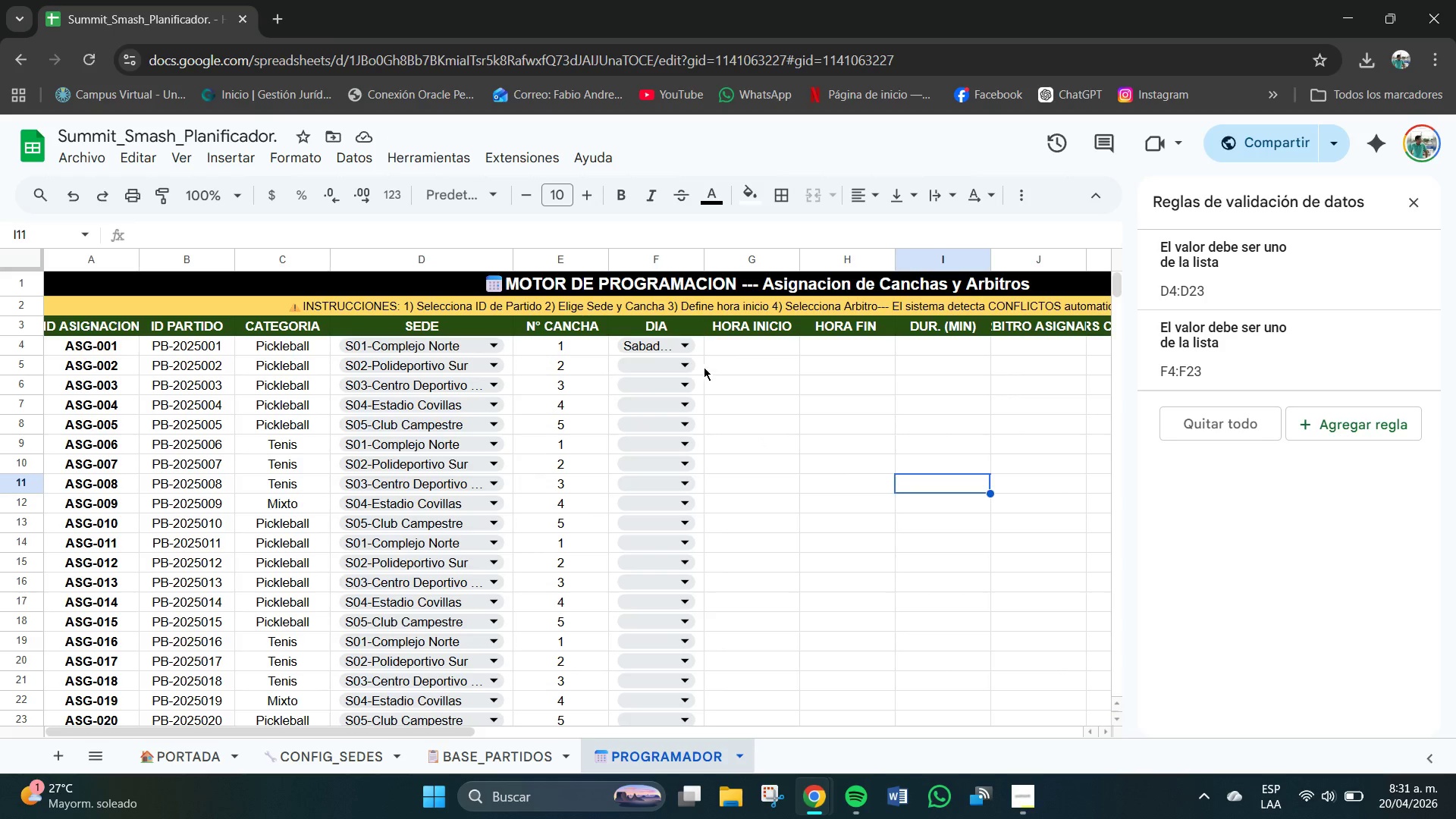 
left_click([697, 360])
 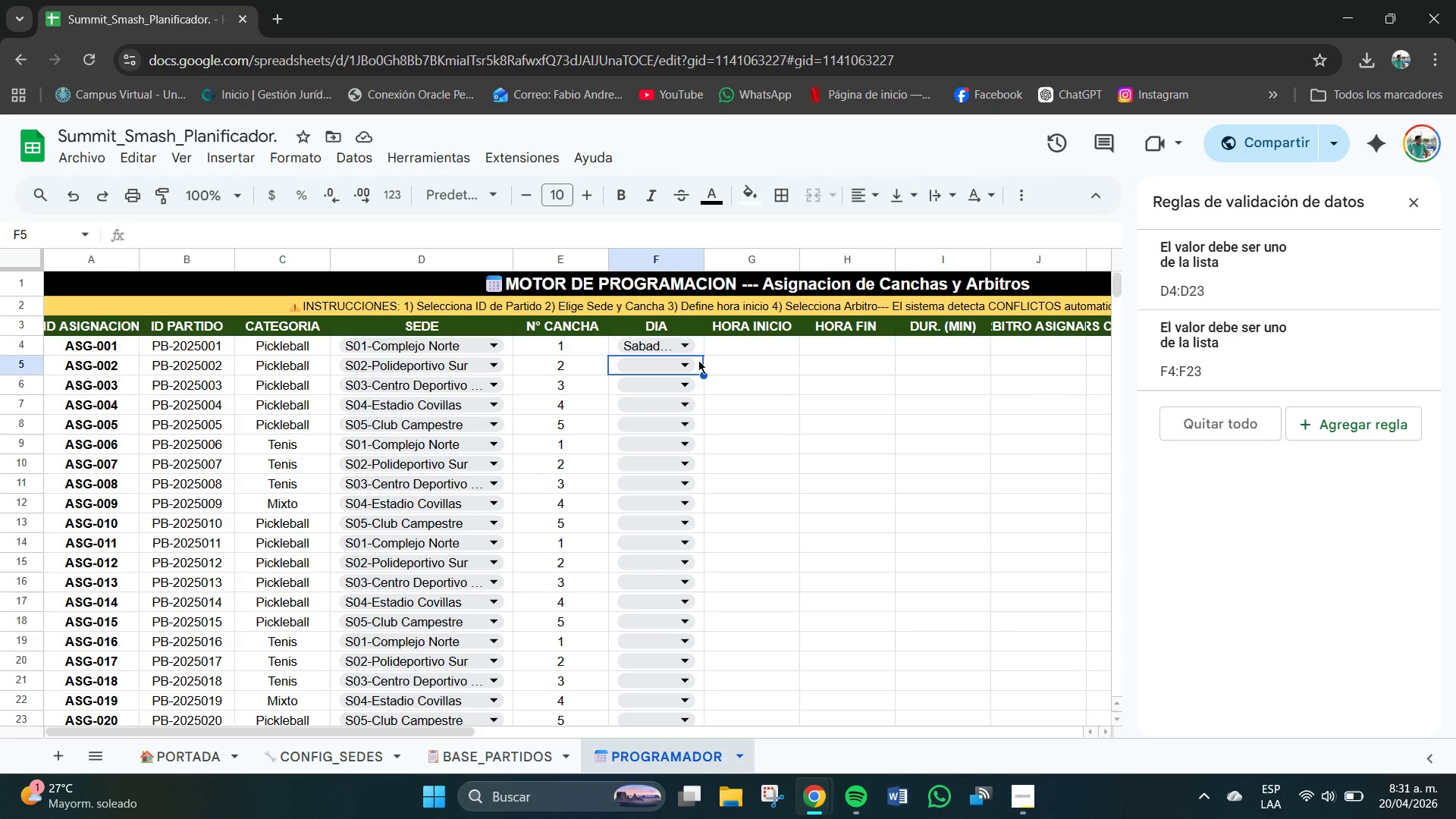 
key(Delete)
 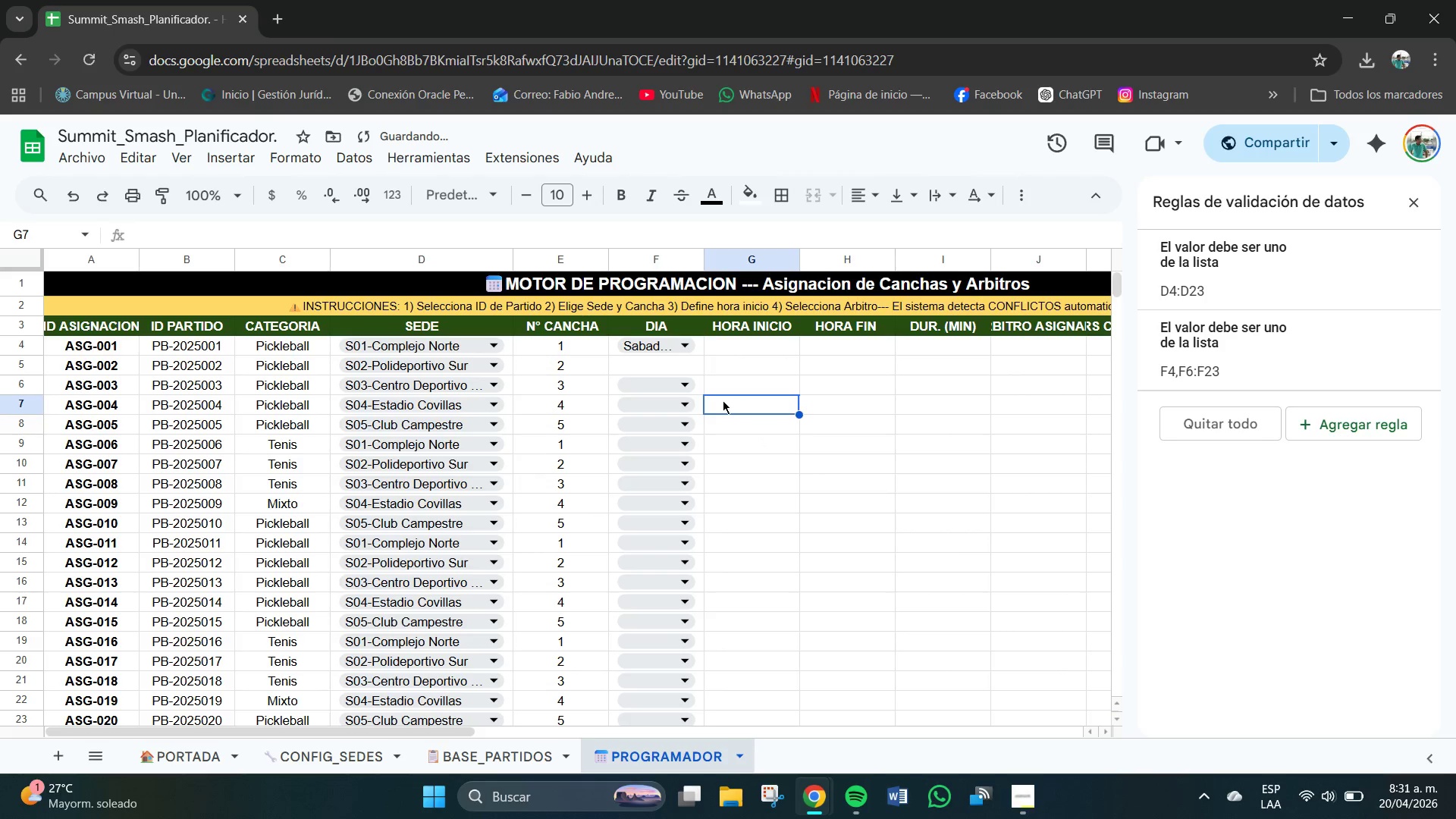 
double_click([684, 393])
 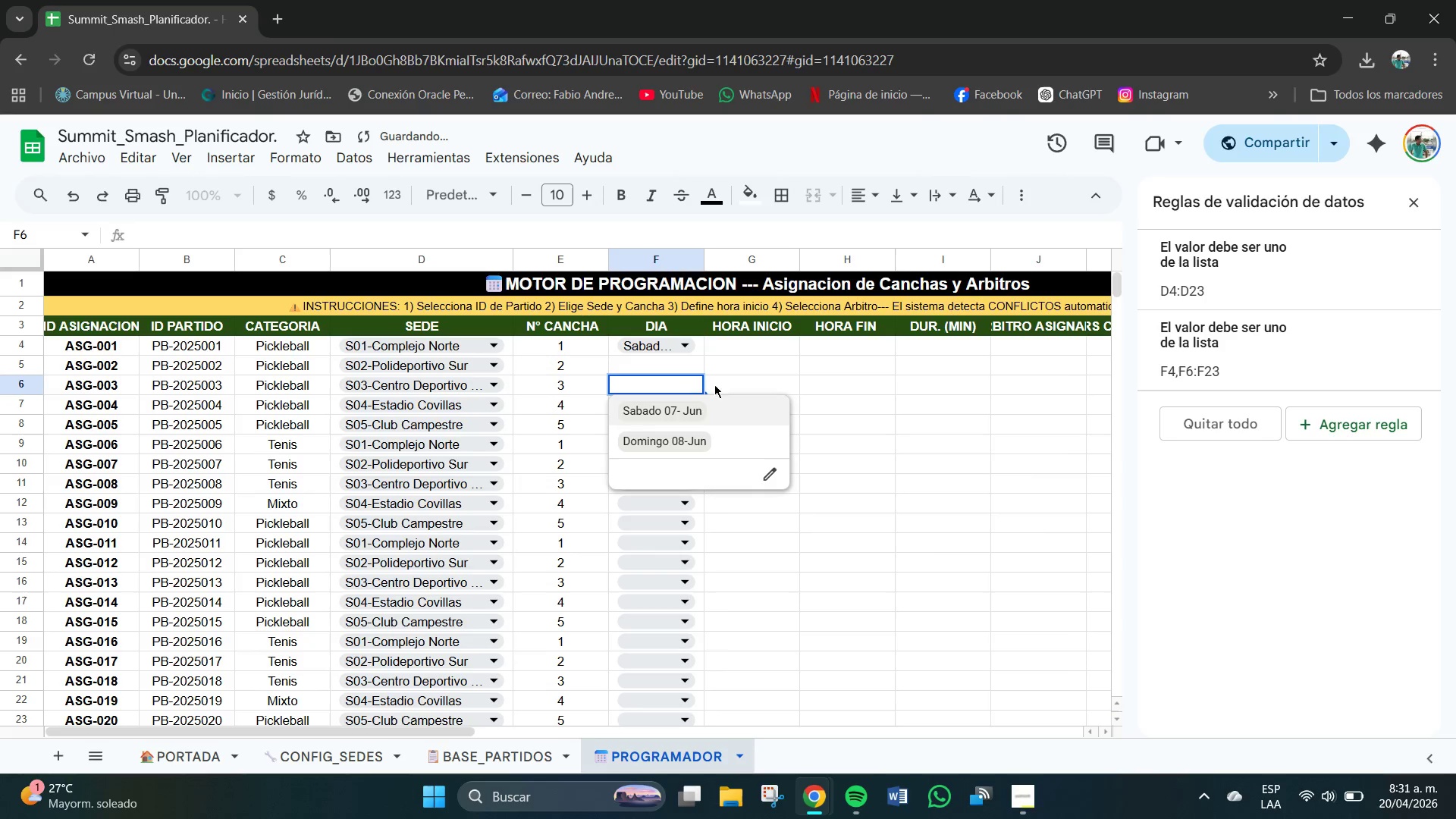 
left_click([739, 388])
 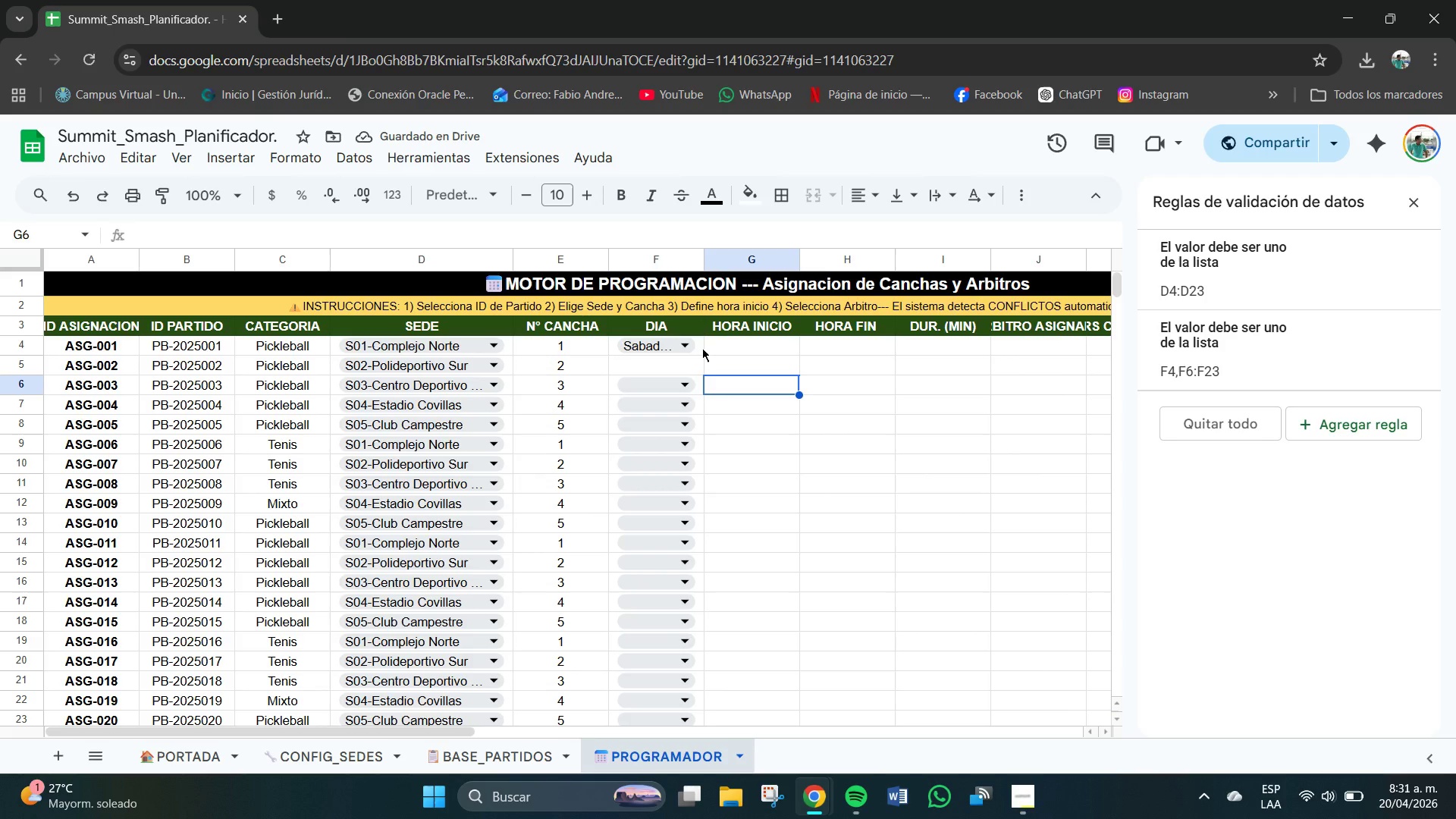 
left_click([699, 346])
 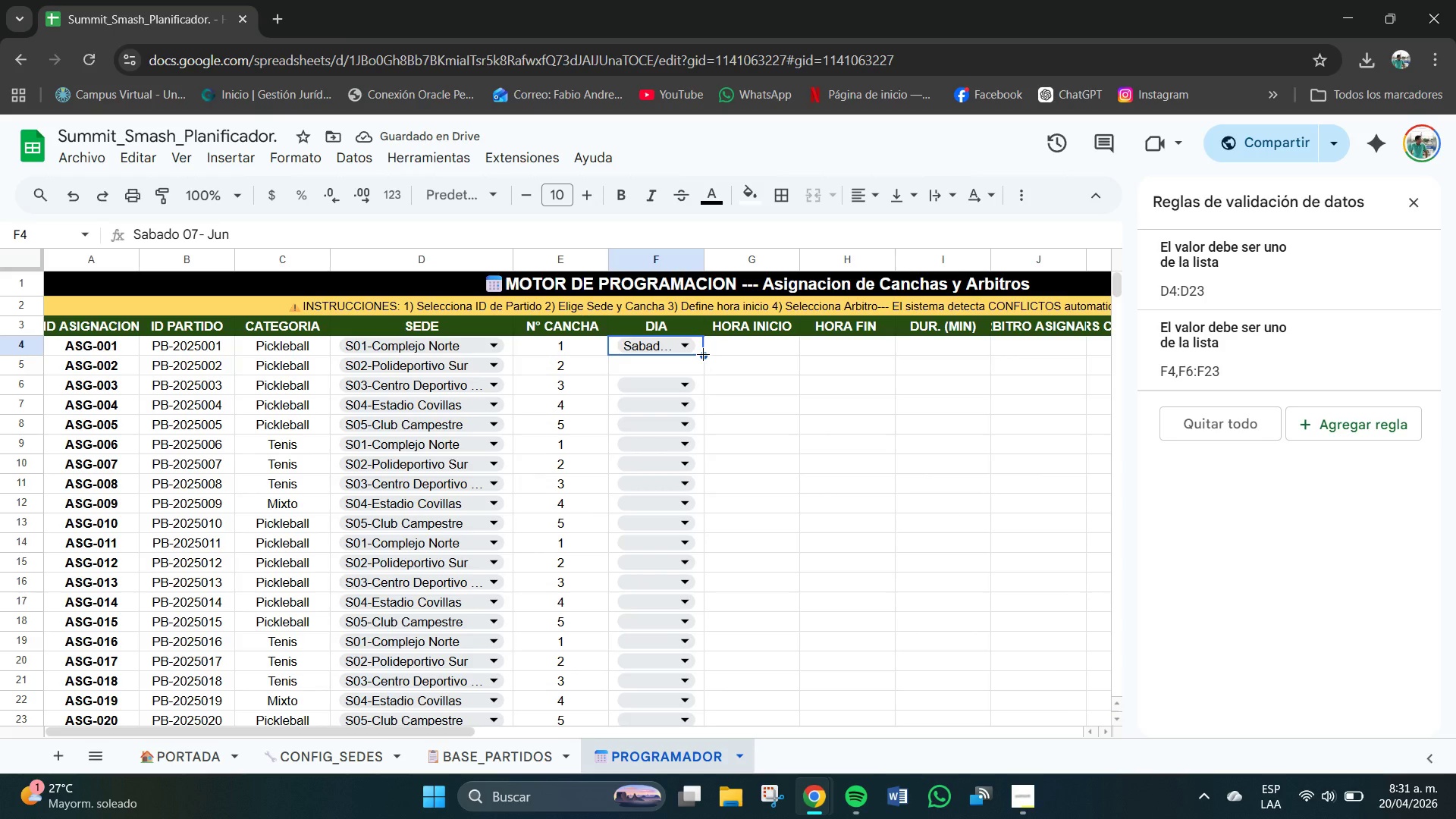 
left_click_drag(start_coordinate=[703, 354], to_coordinate=[704, 369])
 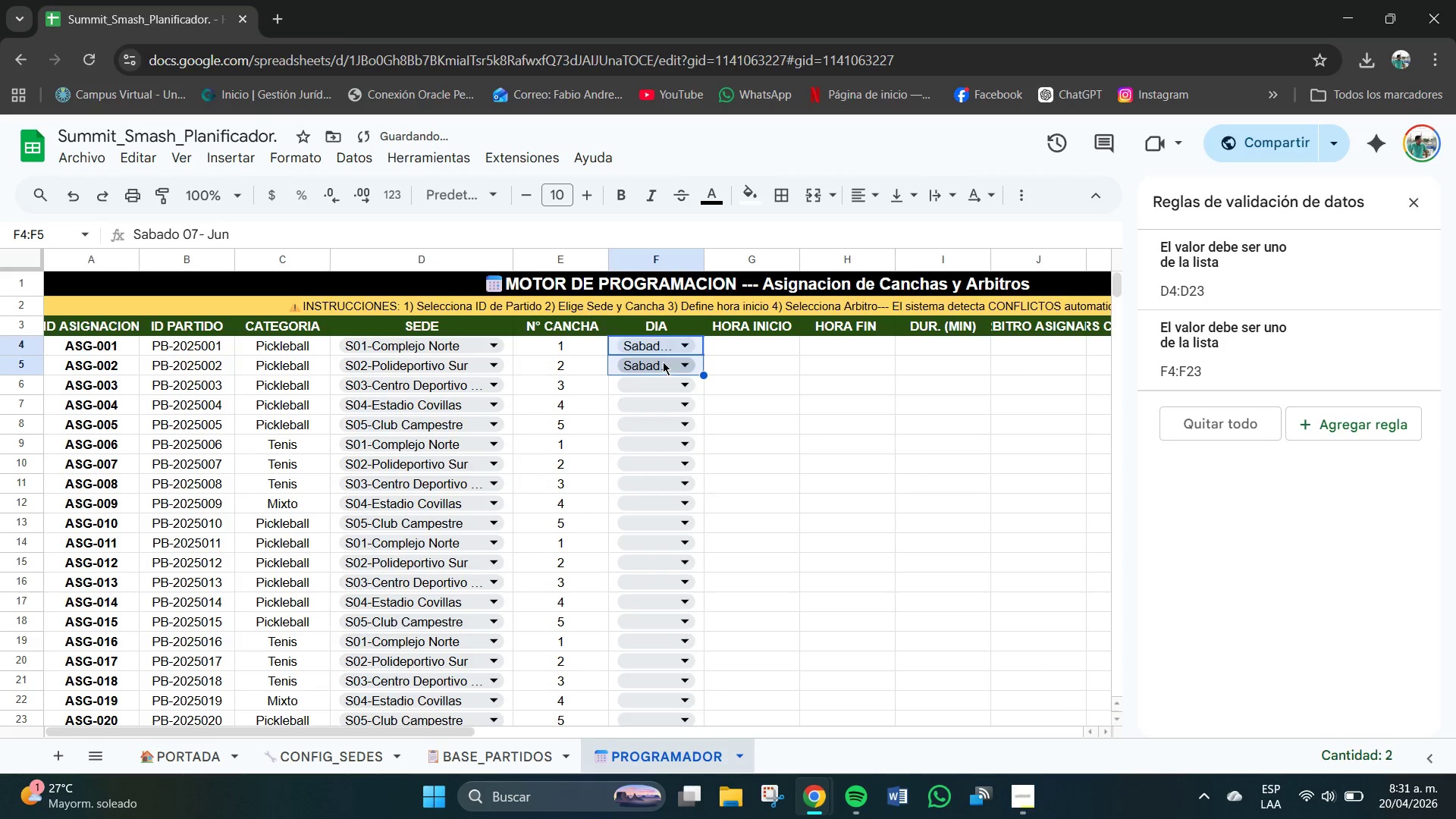 
left_click([663, 362])
 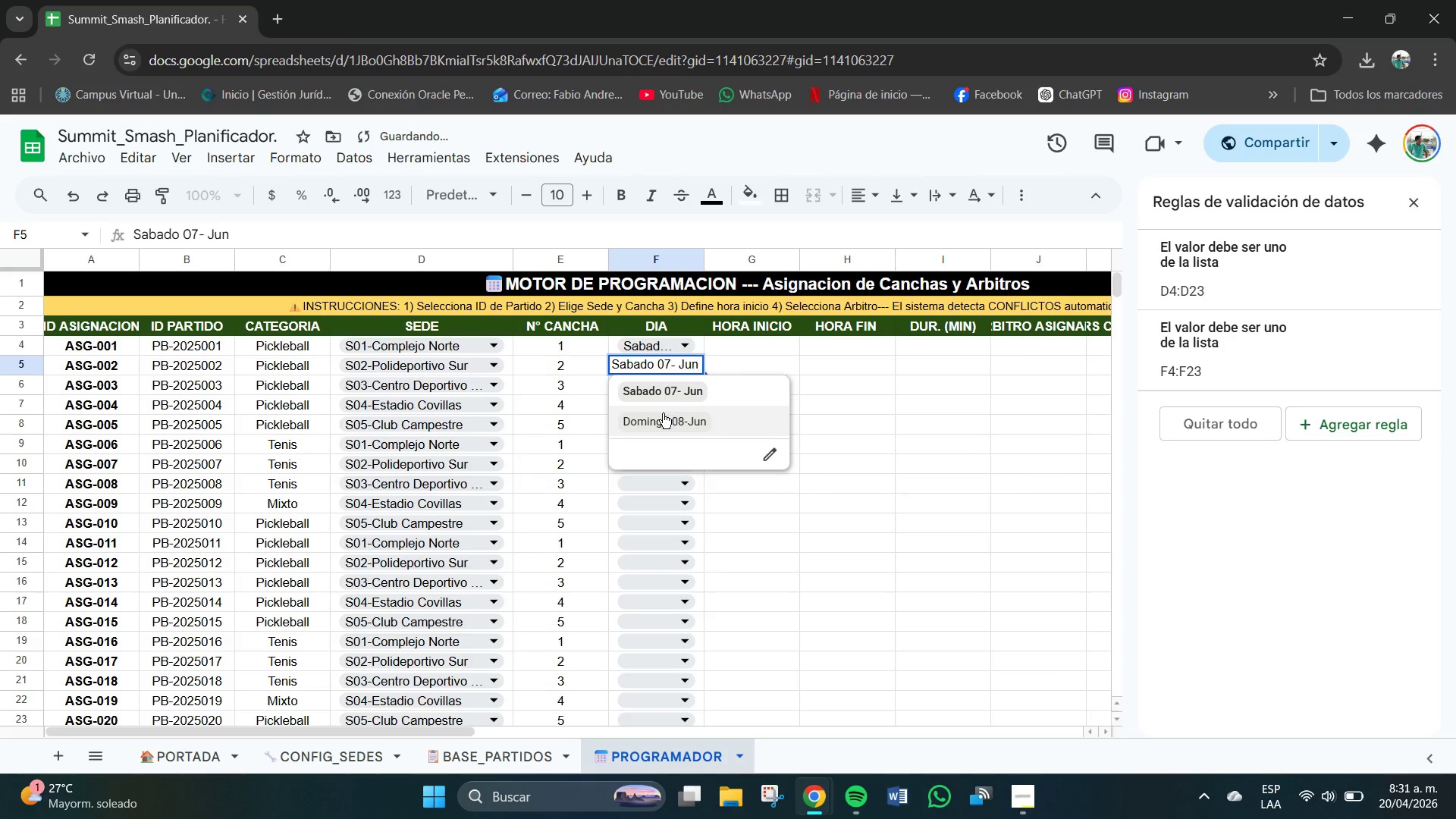 
left_click([658, 419])
 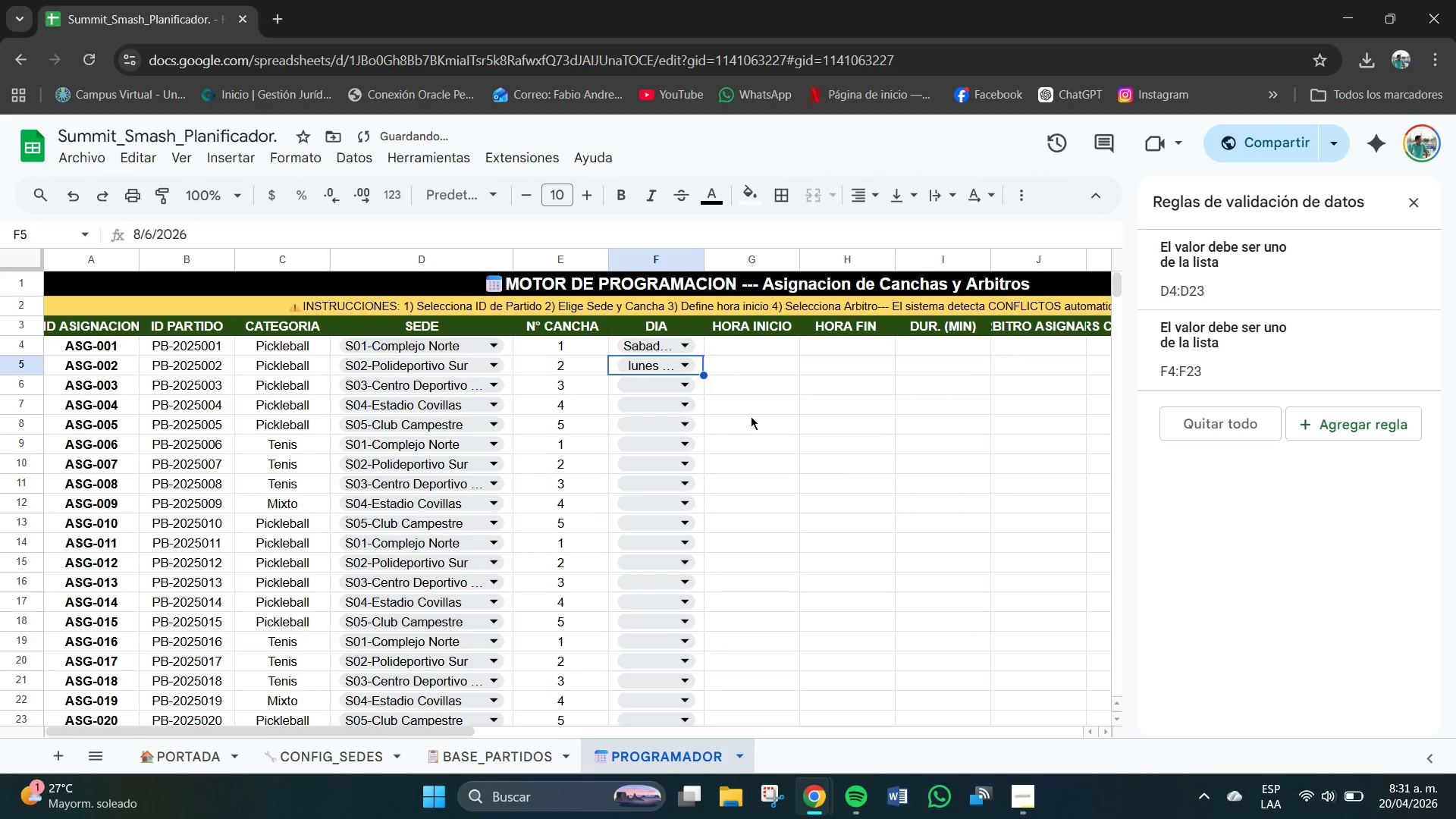 
left_click([751, 416])
 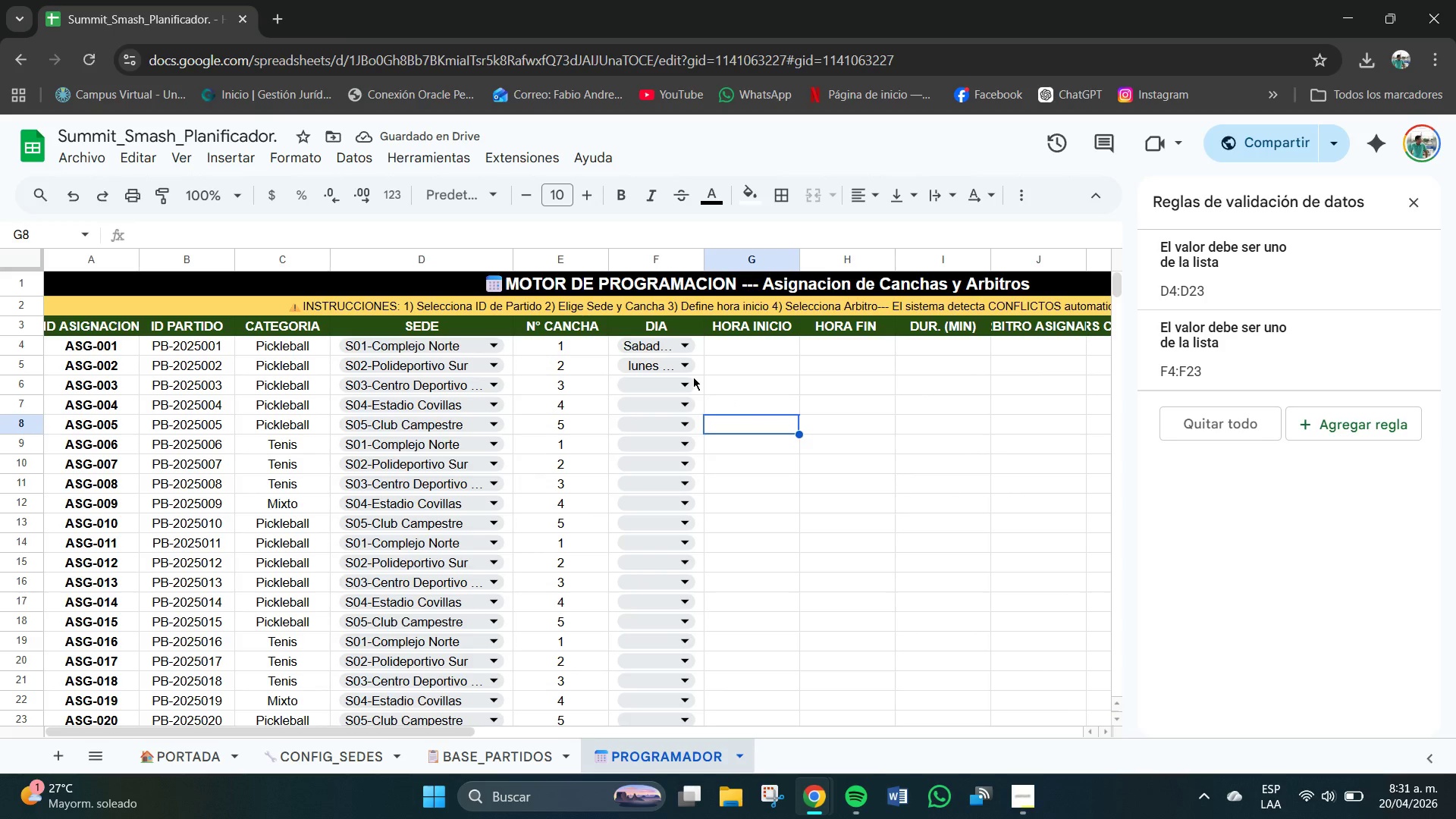 
left_click([686, 361])
 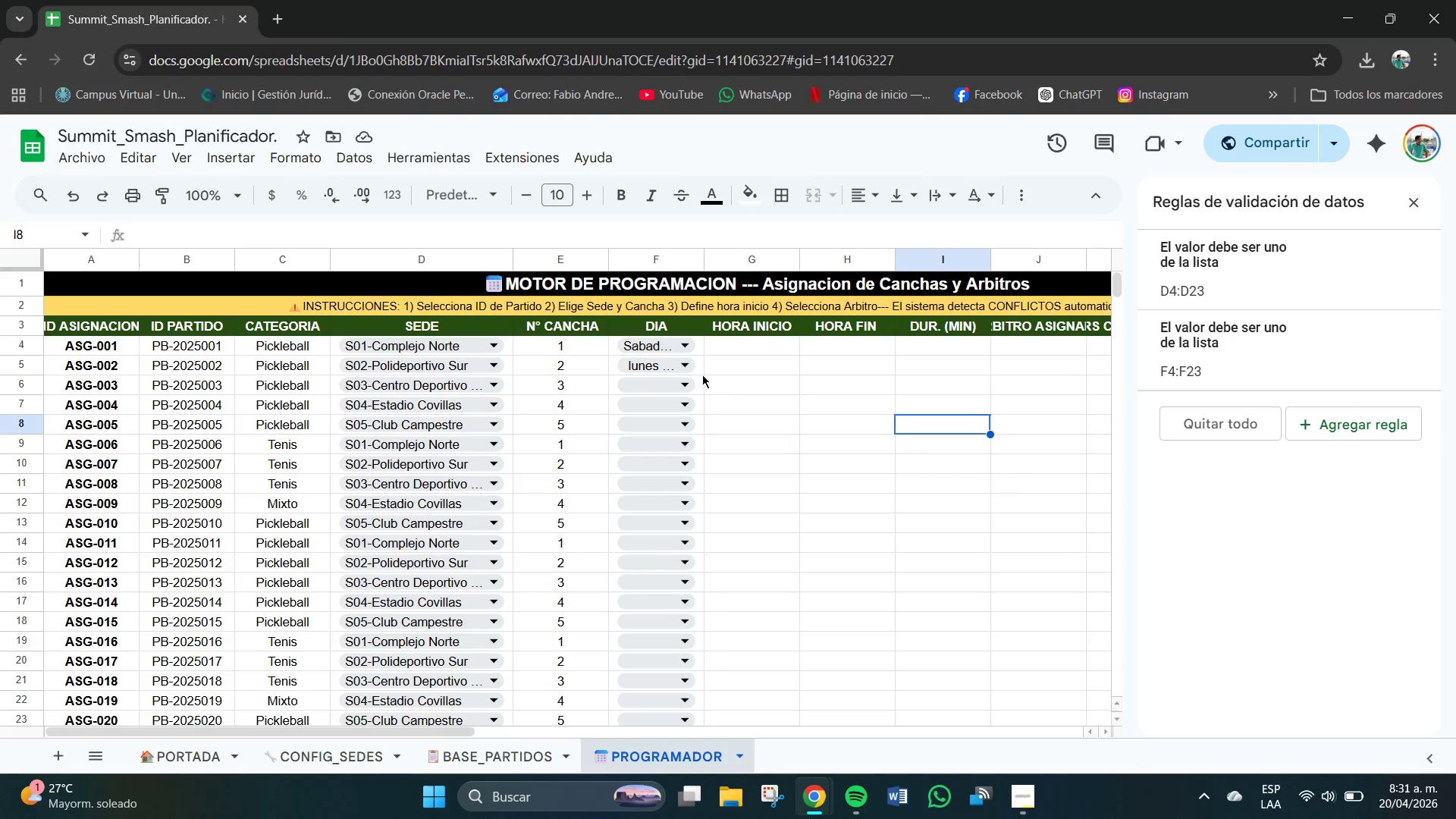 
left_click([684, 367])
 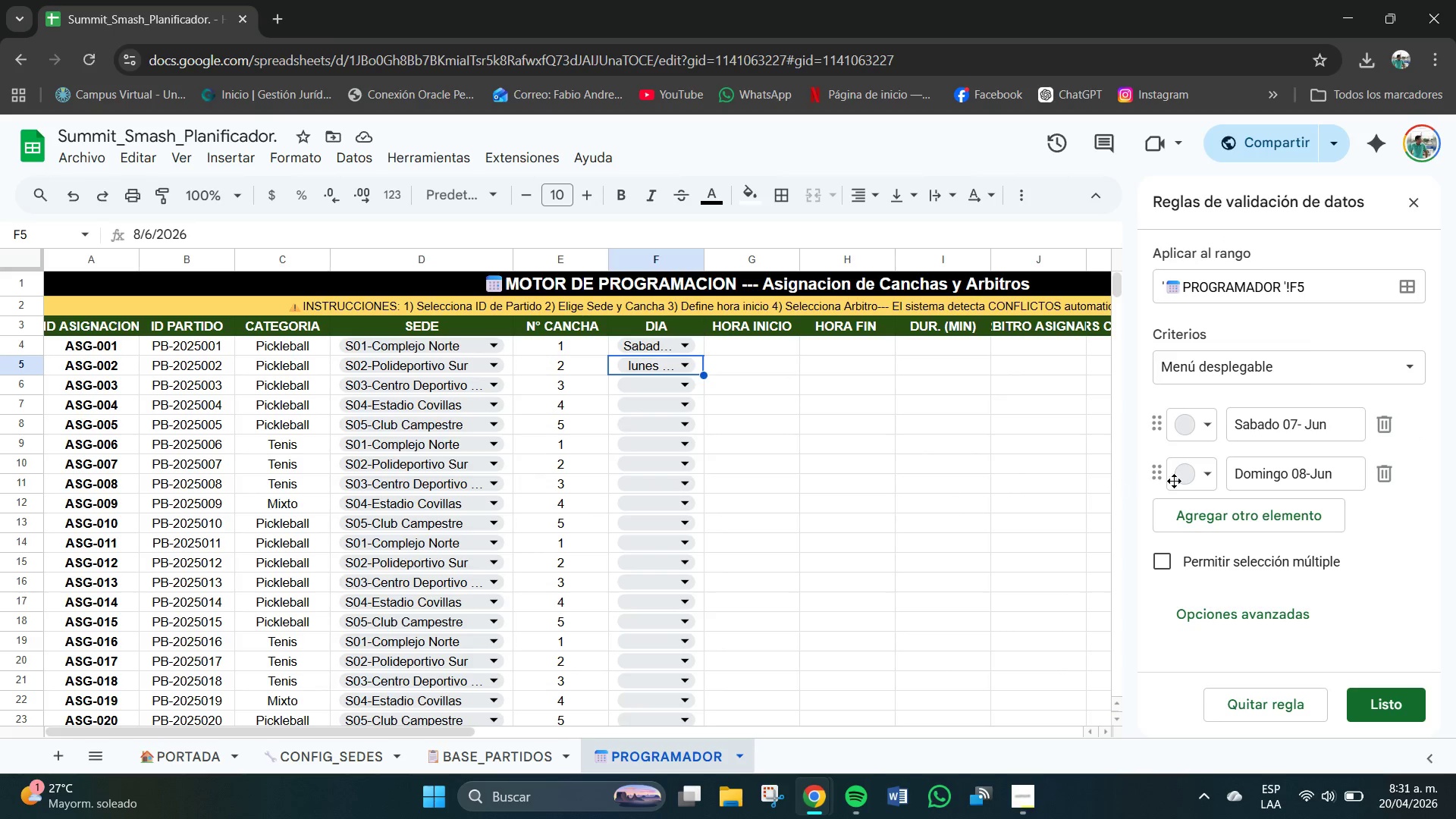 
left_click([1332, 474])
 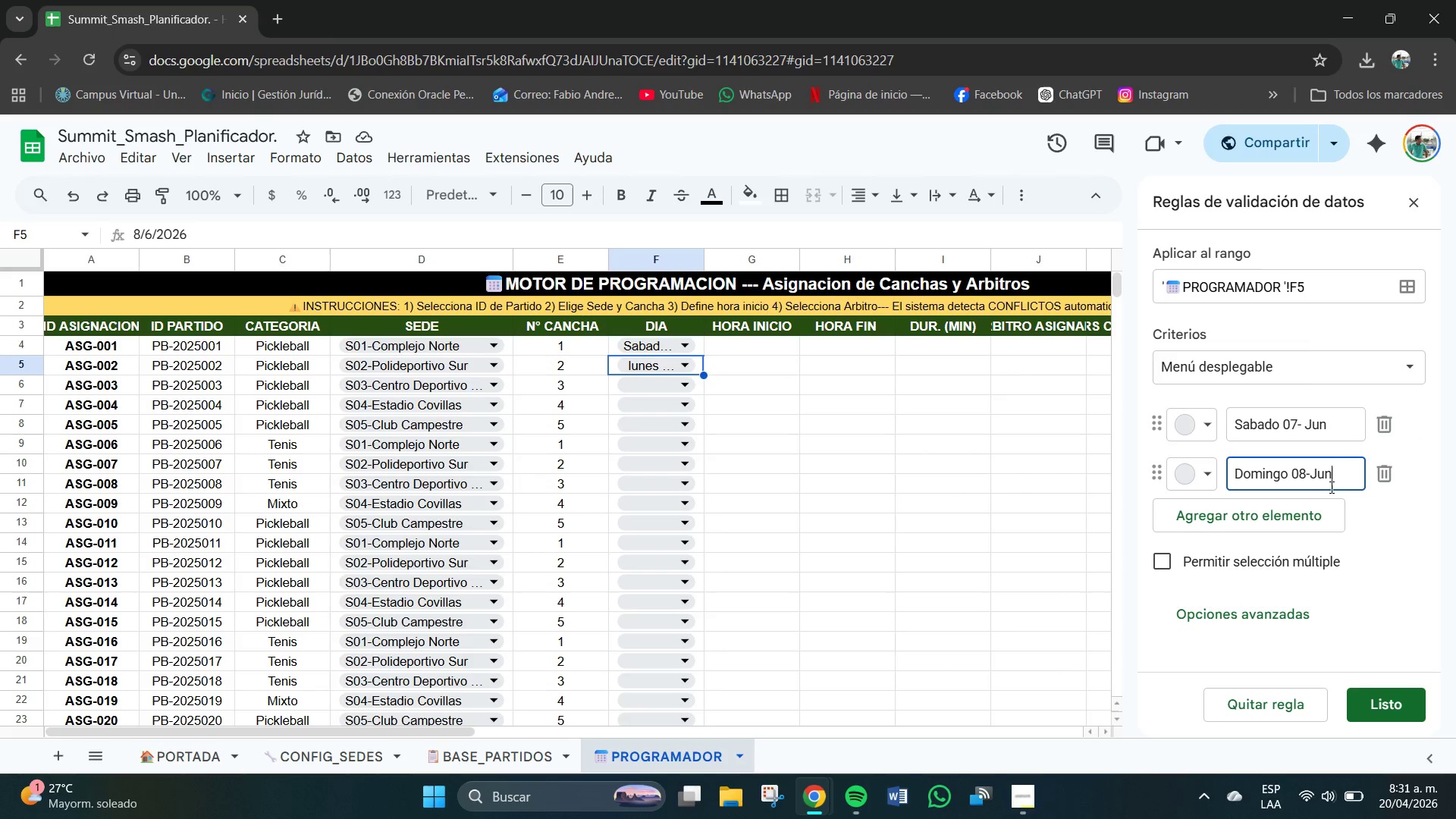 
wait(7.19)
 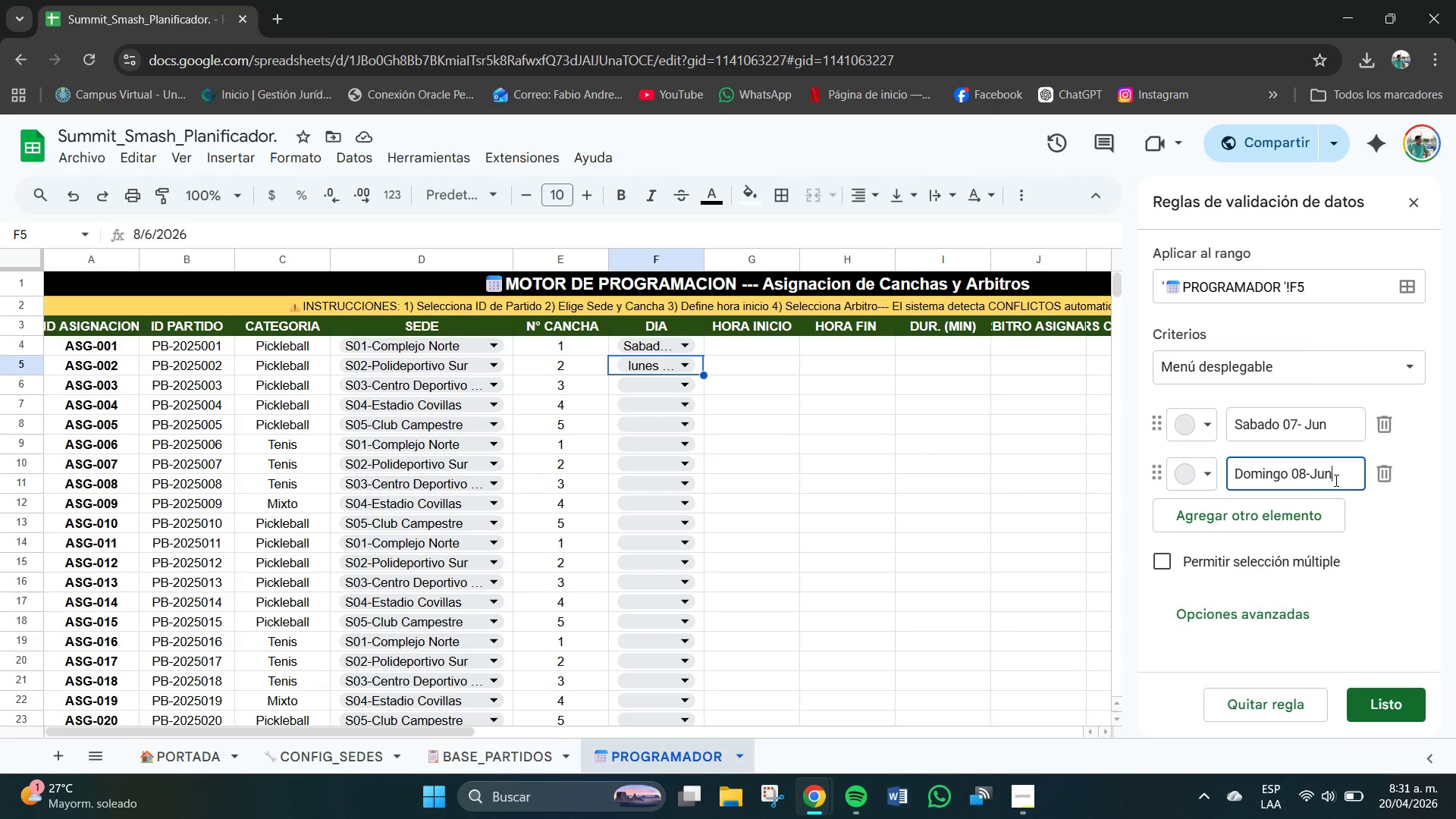 
key(Period)
 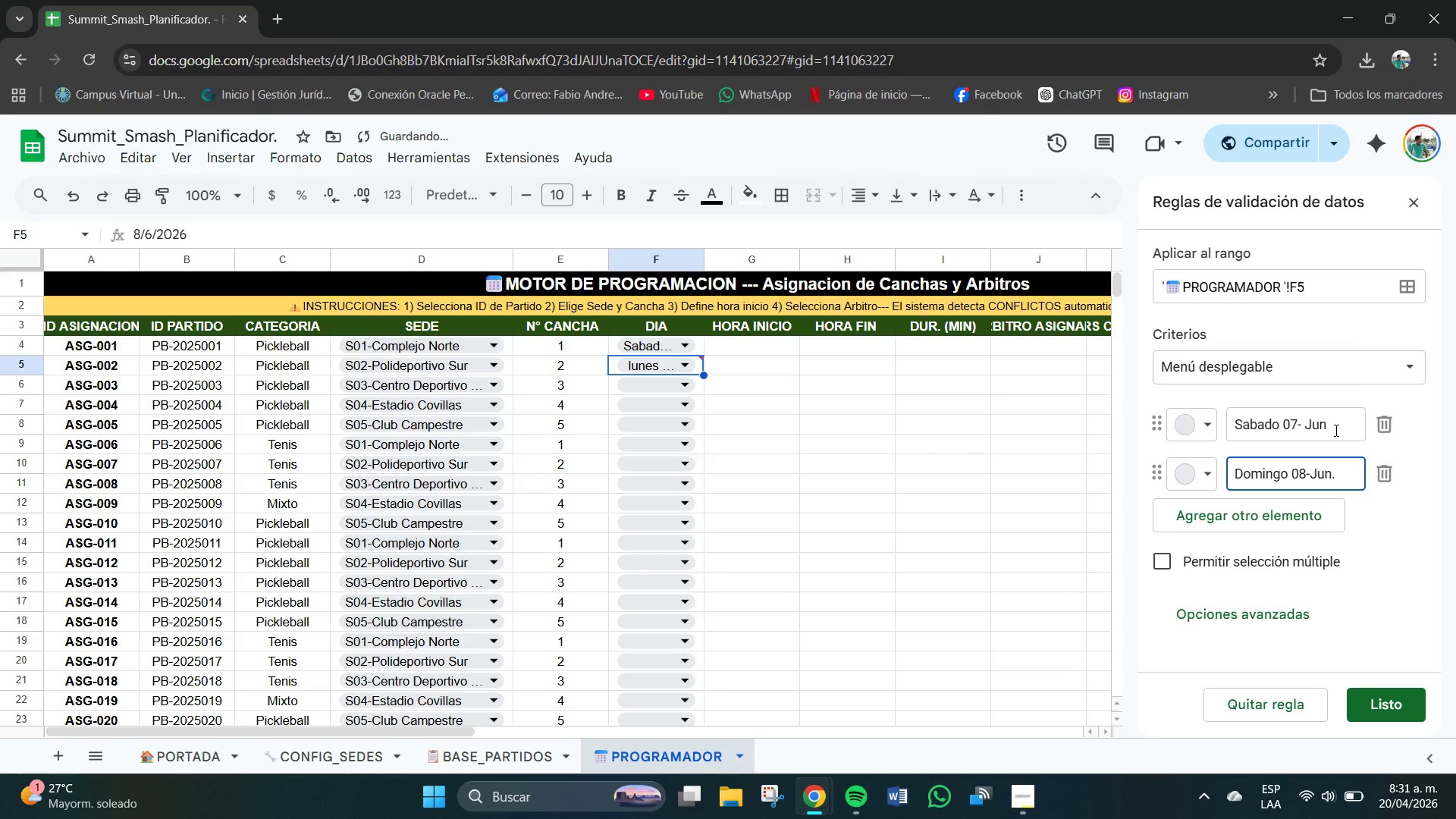 
key(Period)
 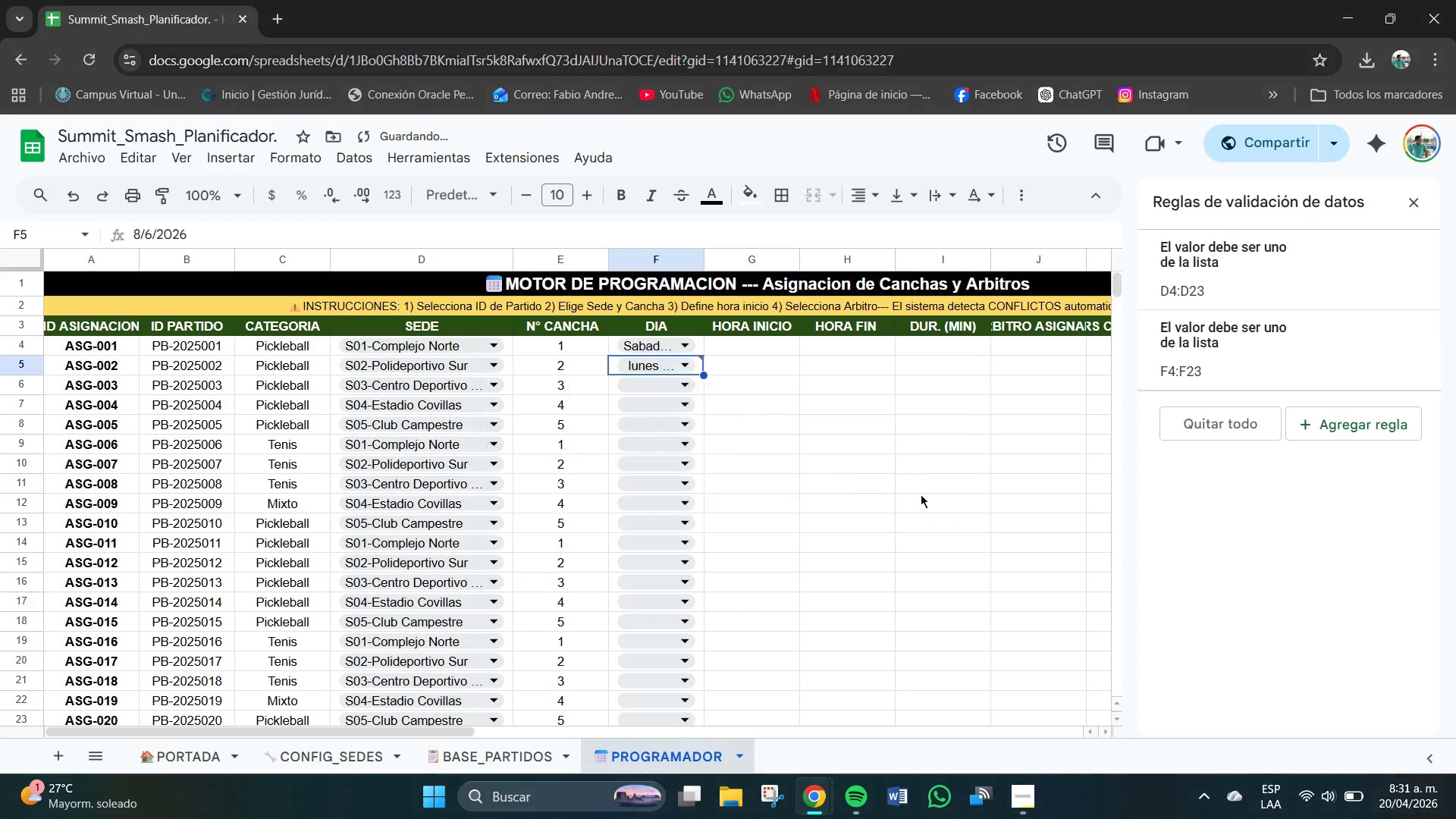 
left_click([683, 362])
 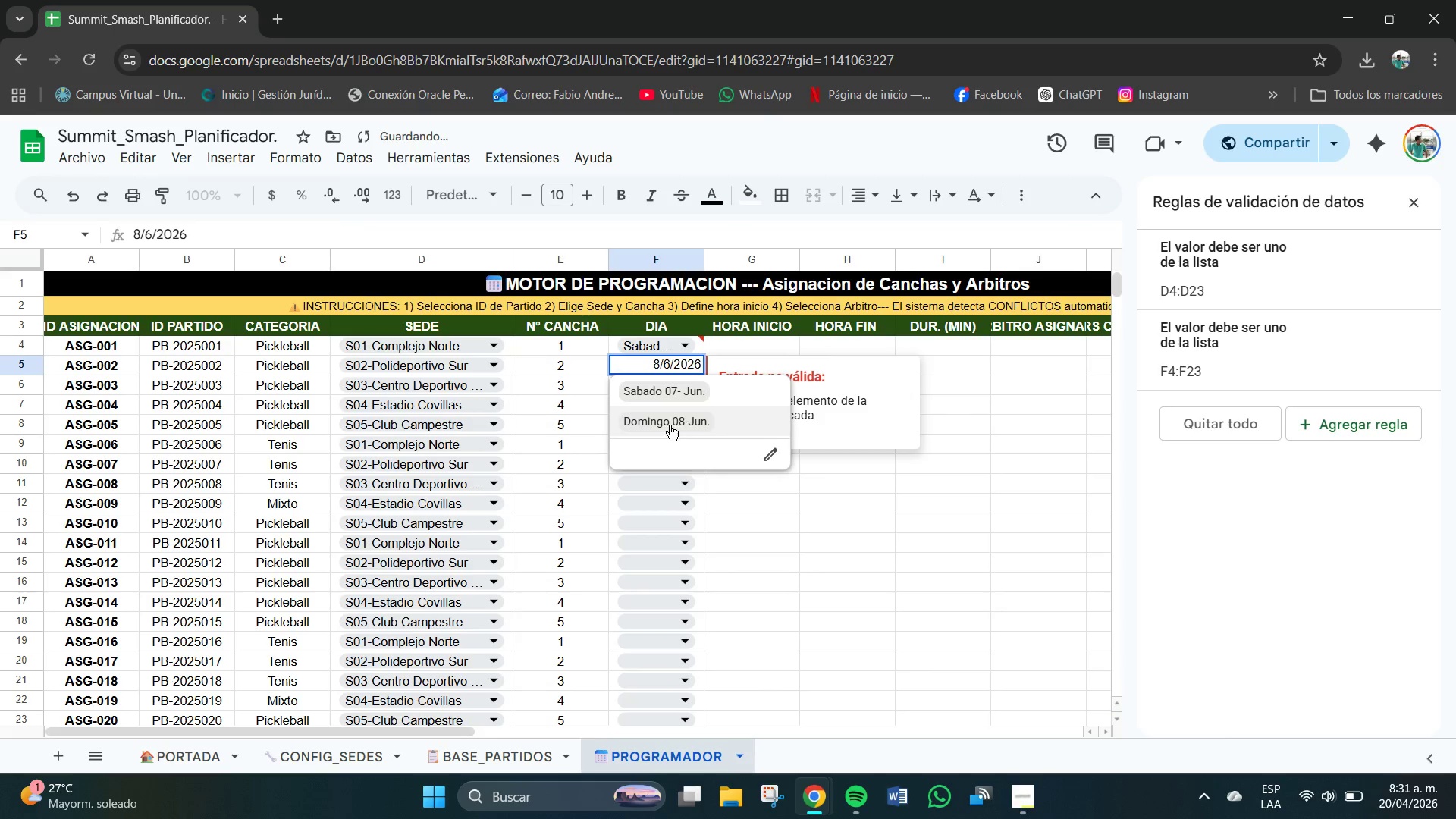 
left_click([662, 420])
 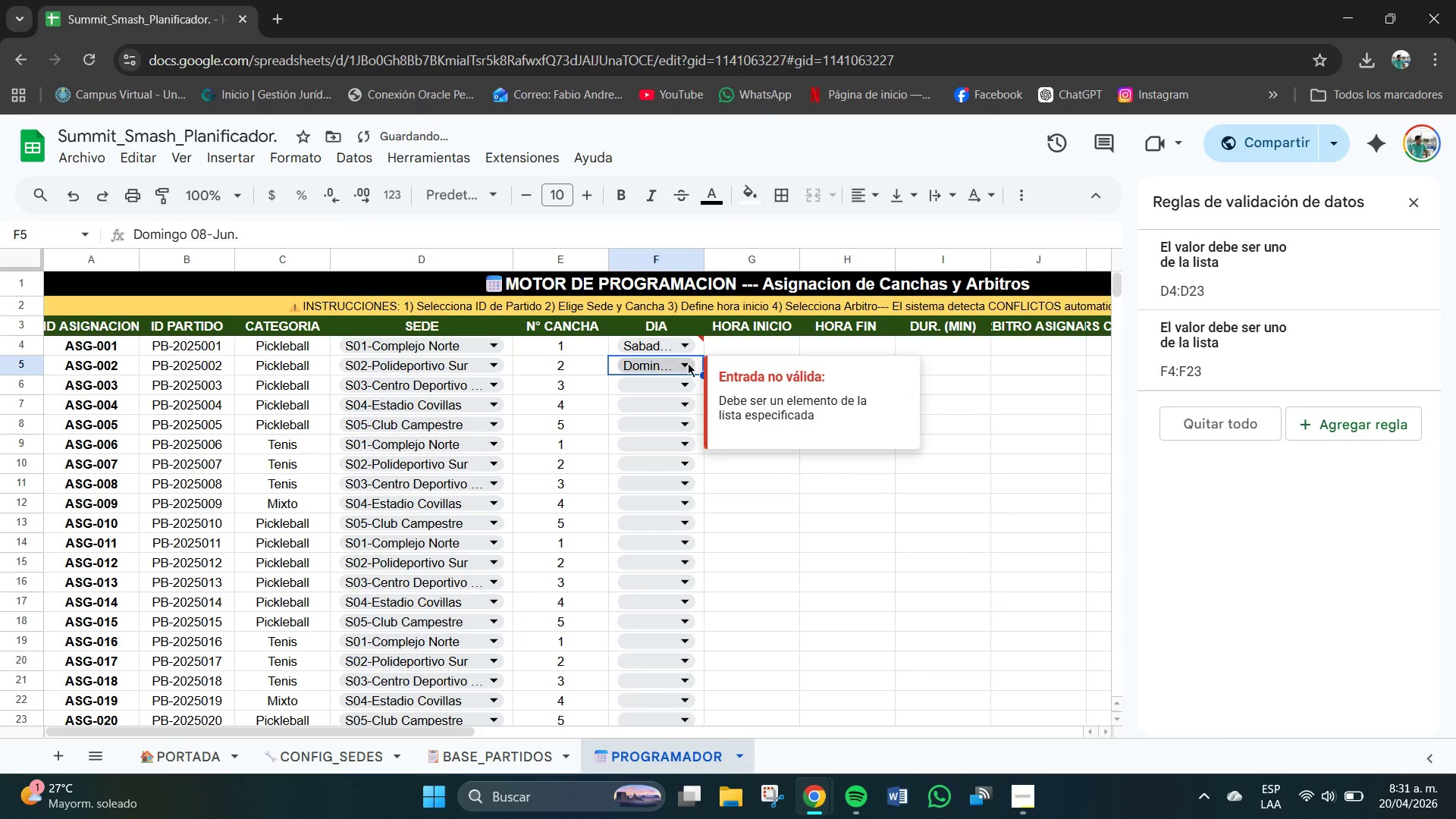 
left_click([688, 347])
 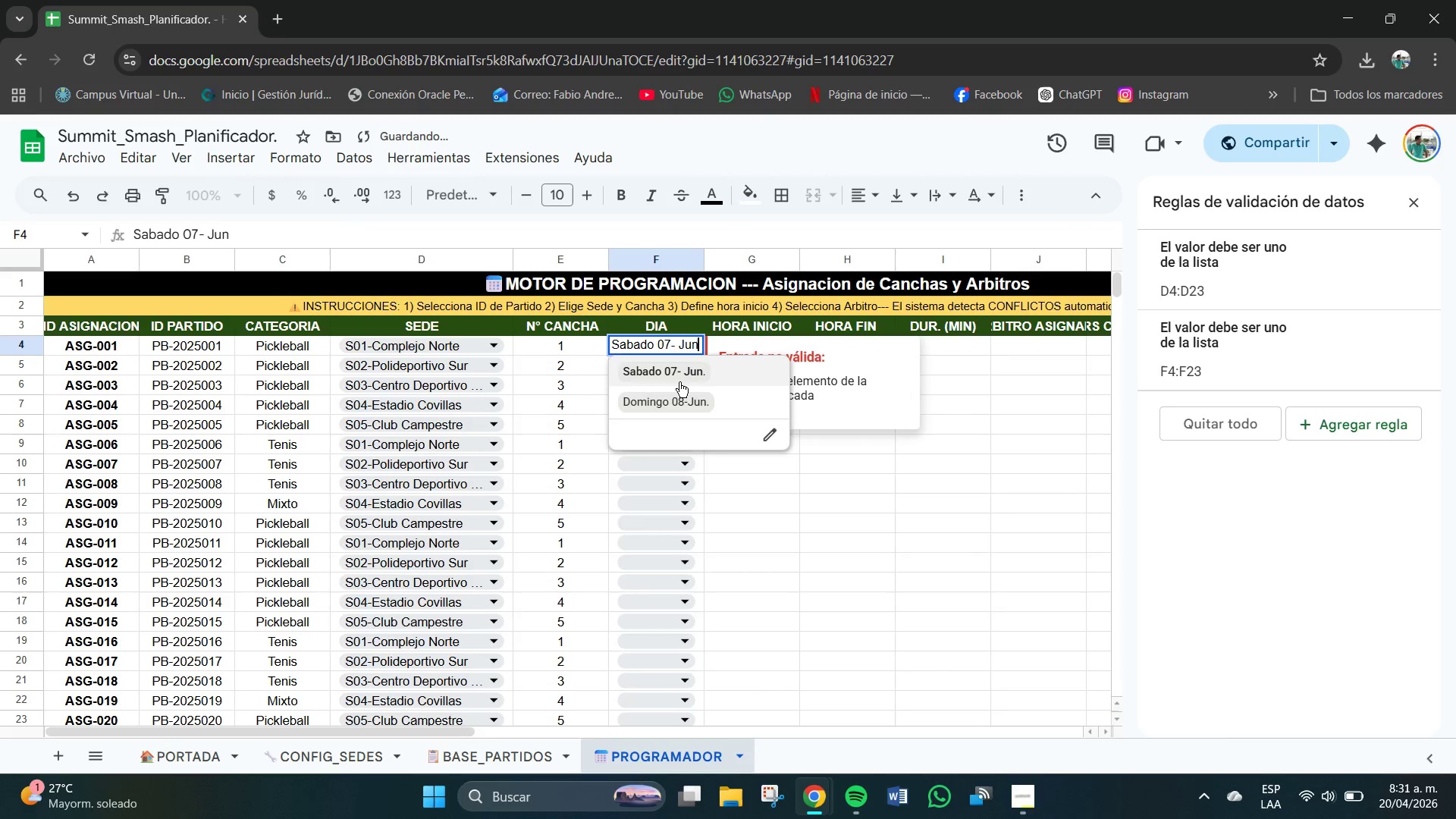 
left_click([667, 372])
 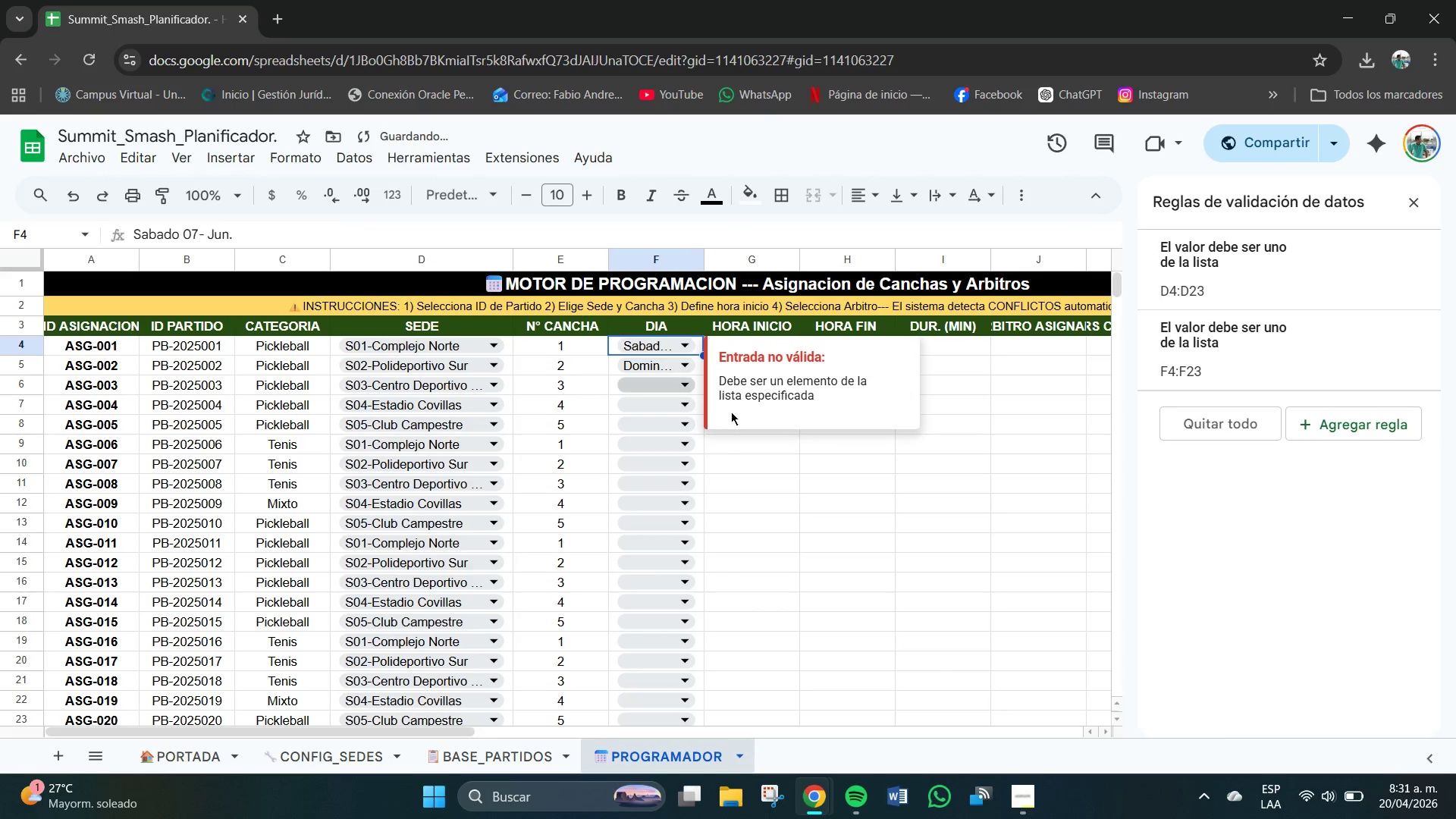 
left_click([756, 431])
 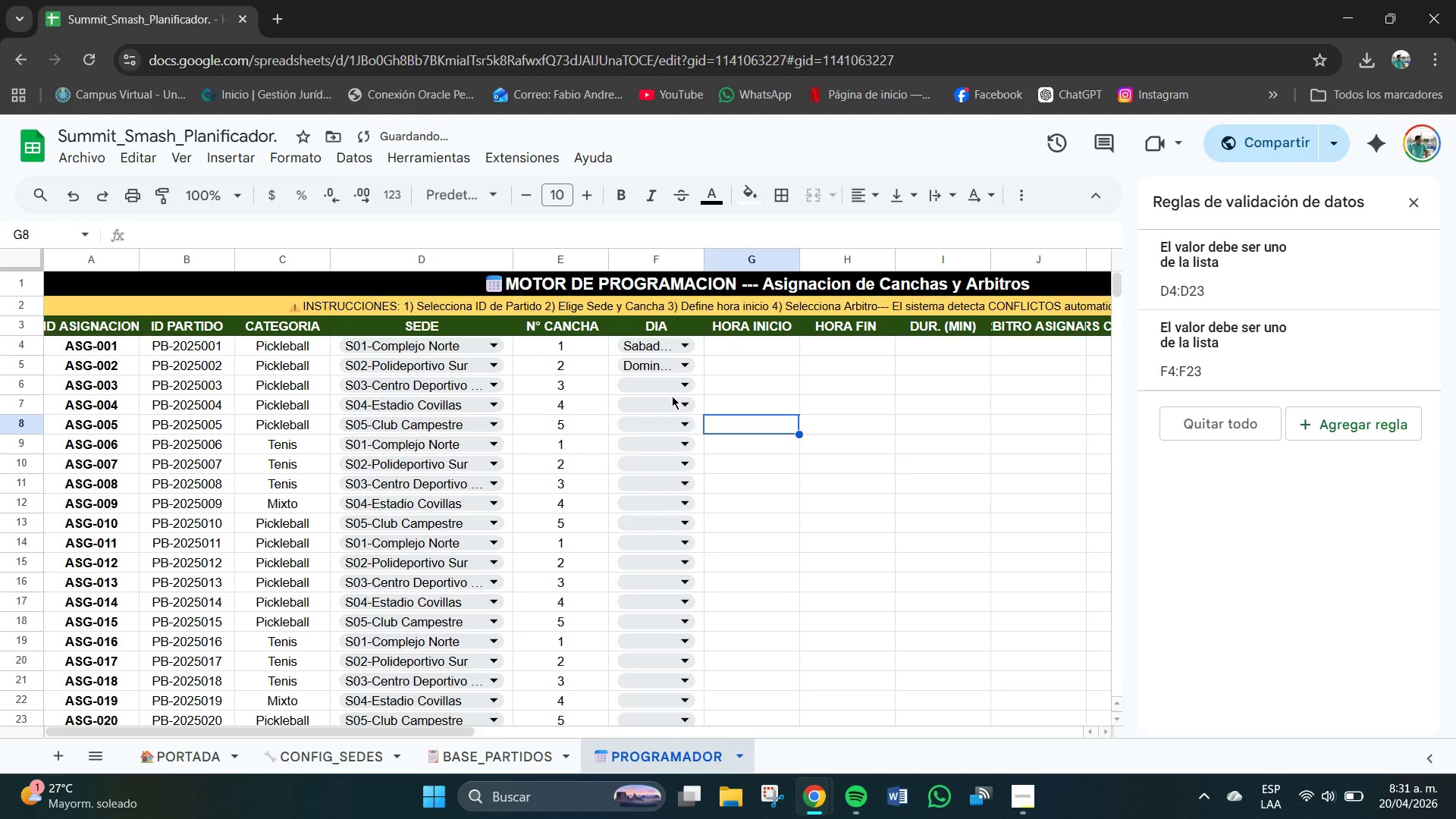 
left_click([660, 384])
 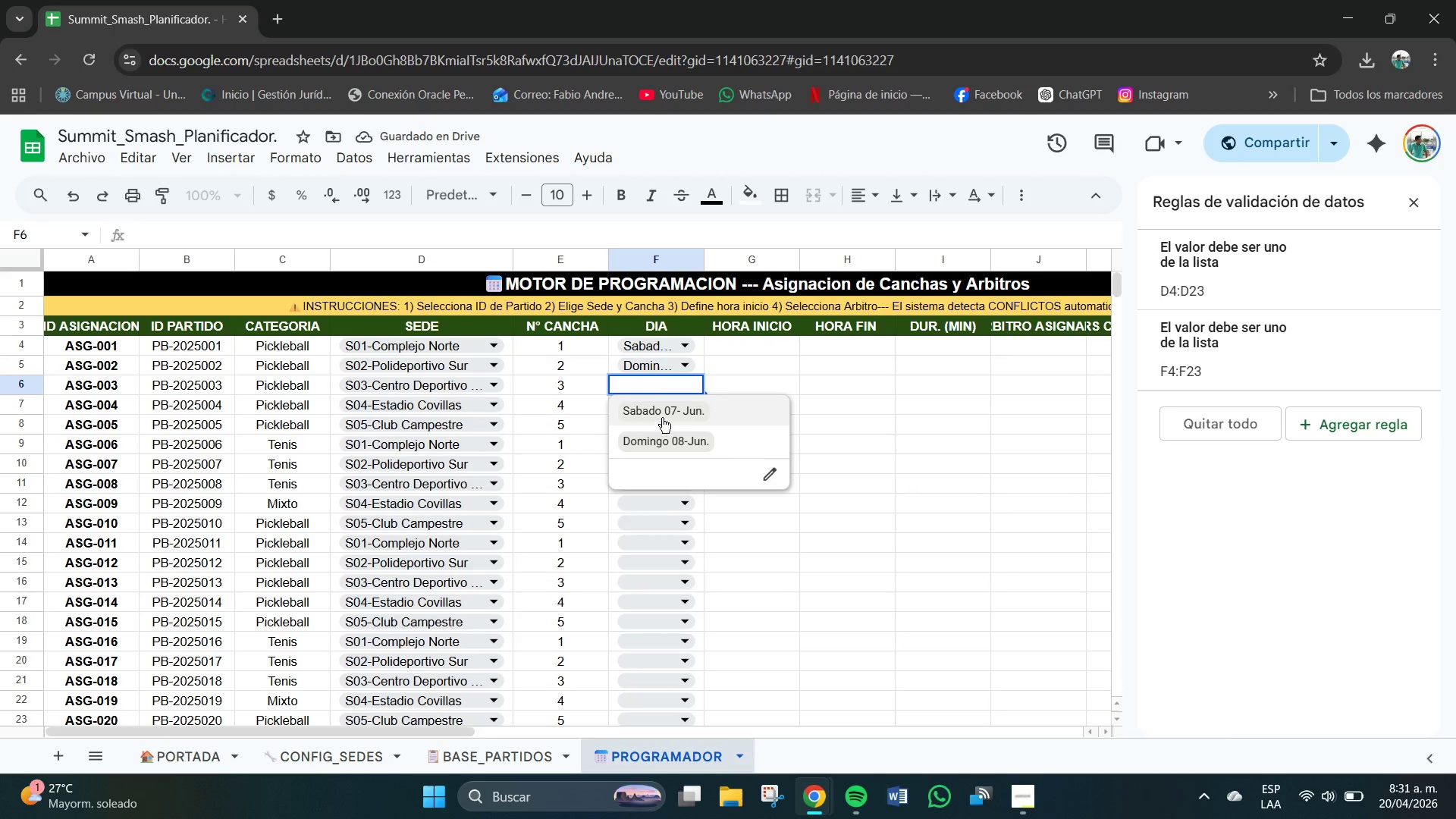 
left_click([662, 412])
 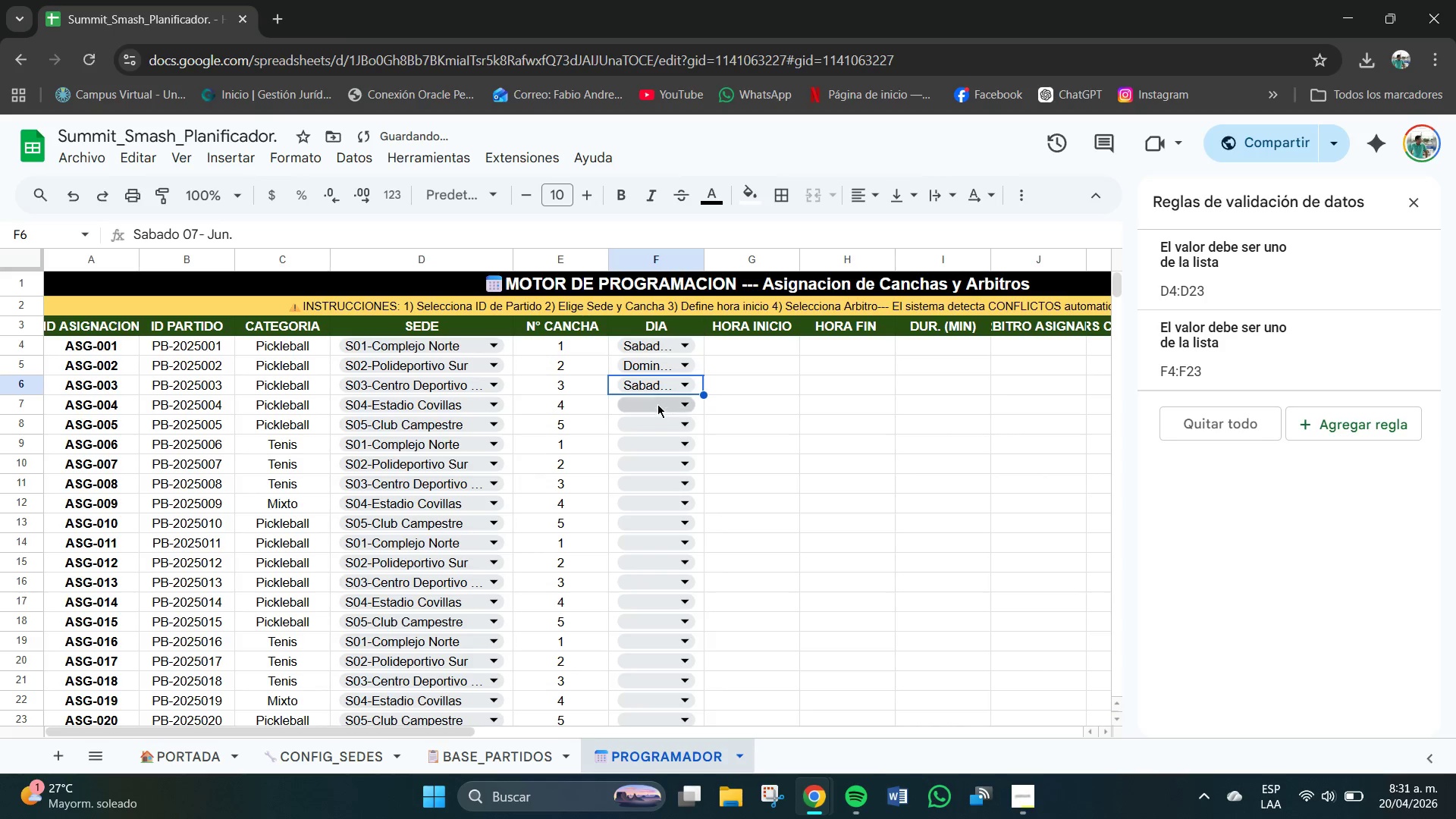 
left_click([659, 458])
 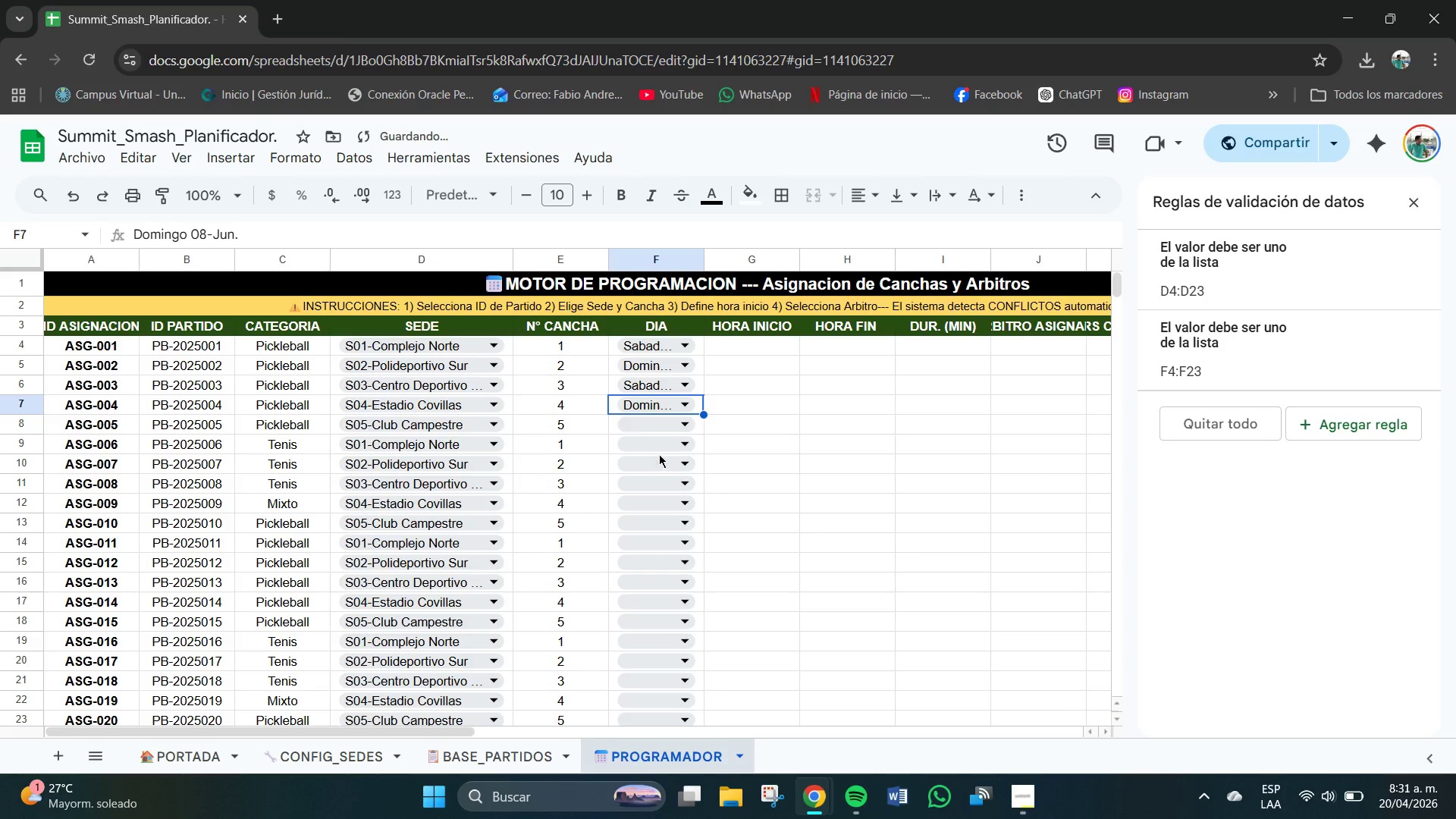 
left_click([663, 423])
 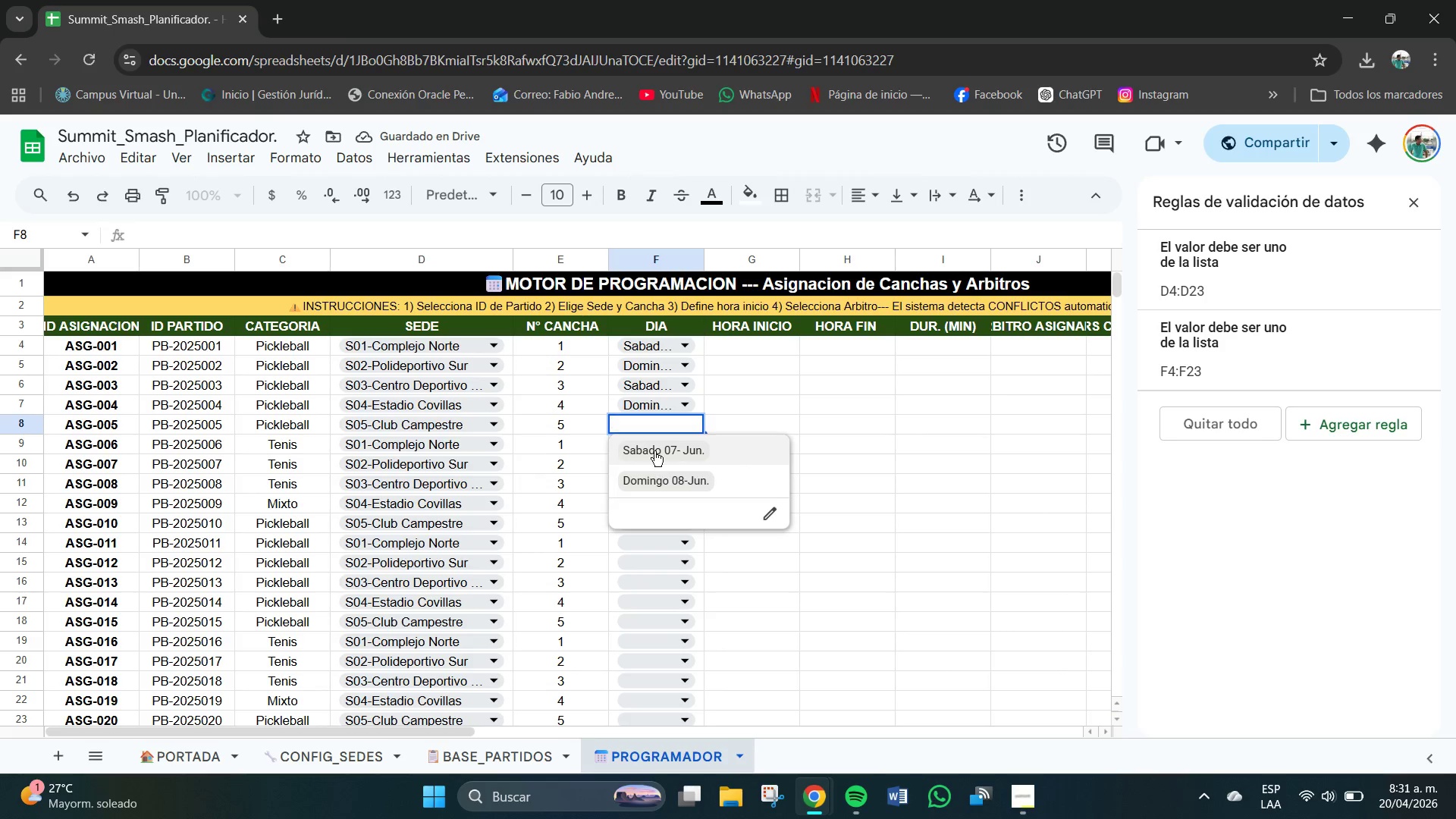 
left_click([654, 450])
 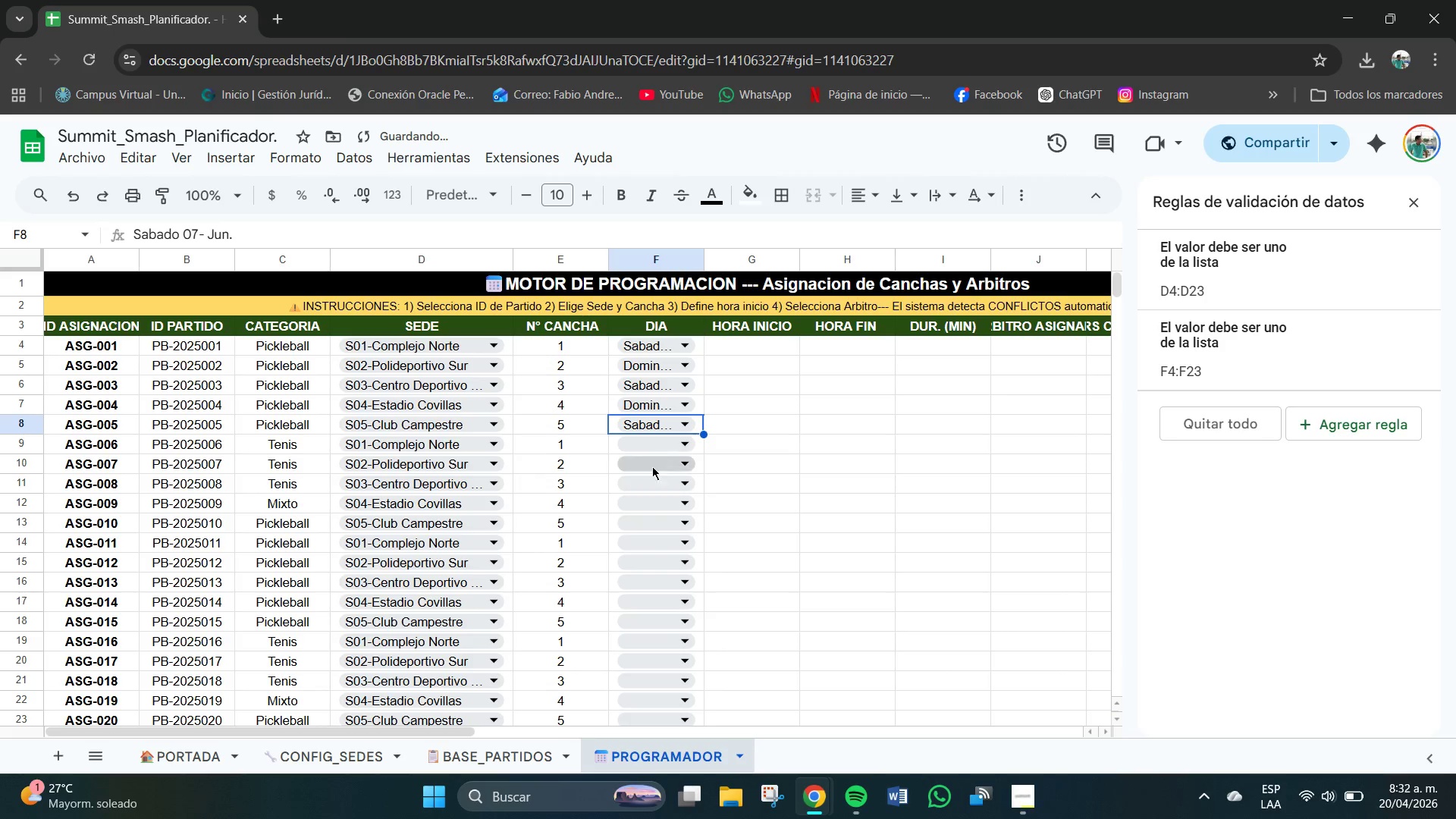 
left_click([649, 447])
 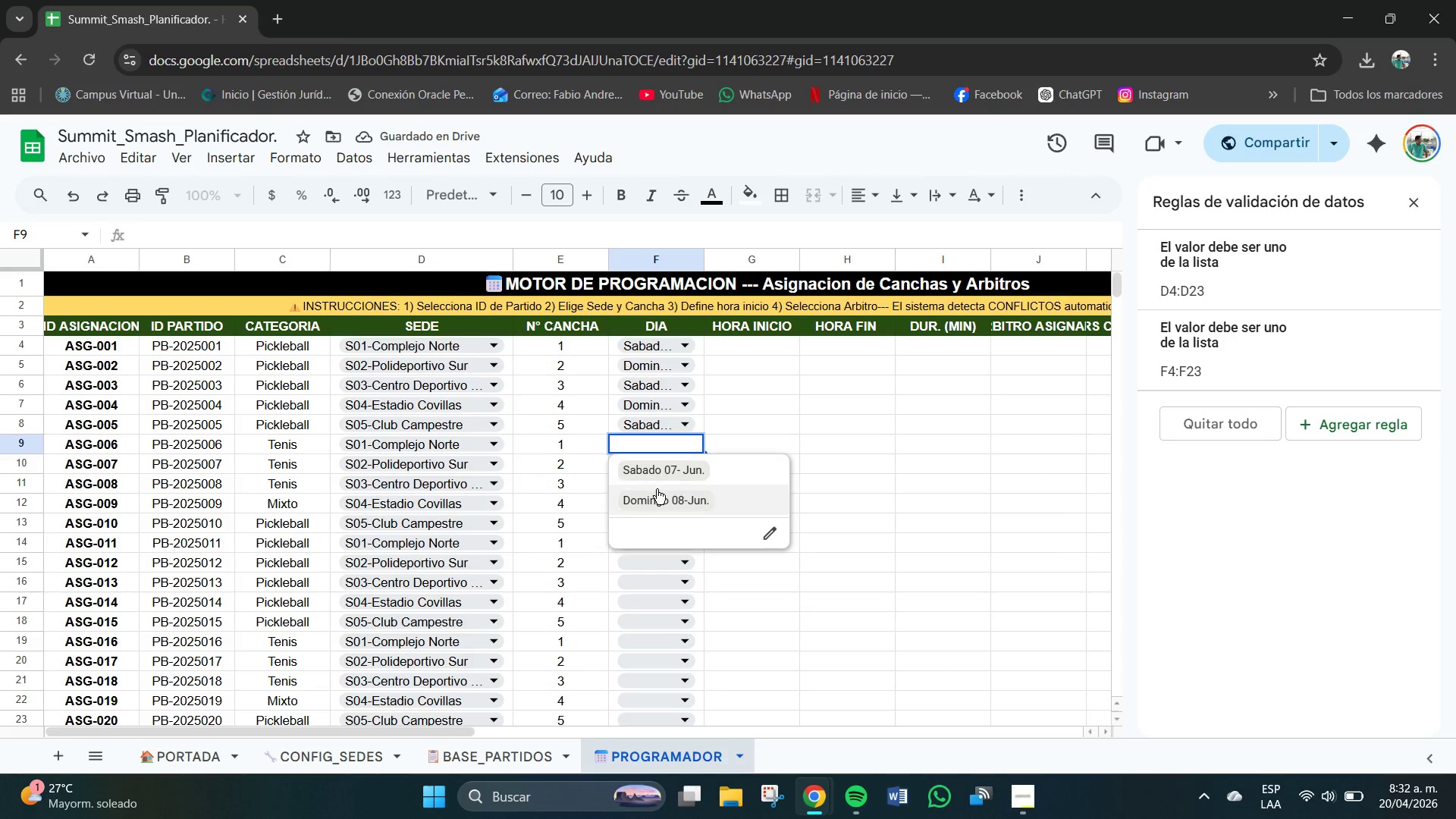 
left_click([657, 490])
 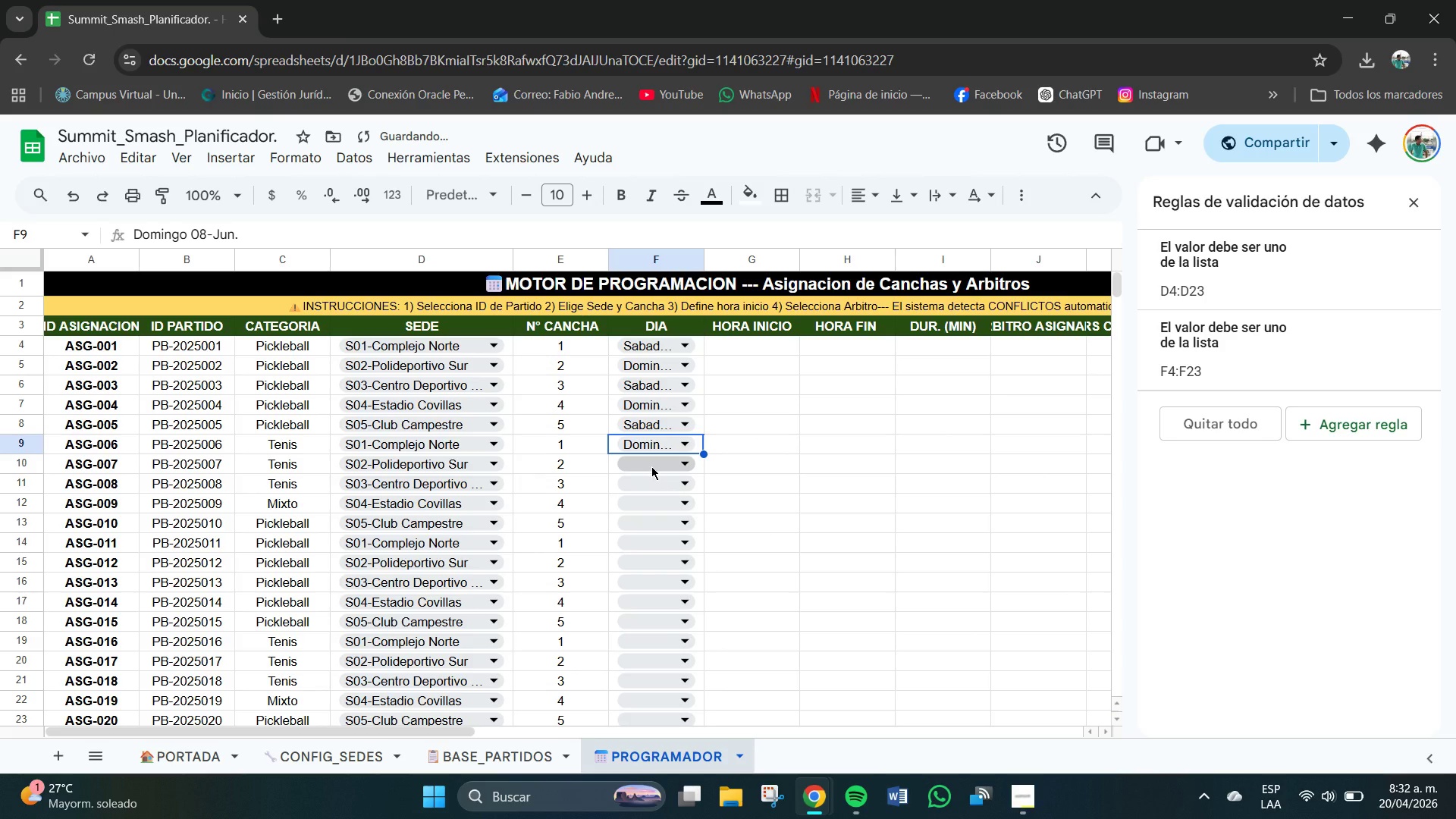 
left_click([651, 466])
 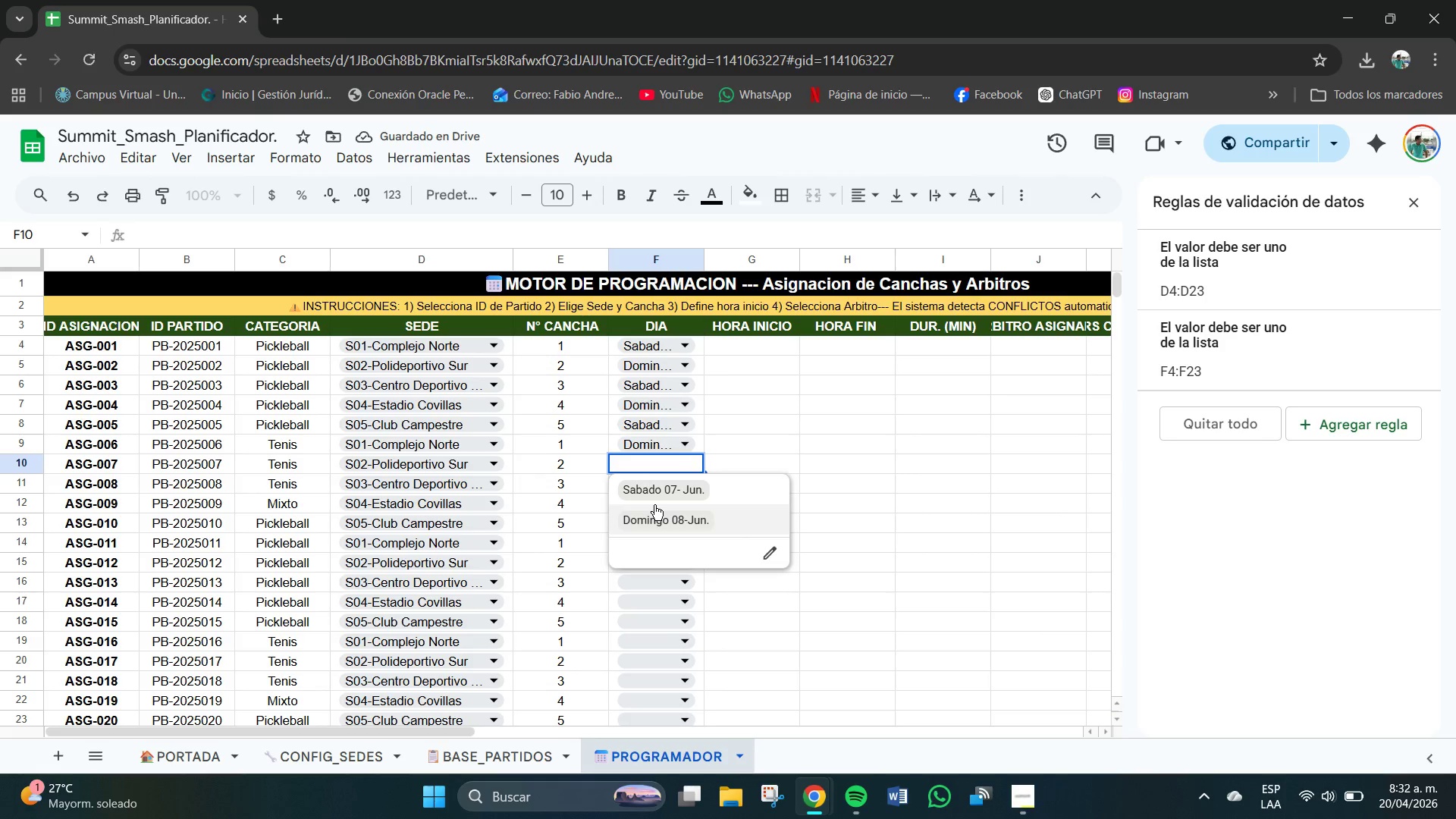 
left_click([652, 490])
 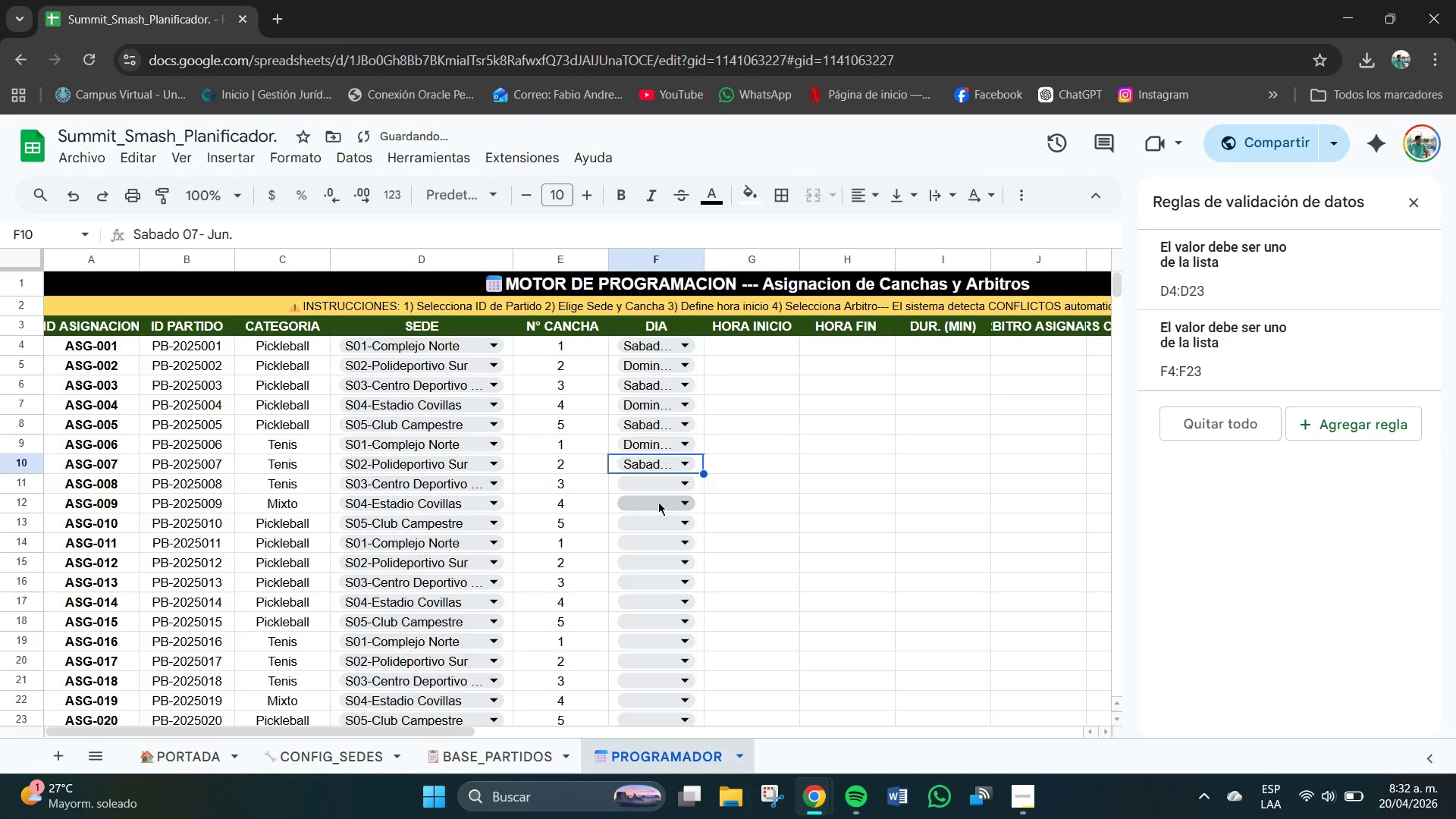 
left_click([649, 489])
 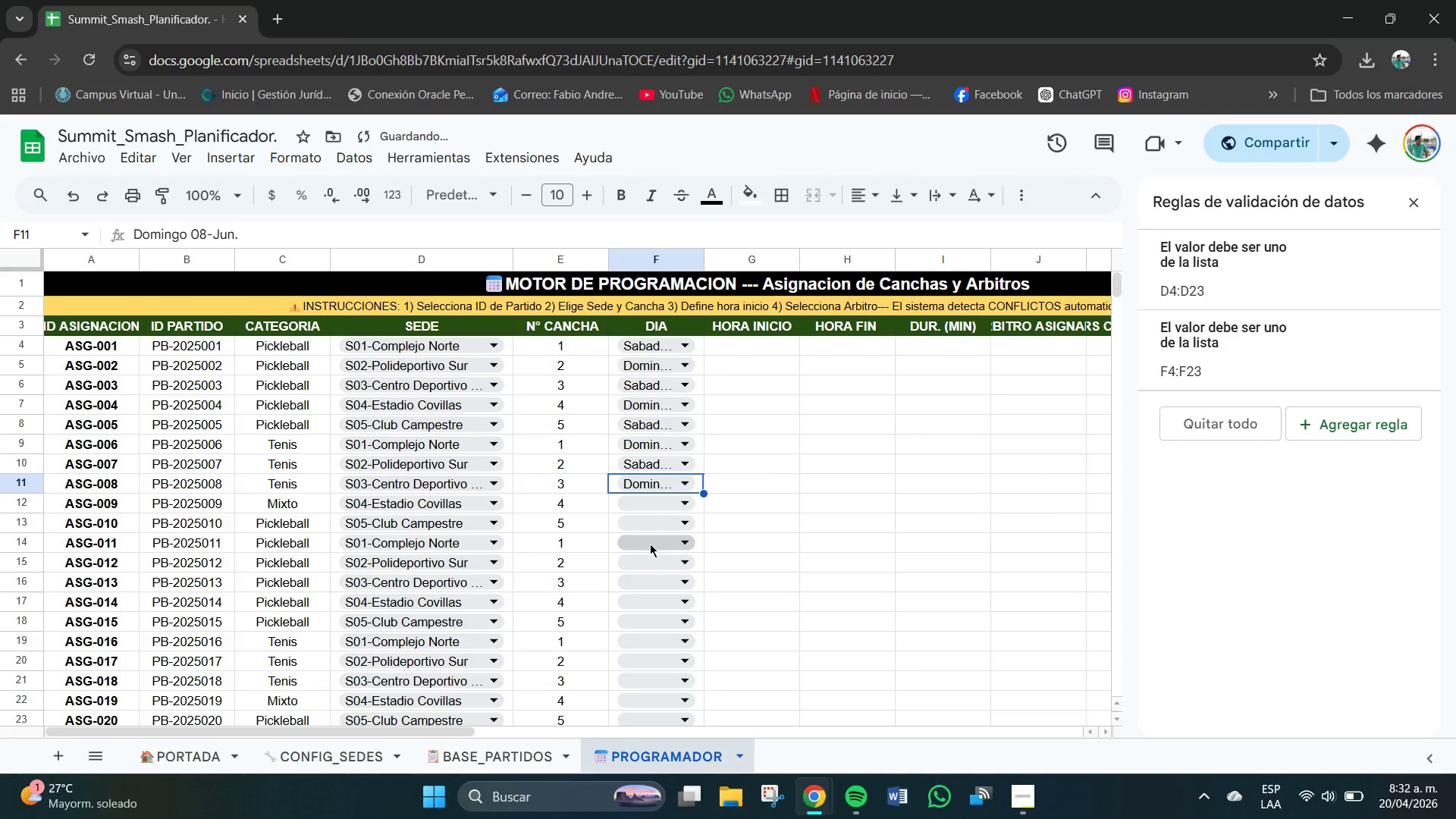 
left_click([661, 507])
 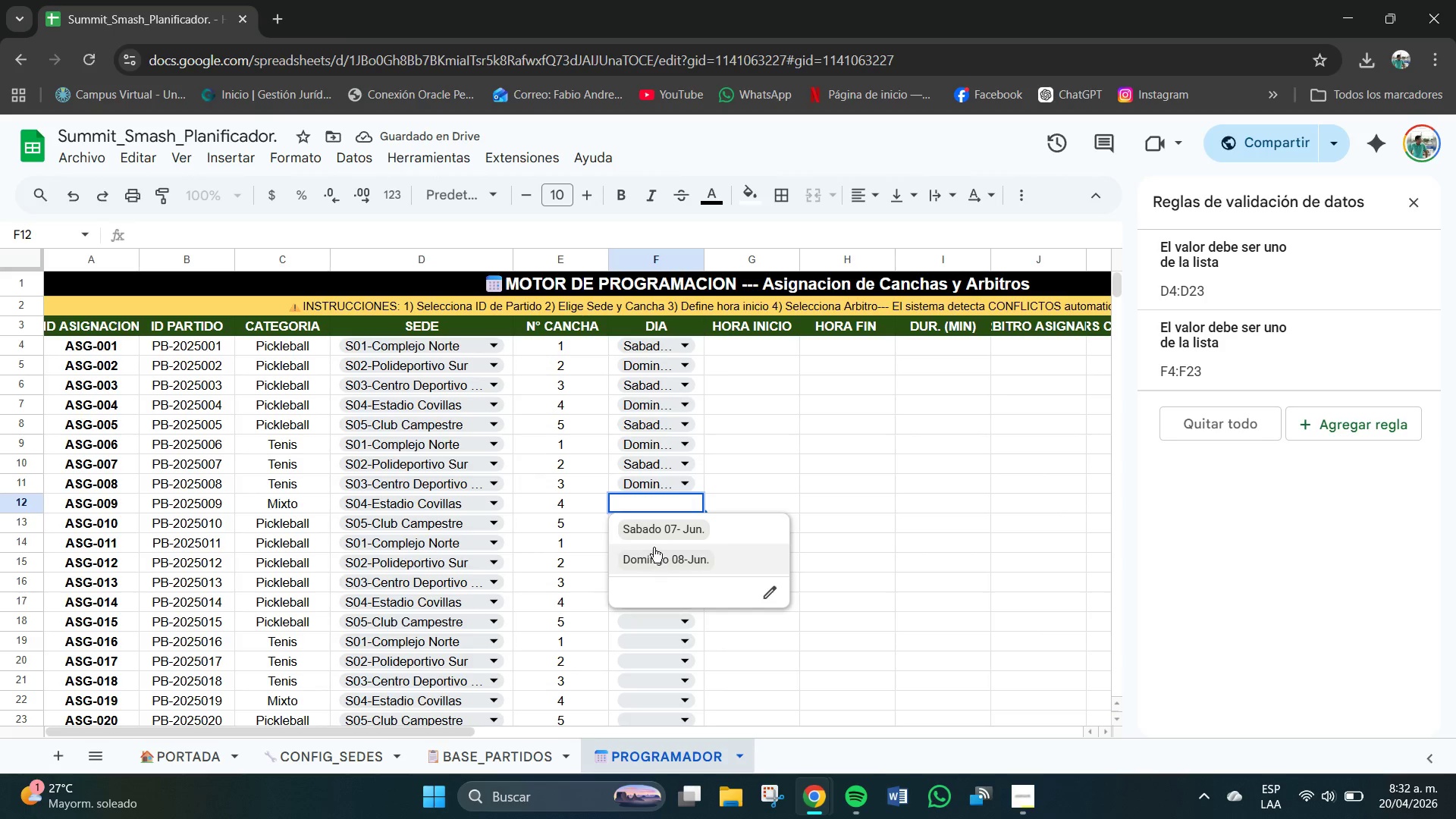 
left_click([654, 535])
 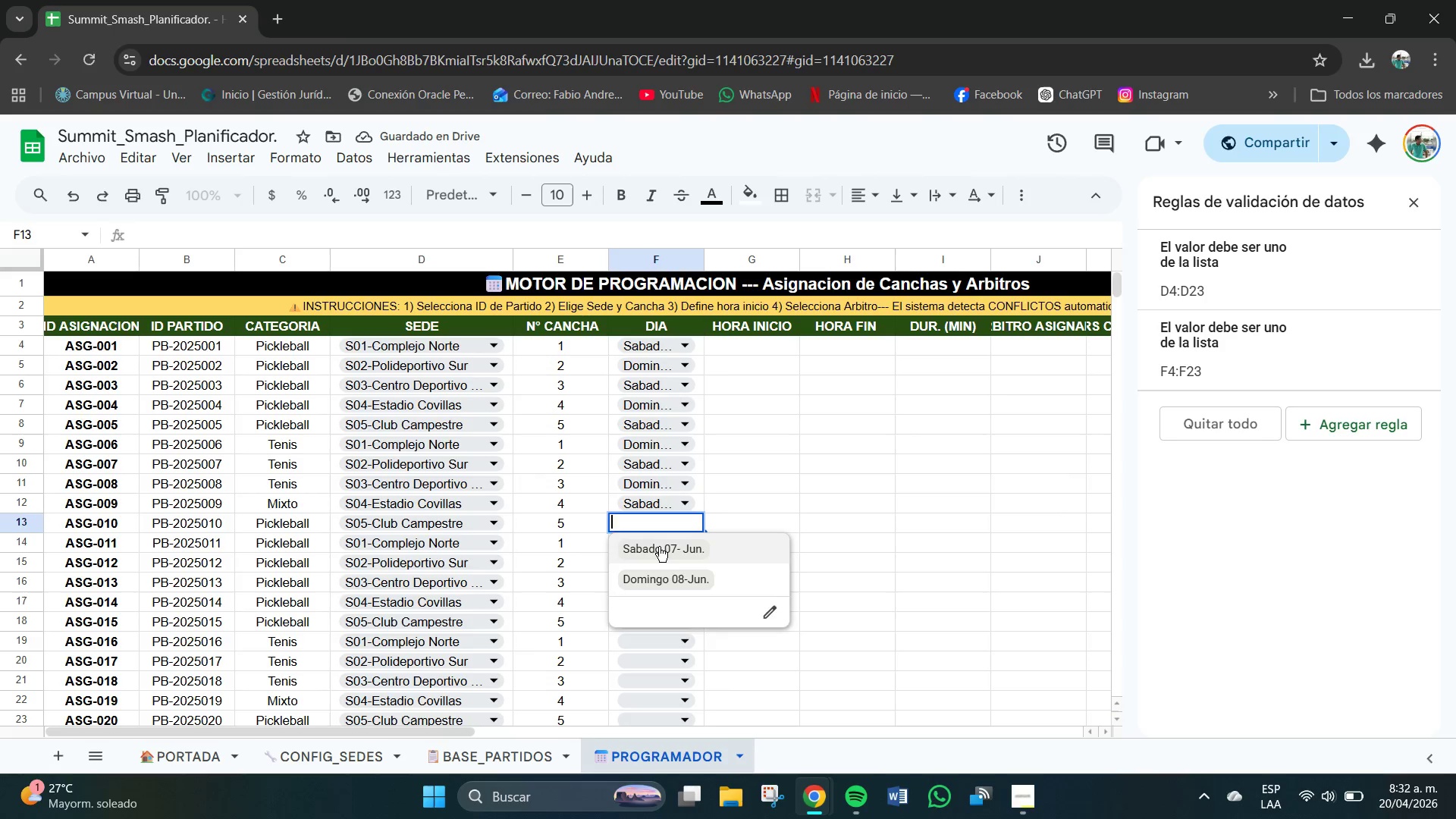 
left_click([648, 576])
 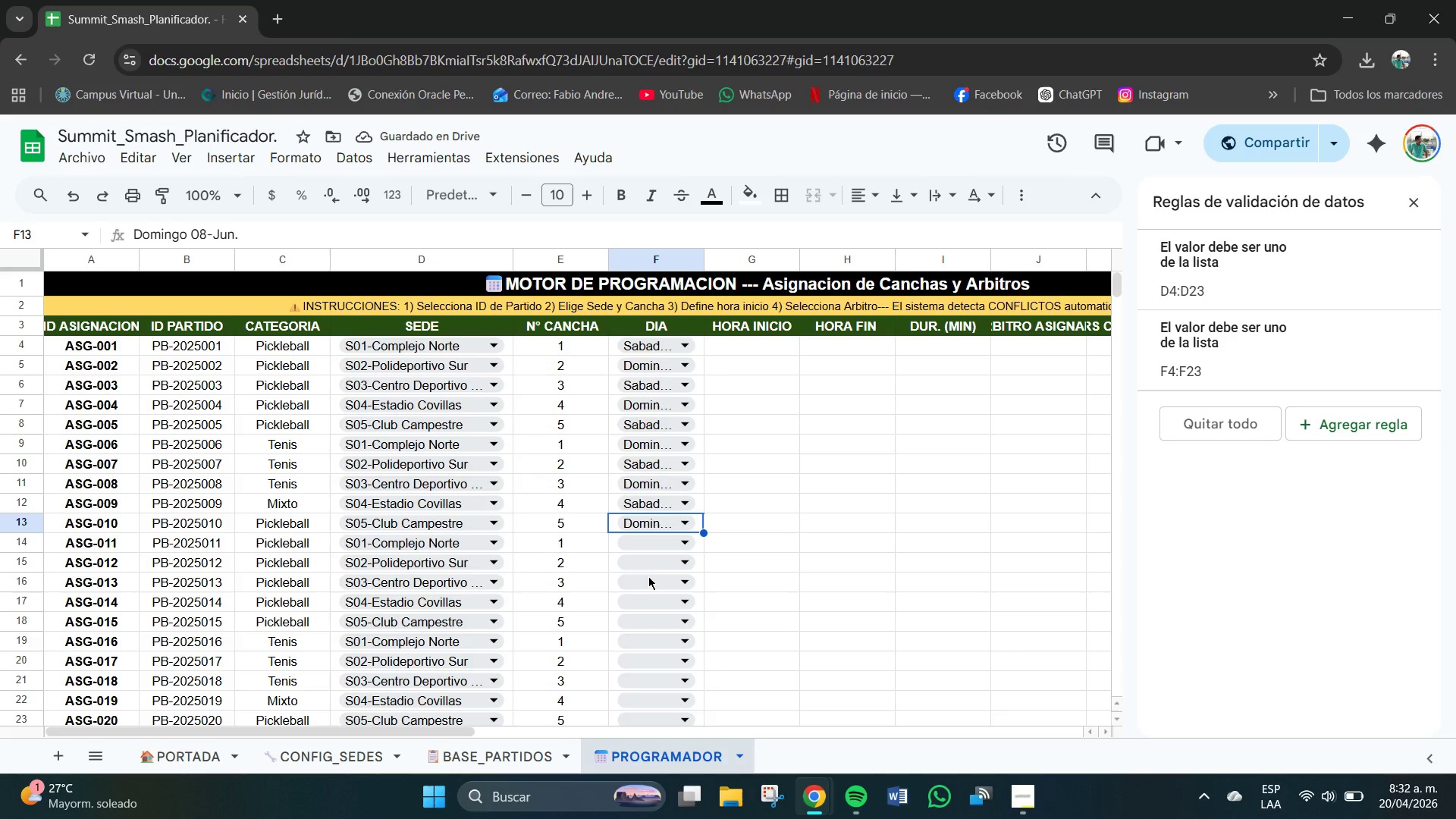 
left_click([668, 543])
 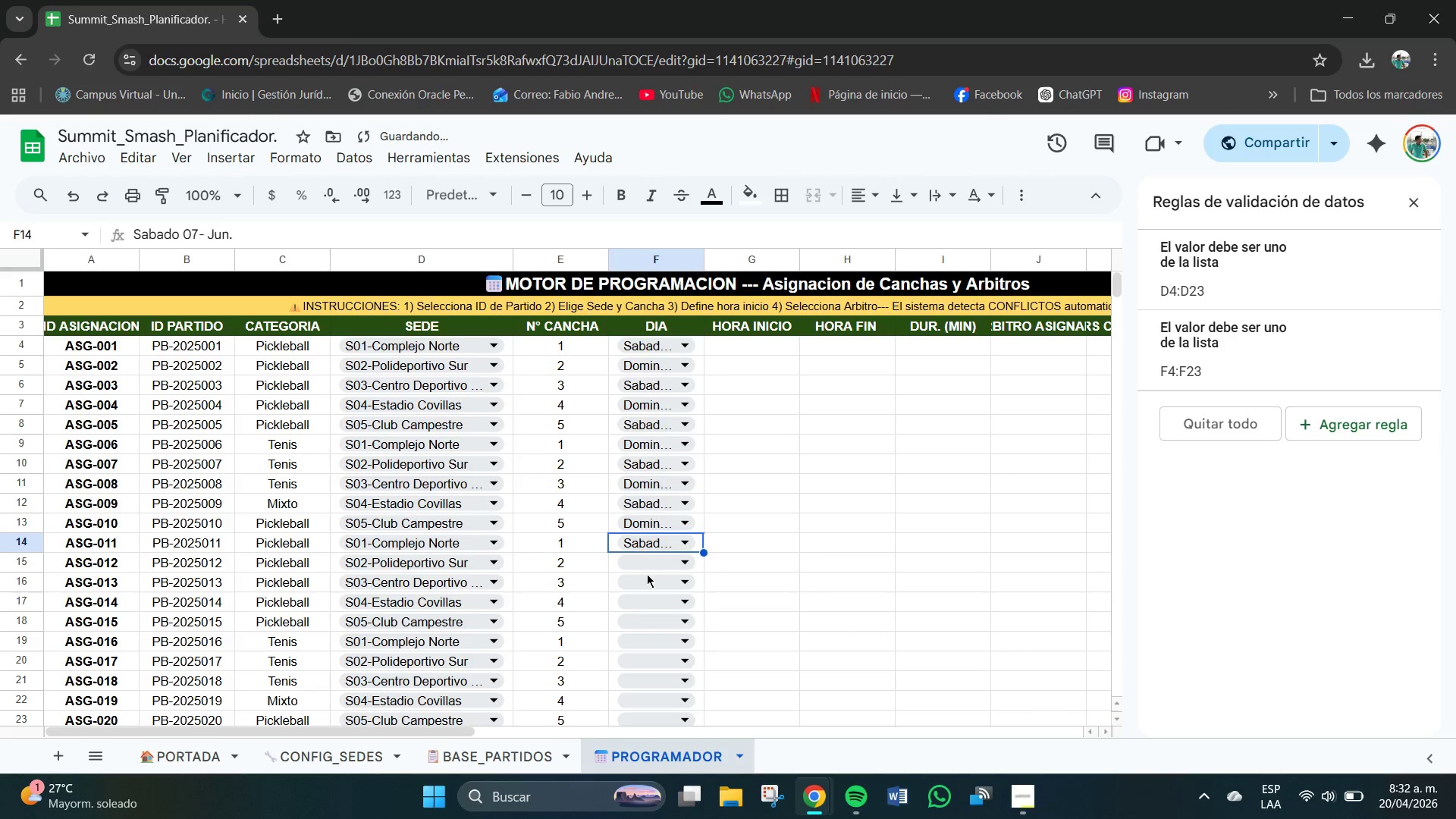 
double_click([649, 573])
 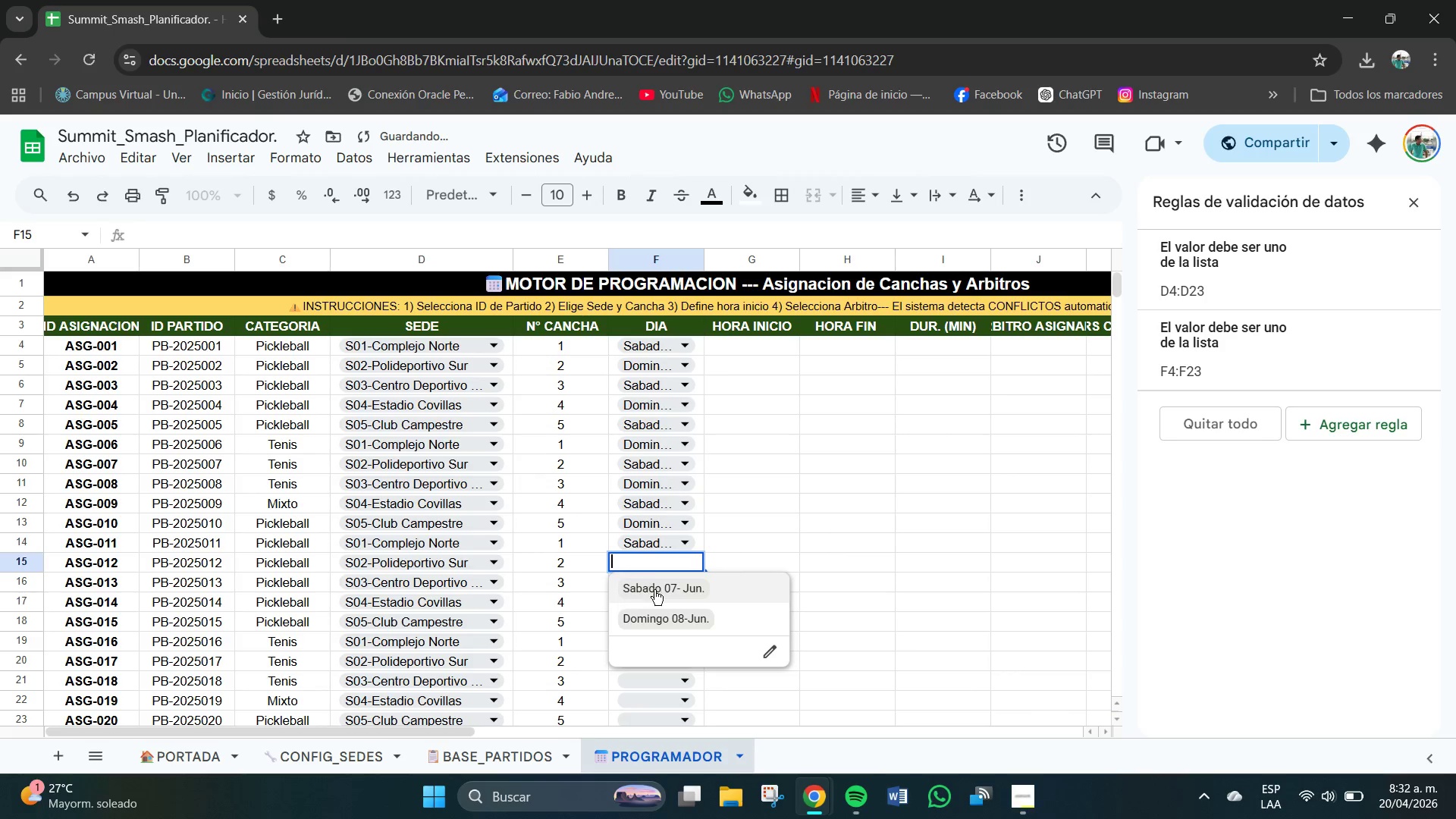 
left_click([654, 613])
 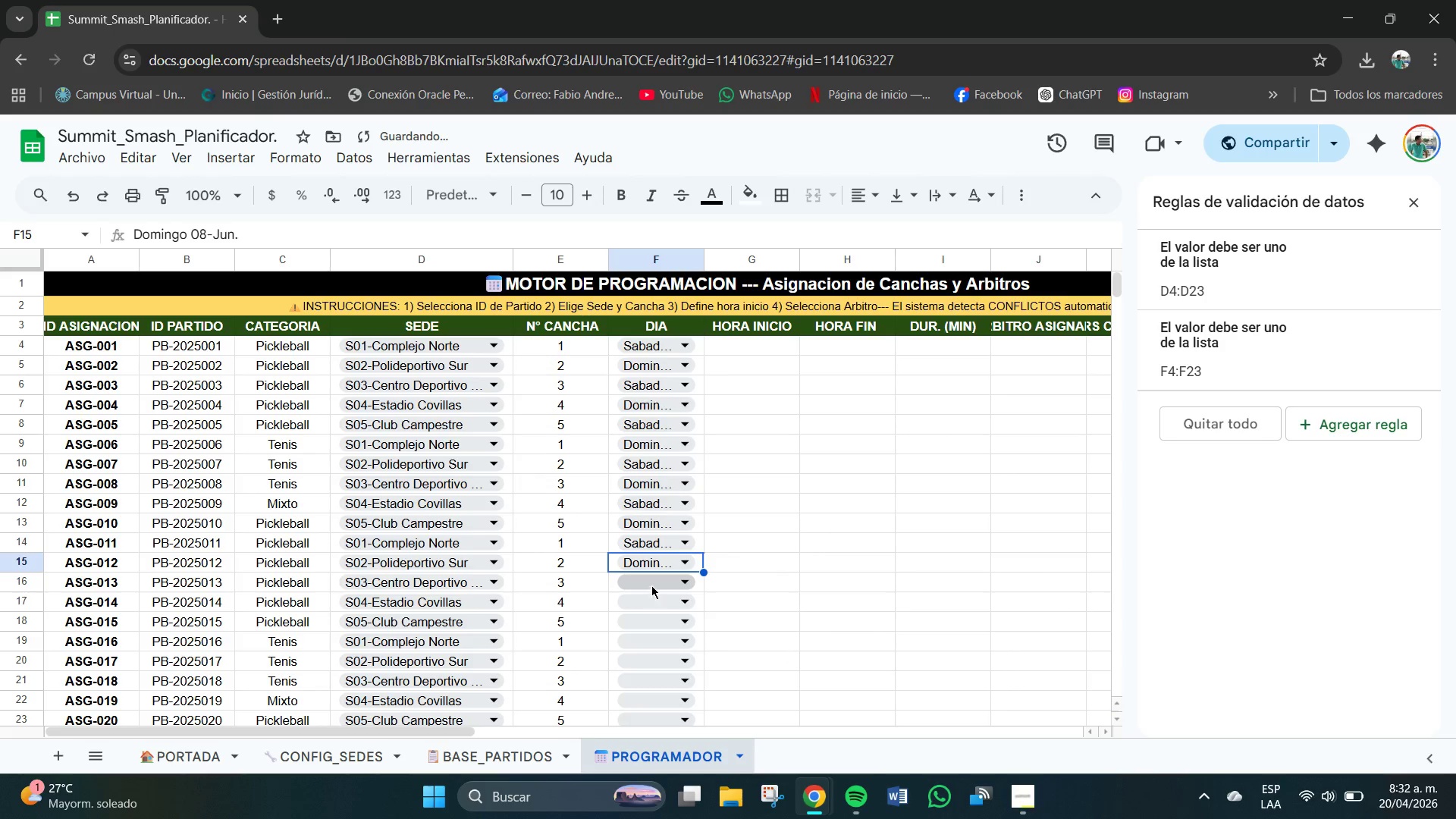 
left_click([651, 585])
 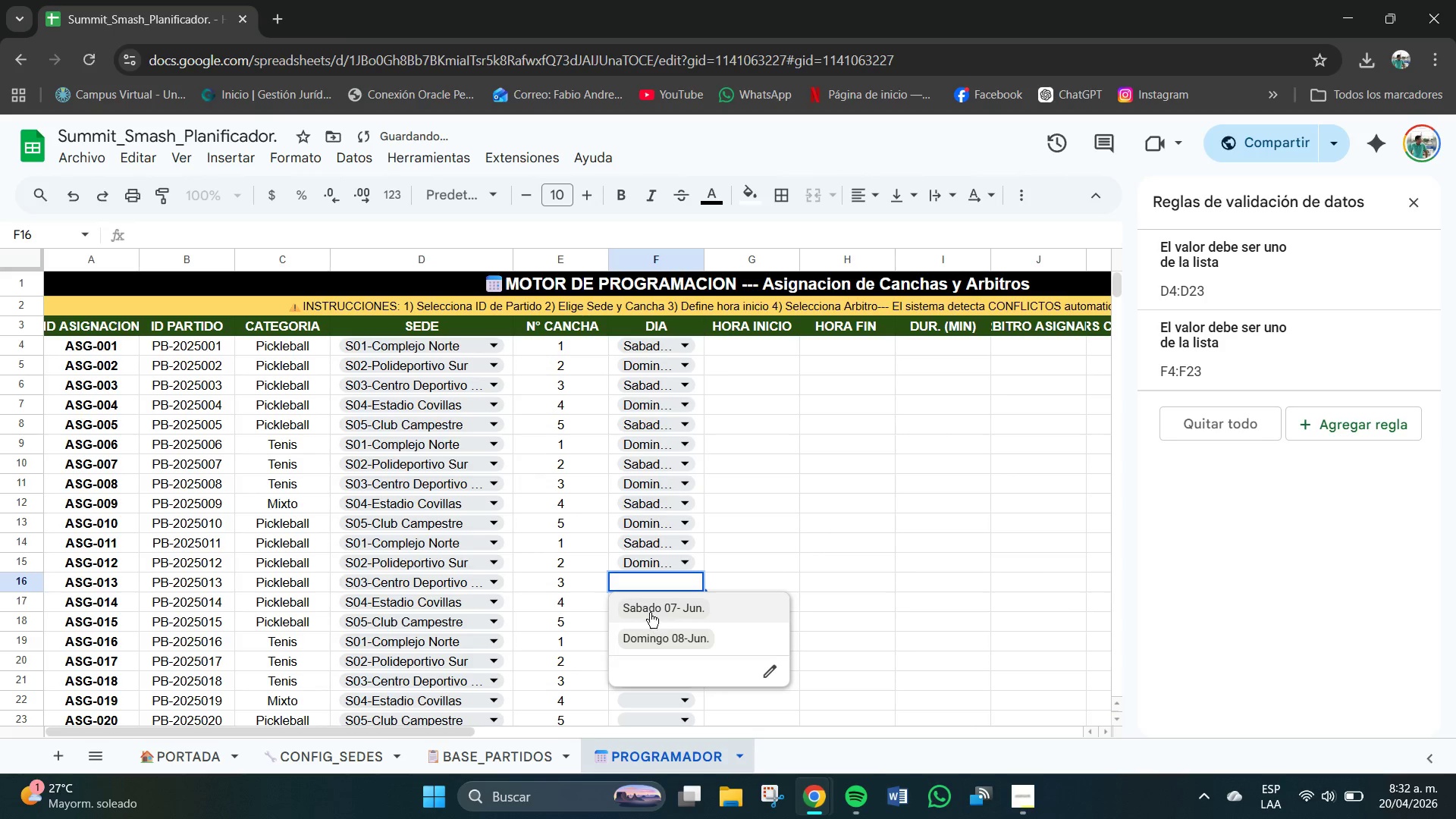 
left_click([649, 609])
 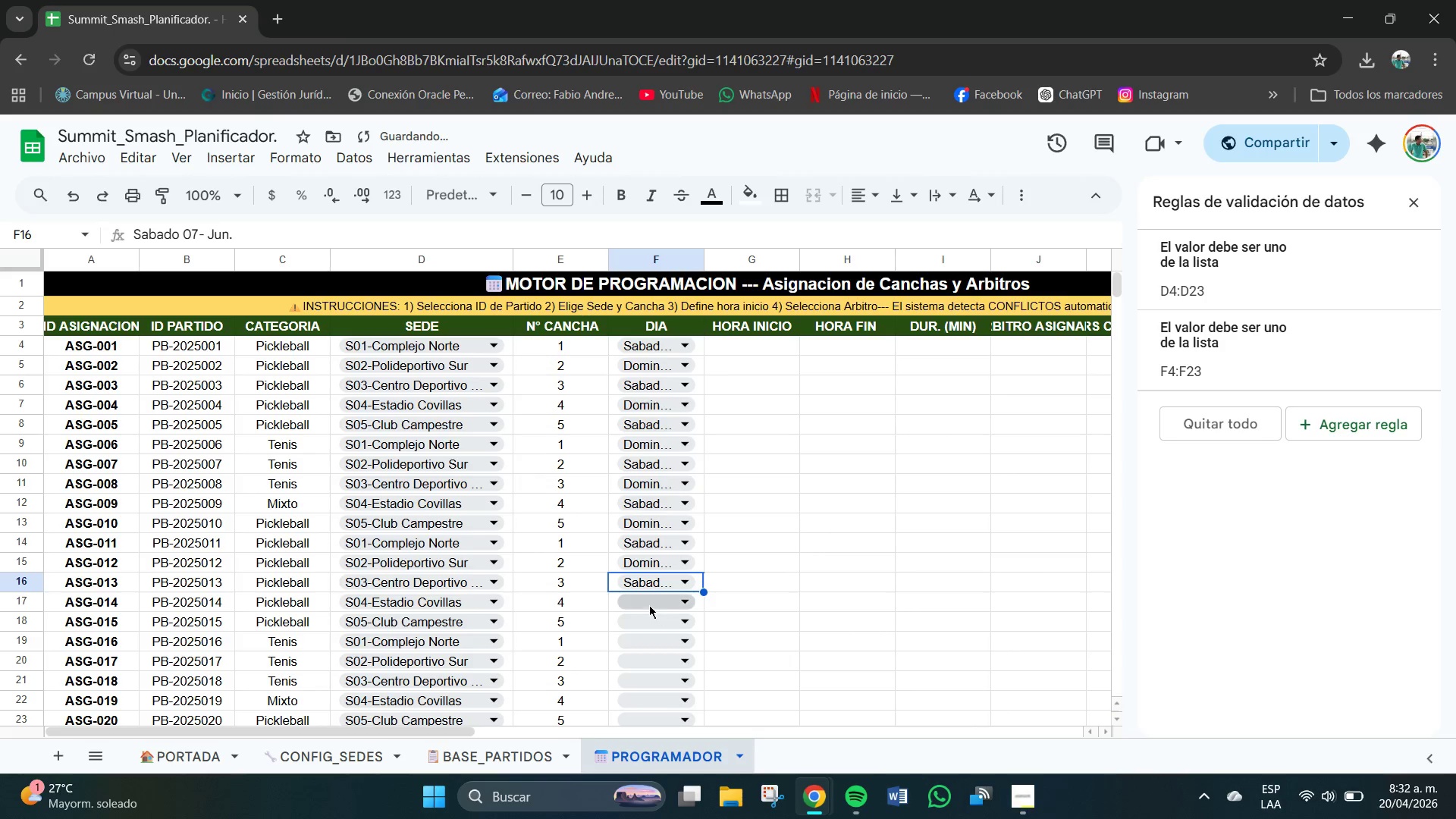 
left_click([649, 605])
 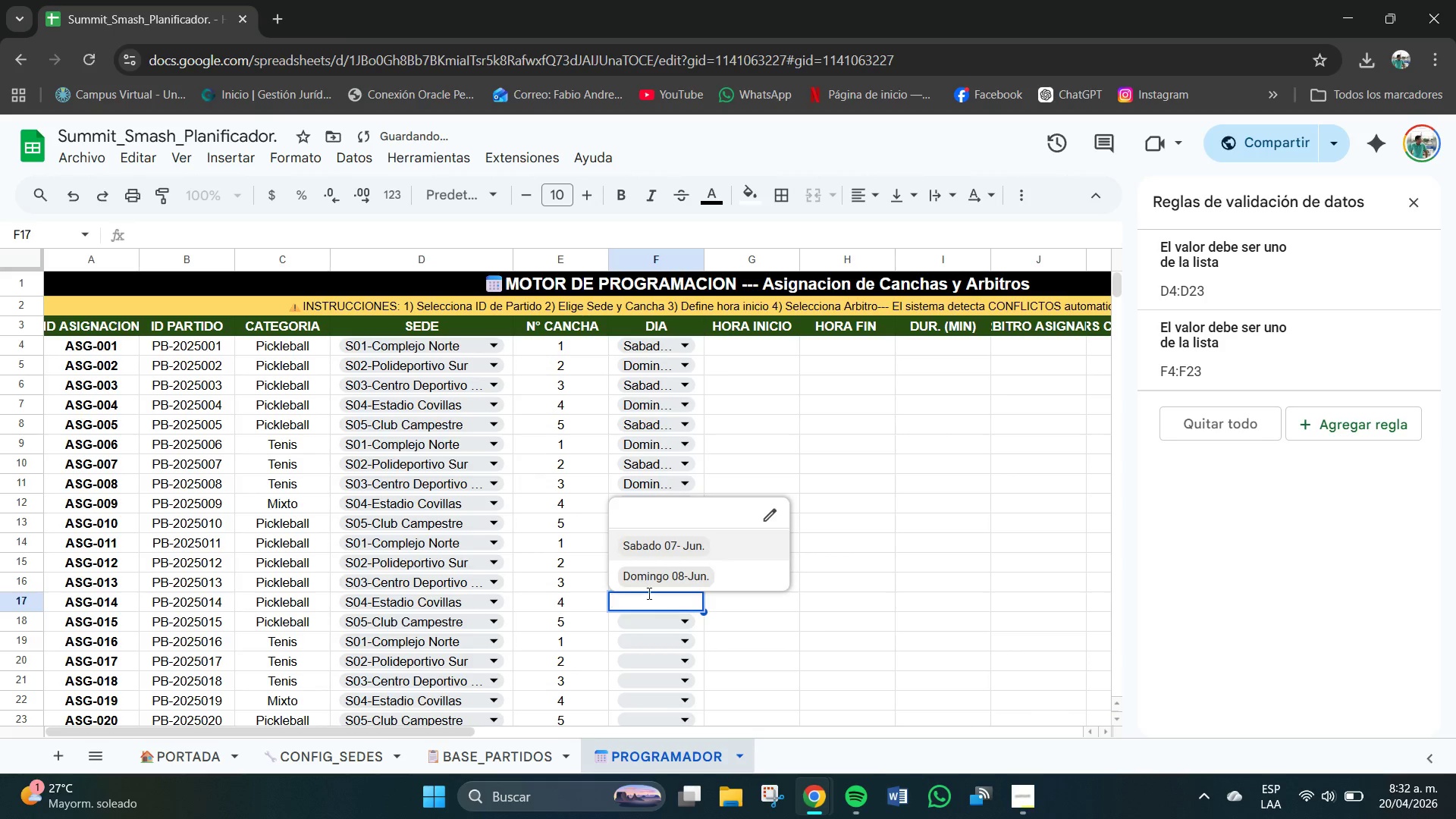 
left_click([649, 582])
 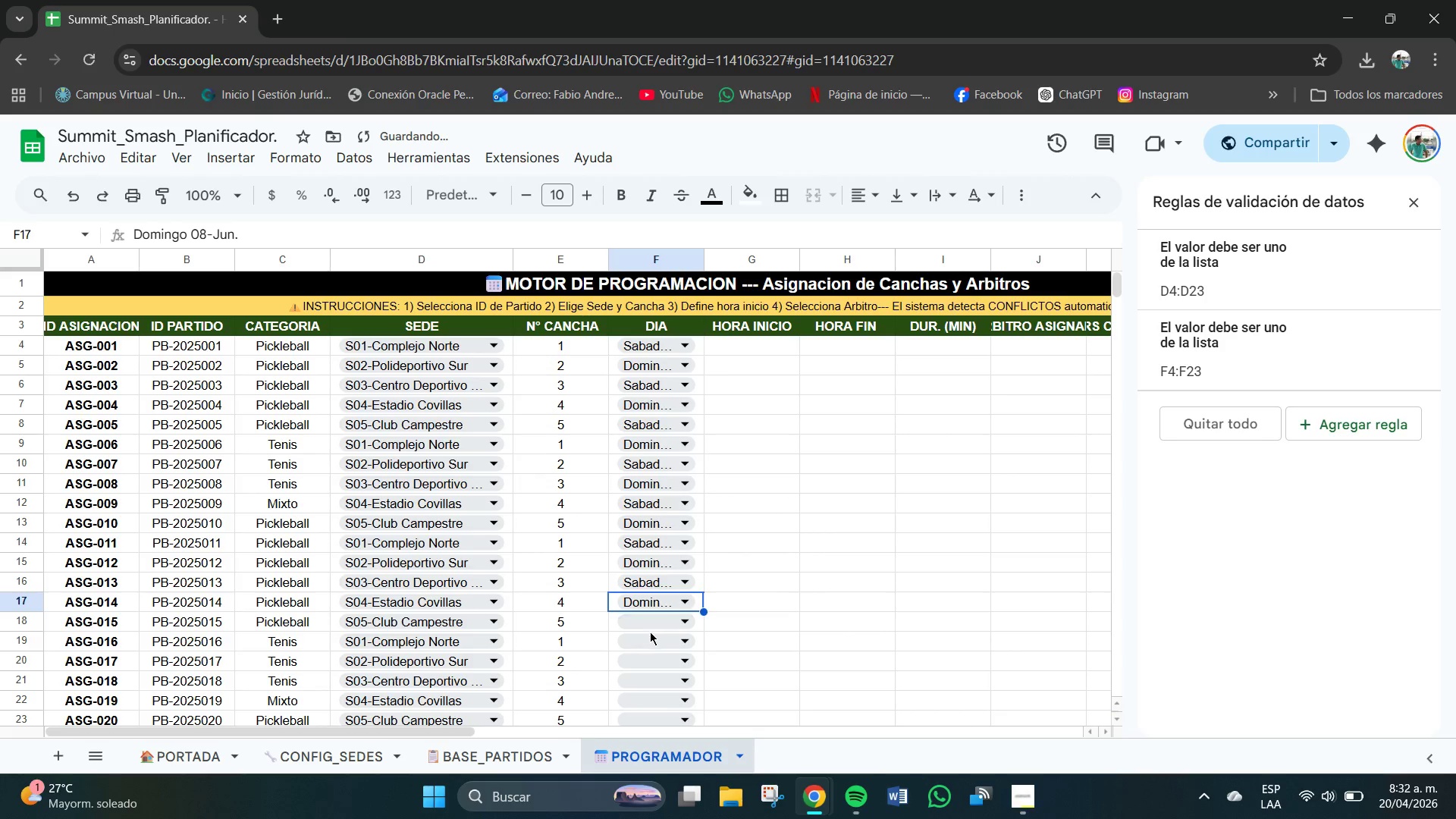 
left_click([644, 623])
 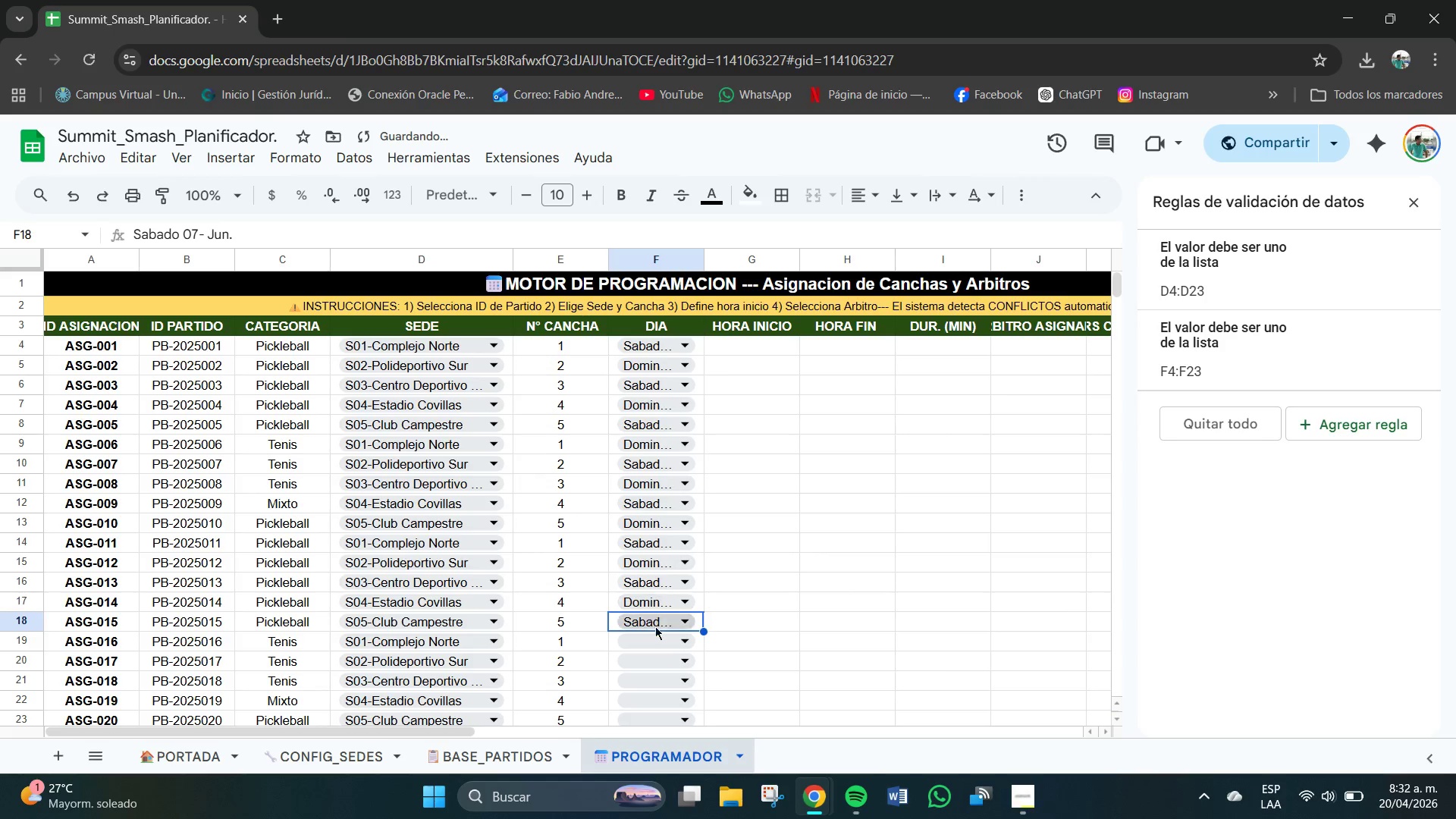 
left_click([655, 652])
 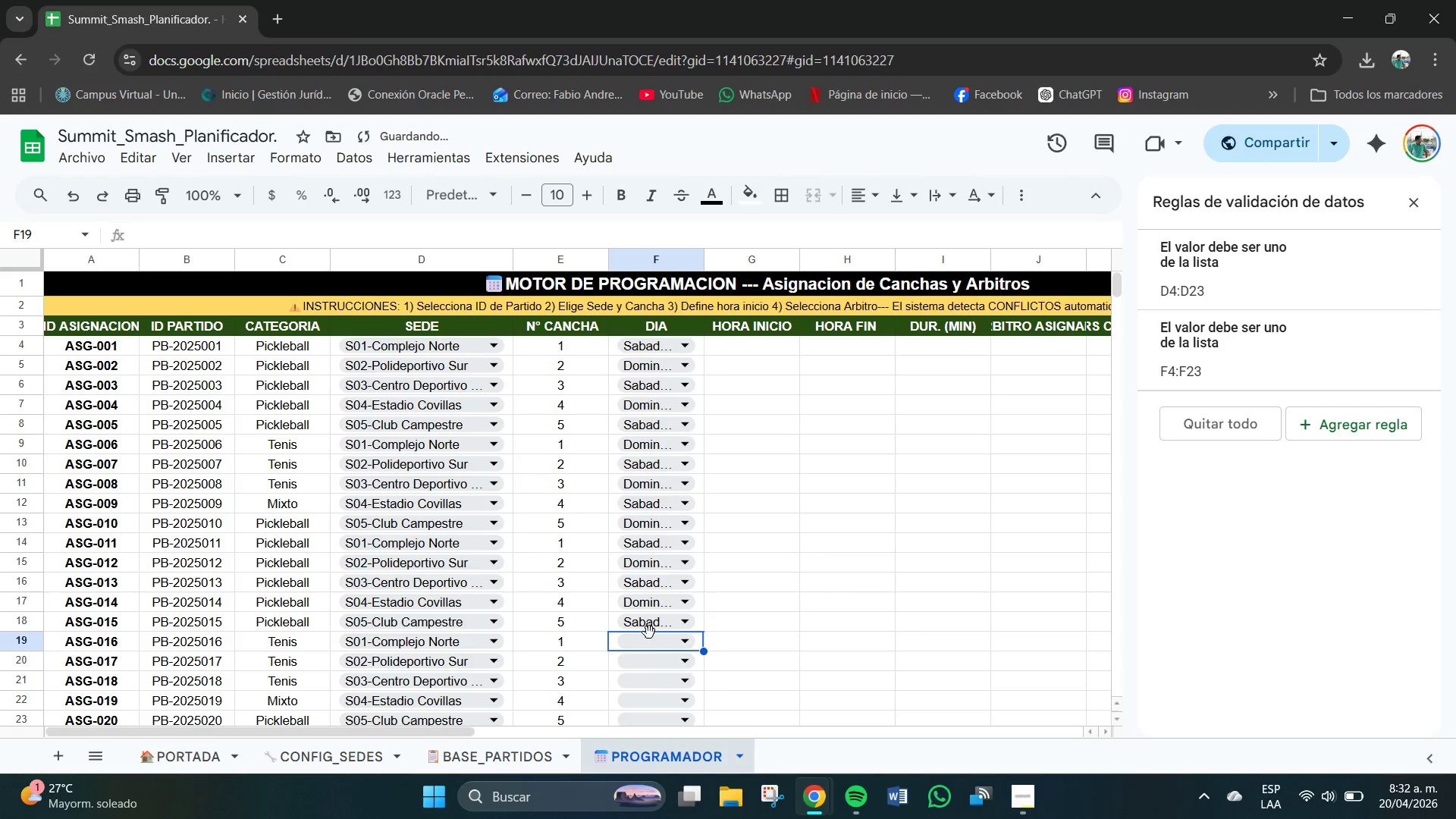 
left_click([648, 642])
 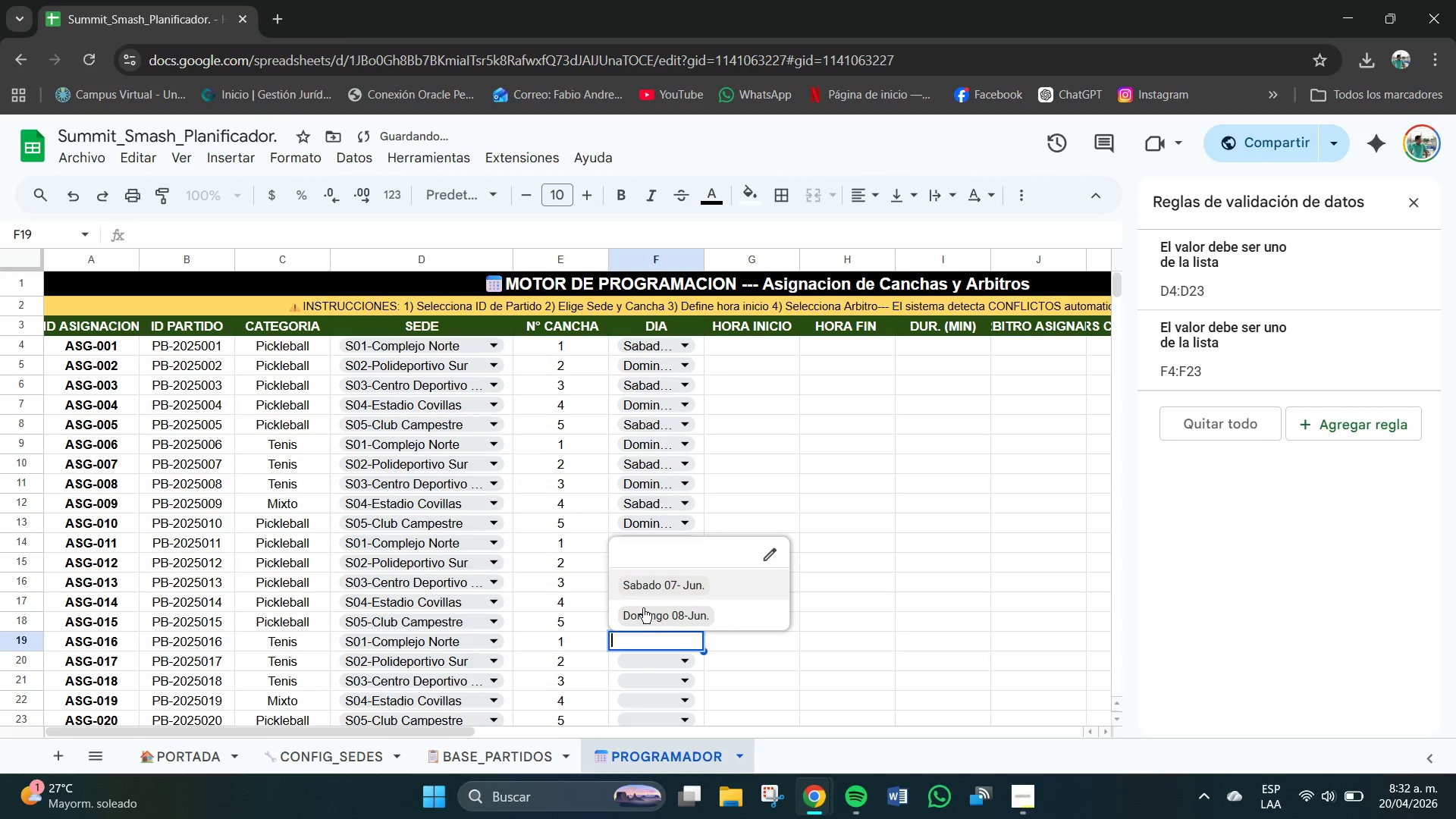 
left_click([645, 610])
 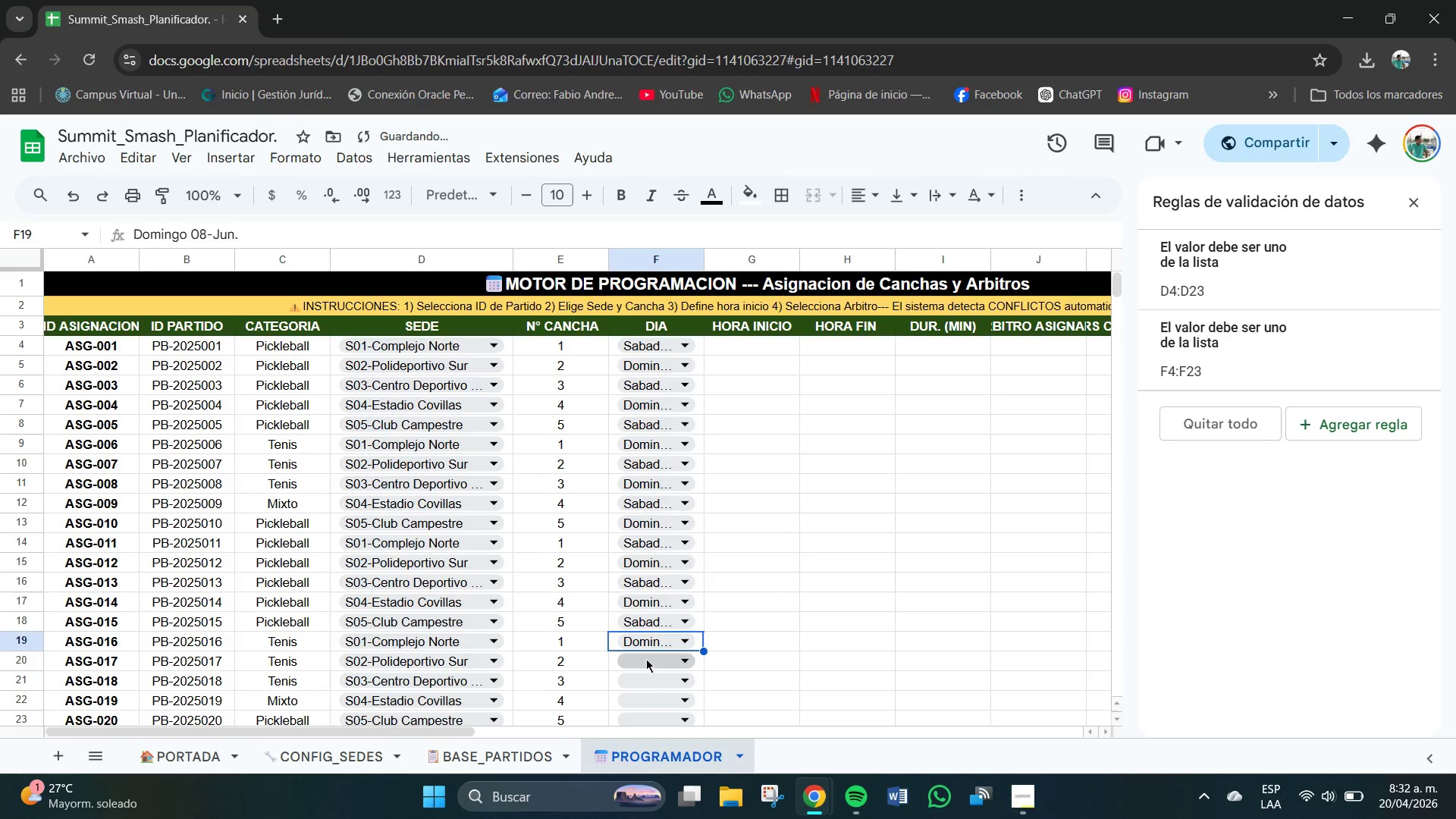 
left_click([646, 666])
 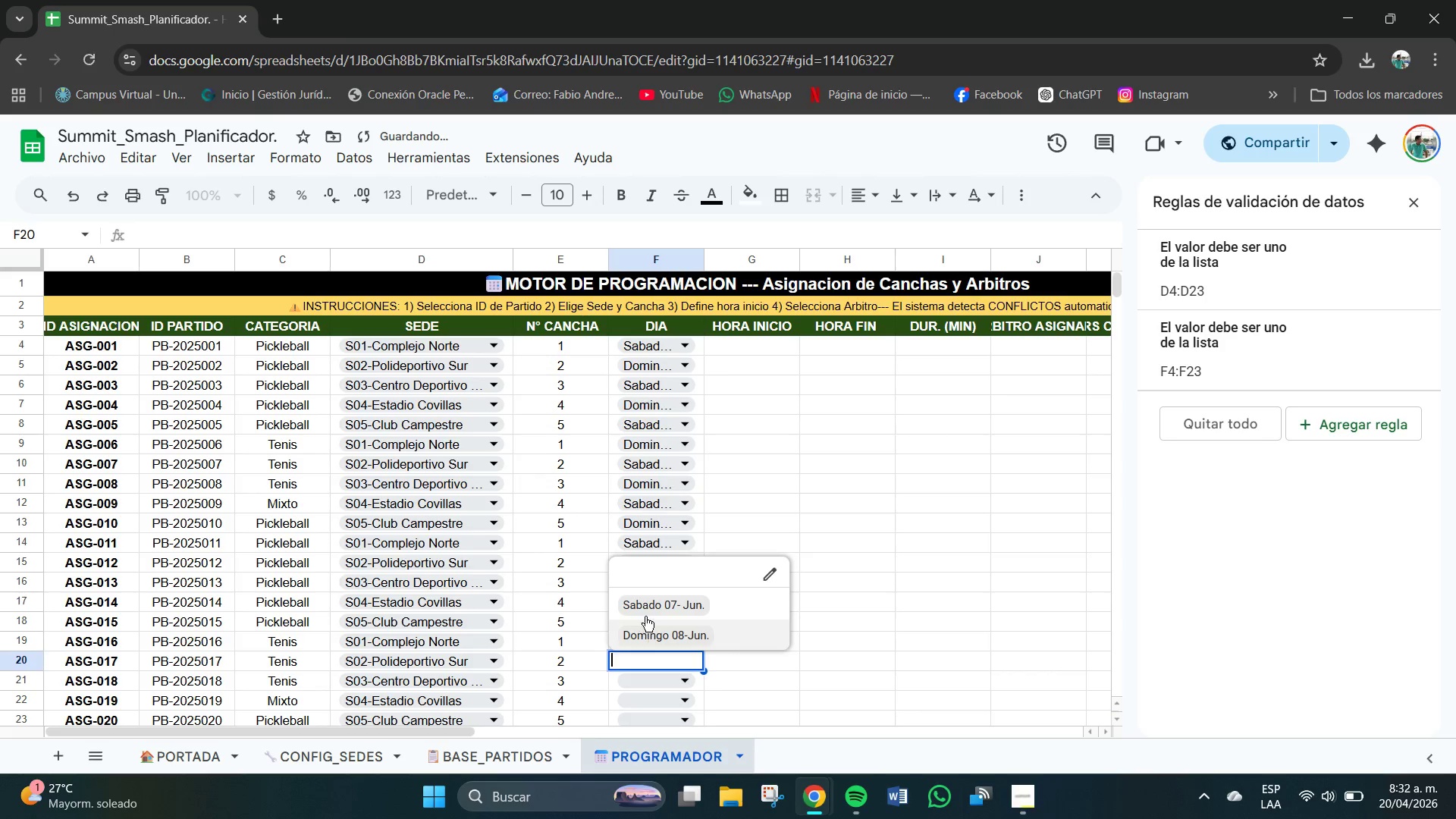 
left_click([646, 599])
 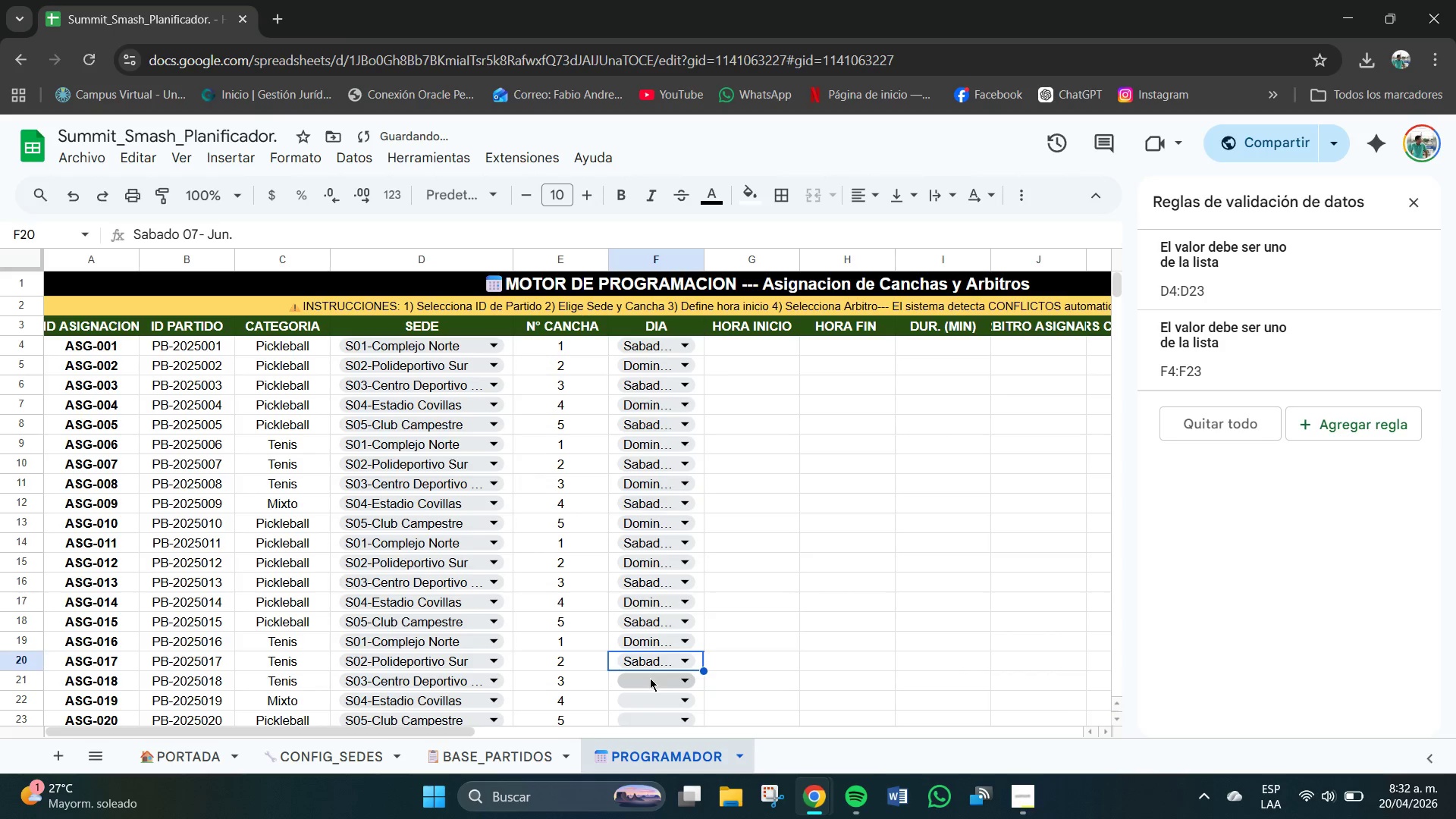 
left_click([650, 684])
 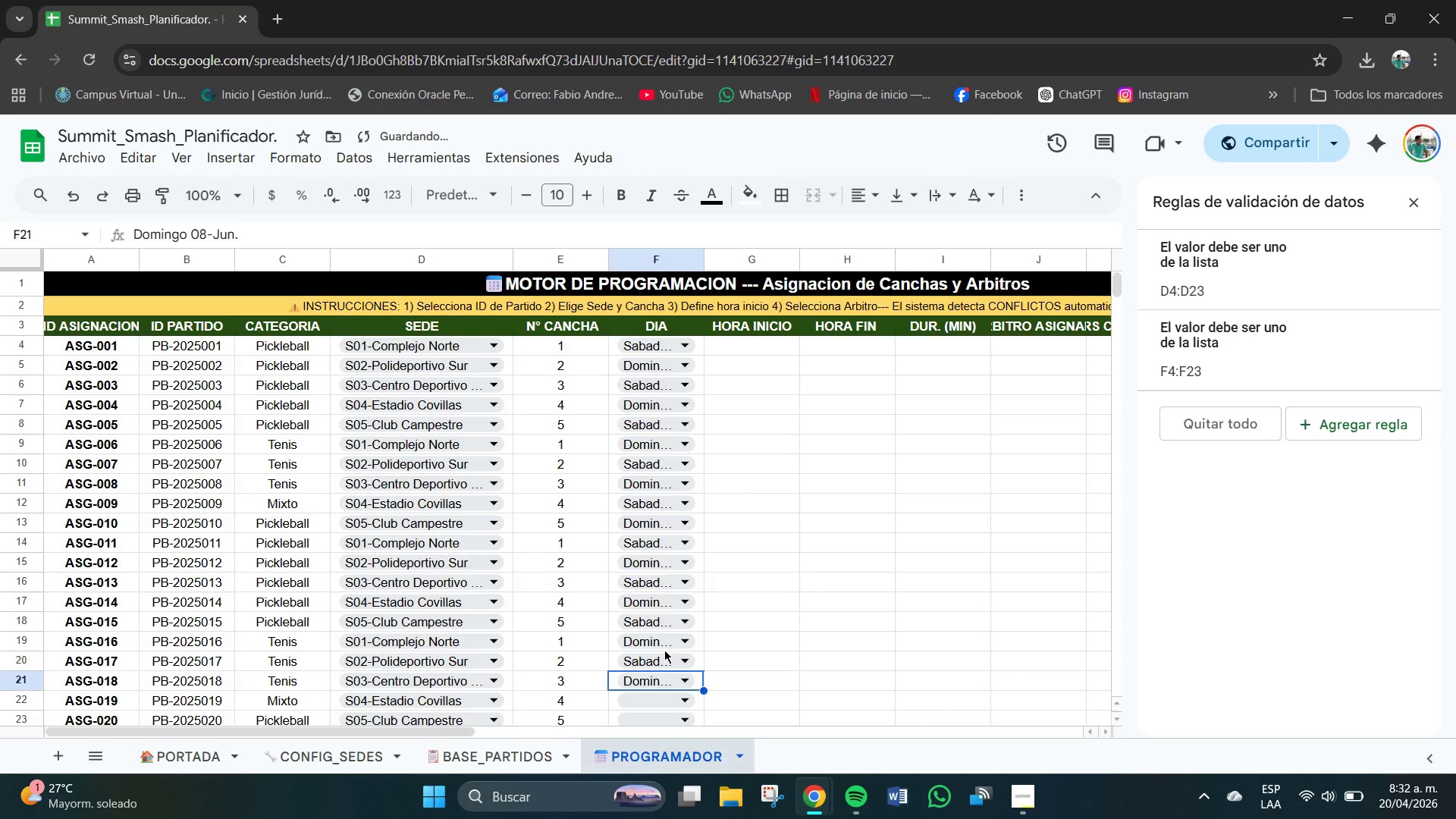 
scroll: coordinate [800, 648], scroll_direction: down, amount: 1.0
 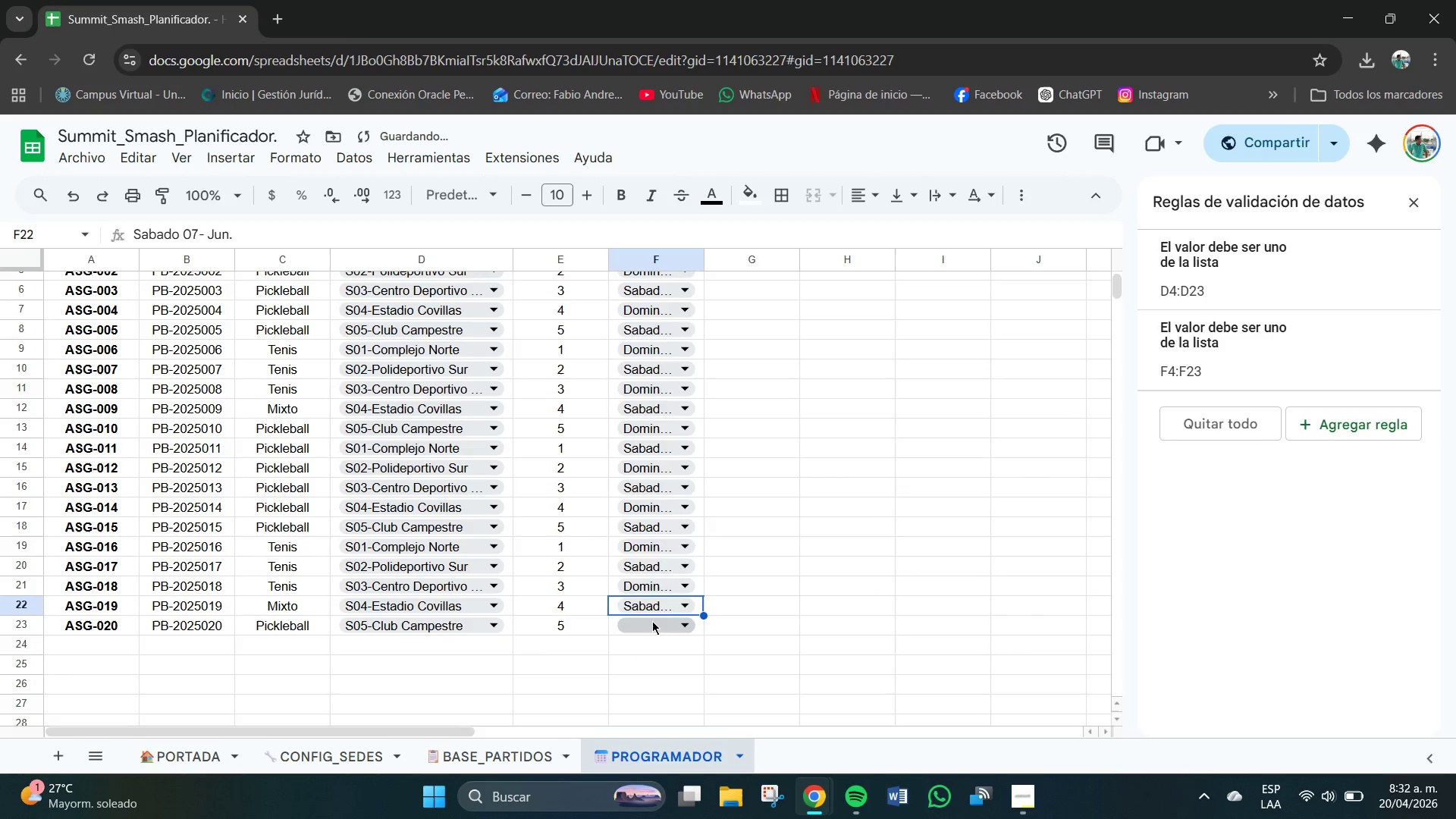 
left_click([646, 598])
 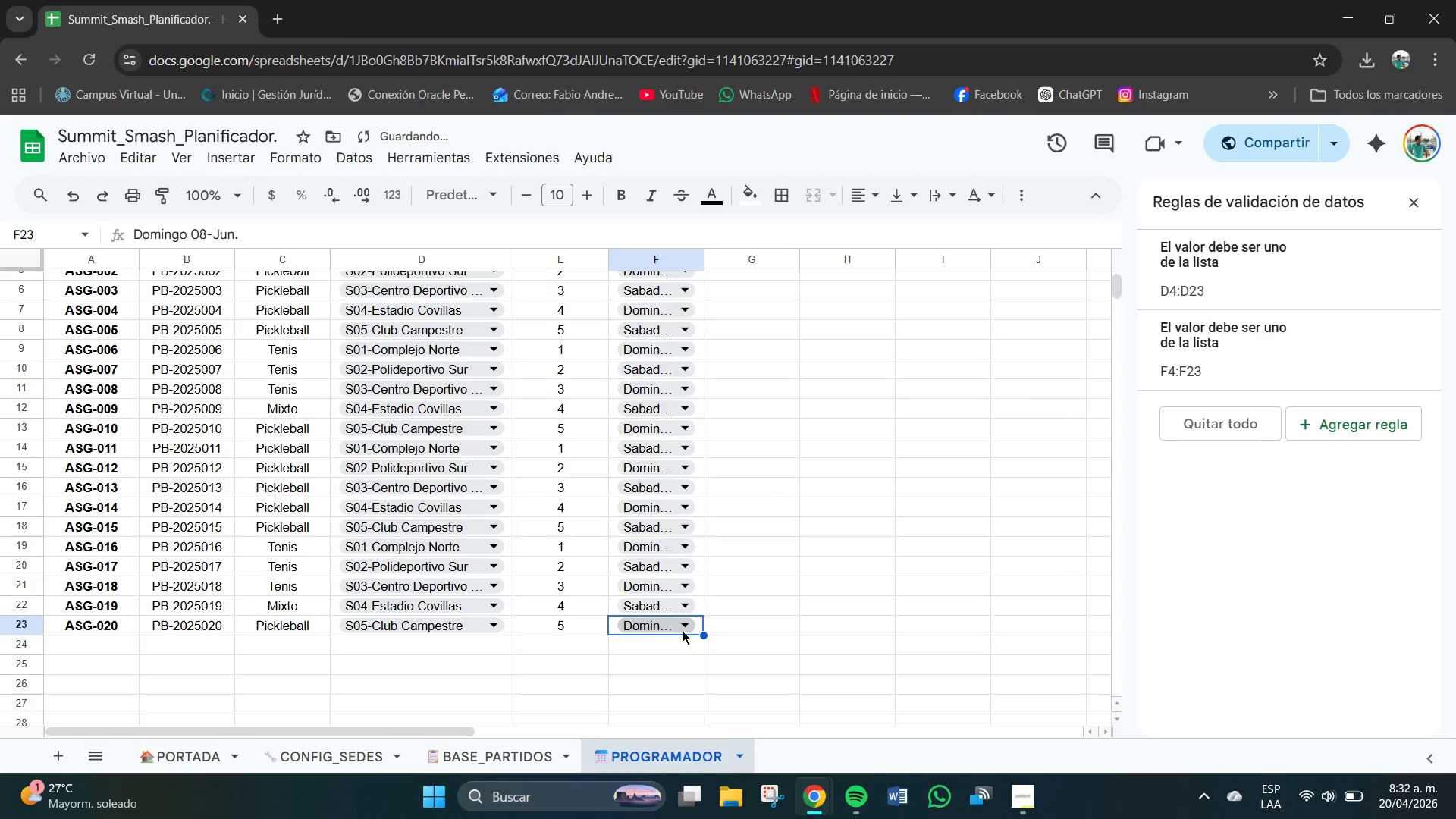 
left_click([748, 628])
 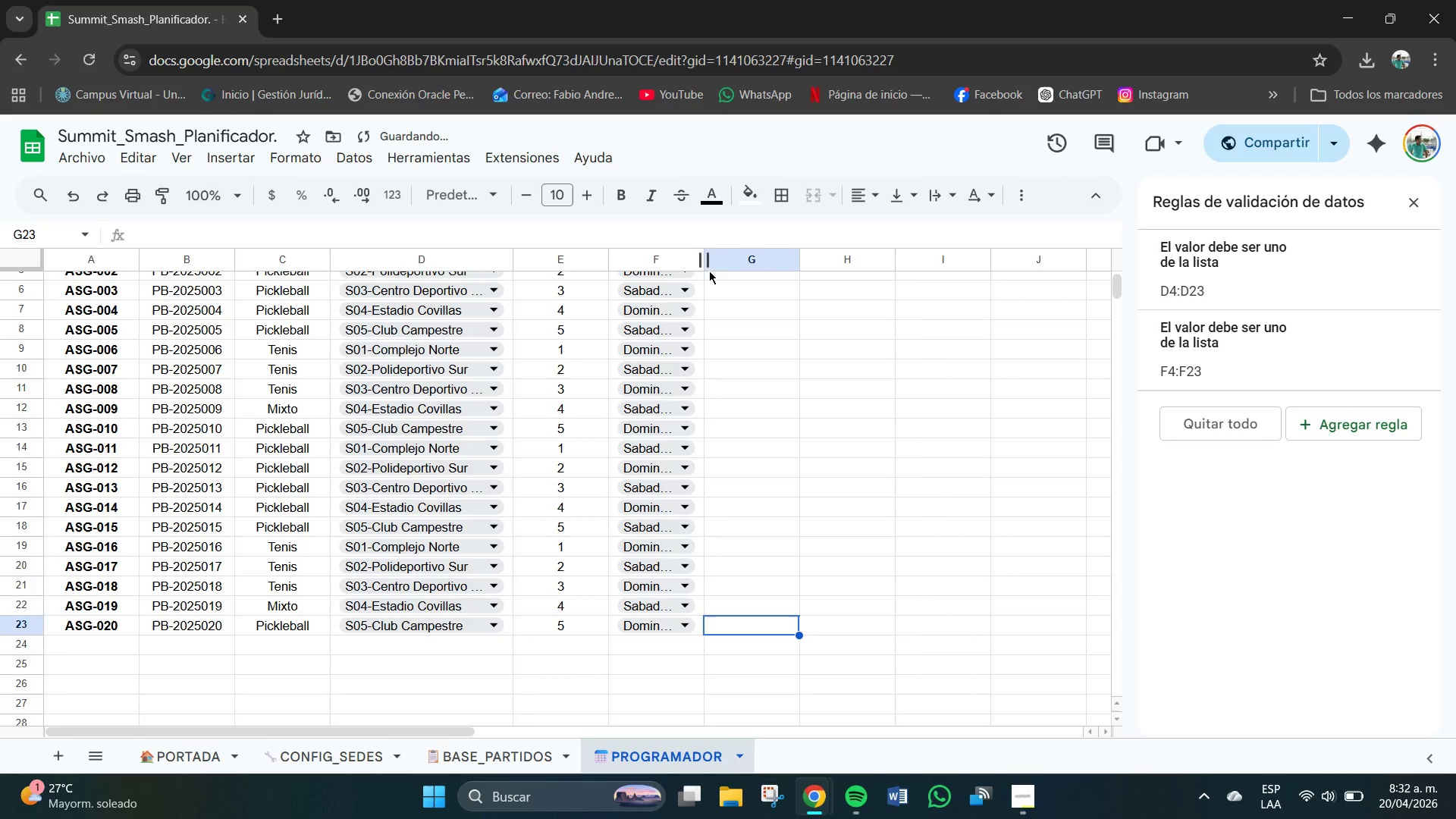 
left_click_drag(start_coordinate=[707, 265], to_coordinate=[740, 271])
 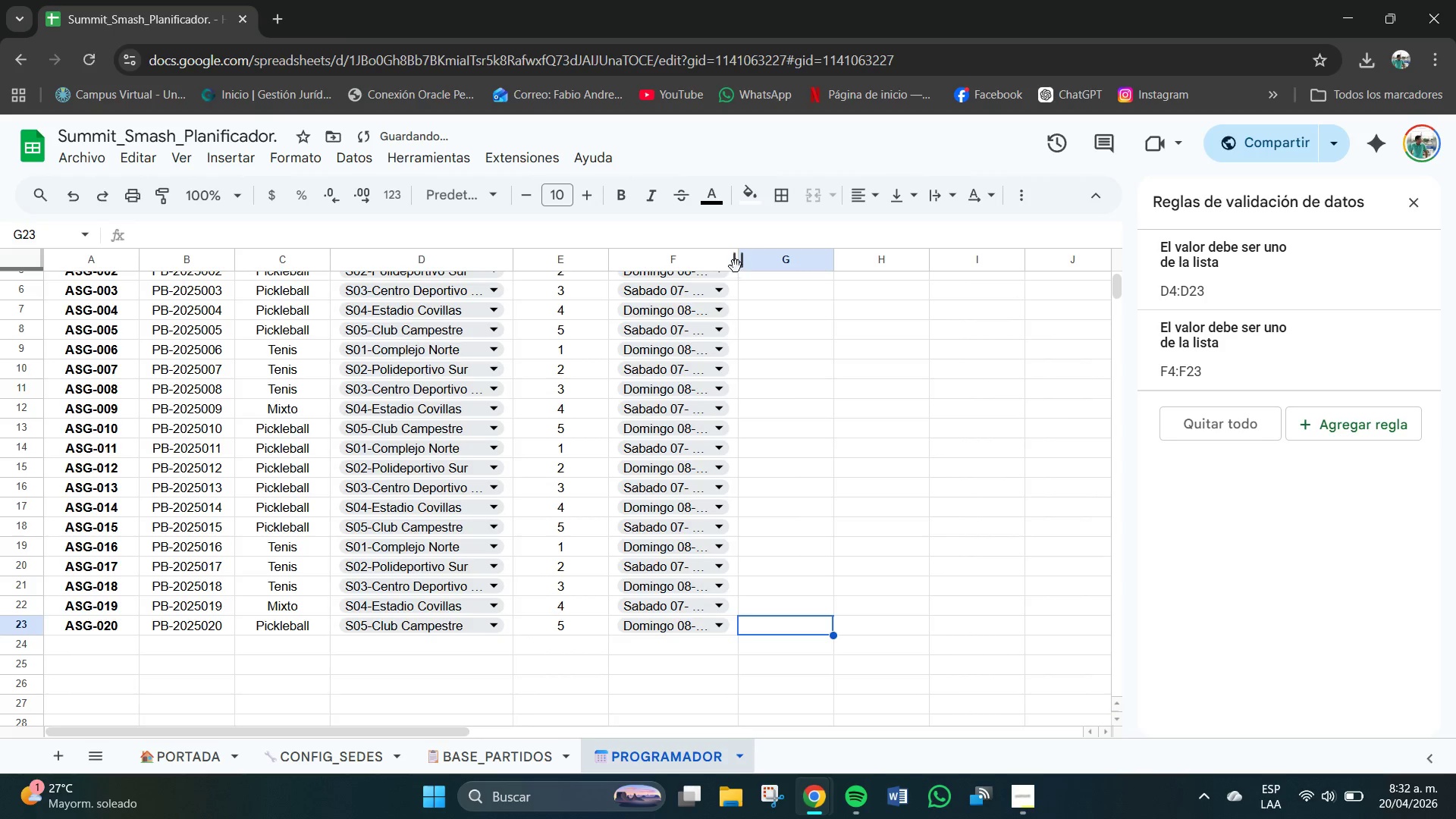 
left_click_drag(start_coordinate=[739, 257], to_coordinate=[755, 262])
 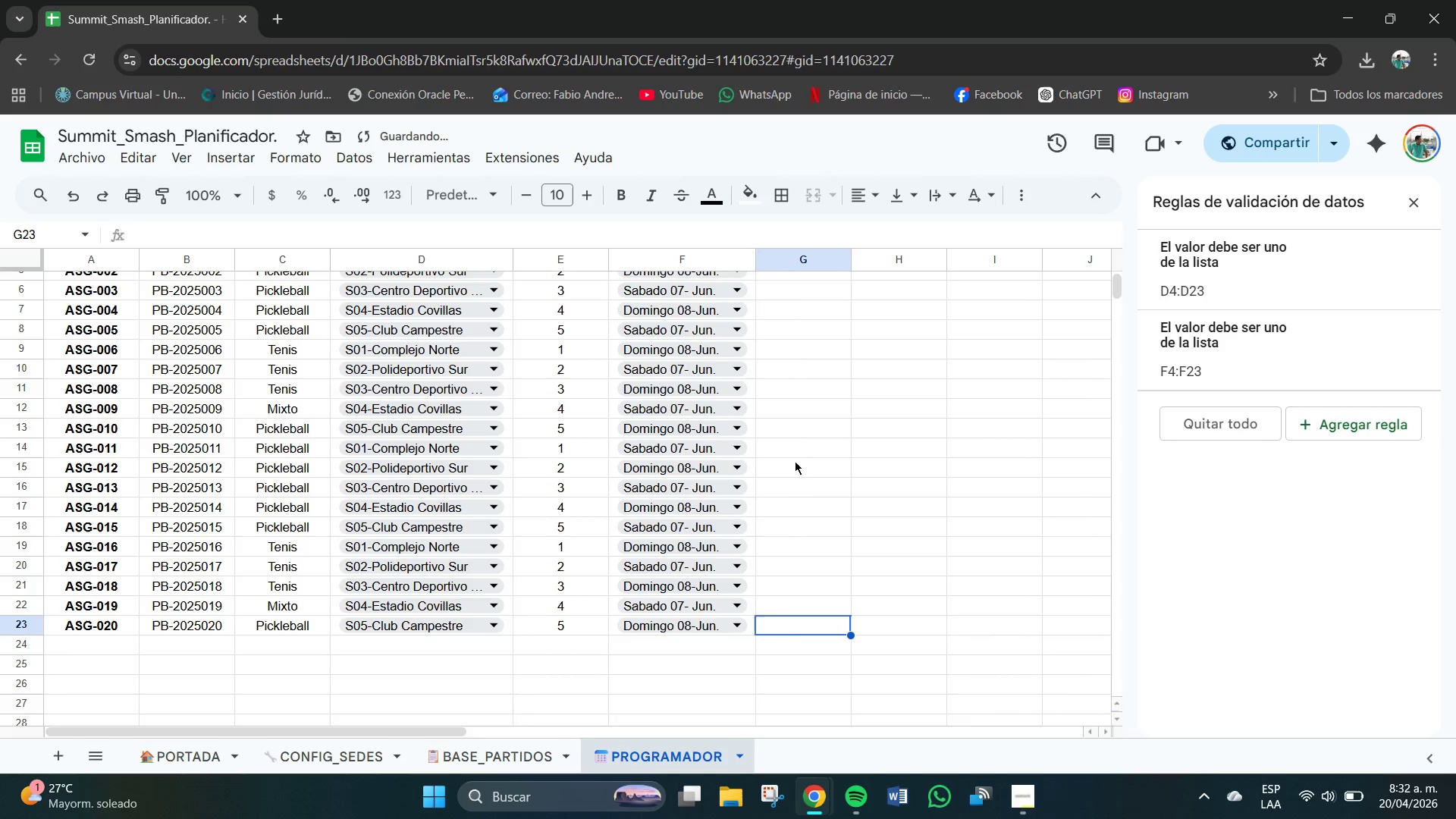 
left_click([818, 422])
 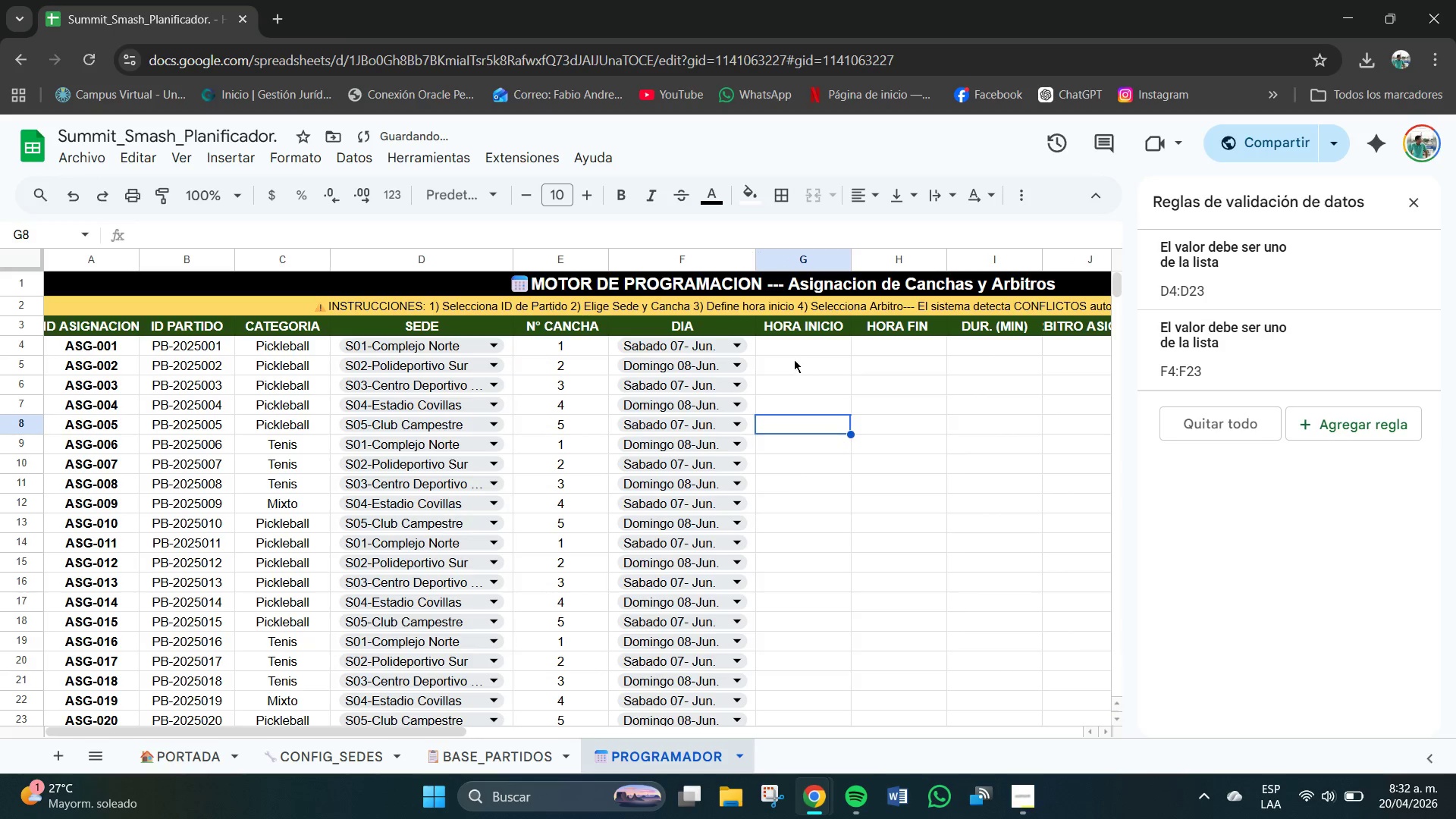 
scroll: coordinate [807, 482], scroll_direction: up, amount: 1.0
 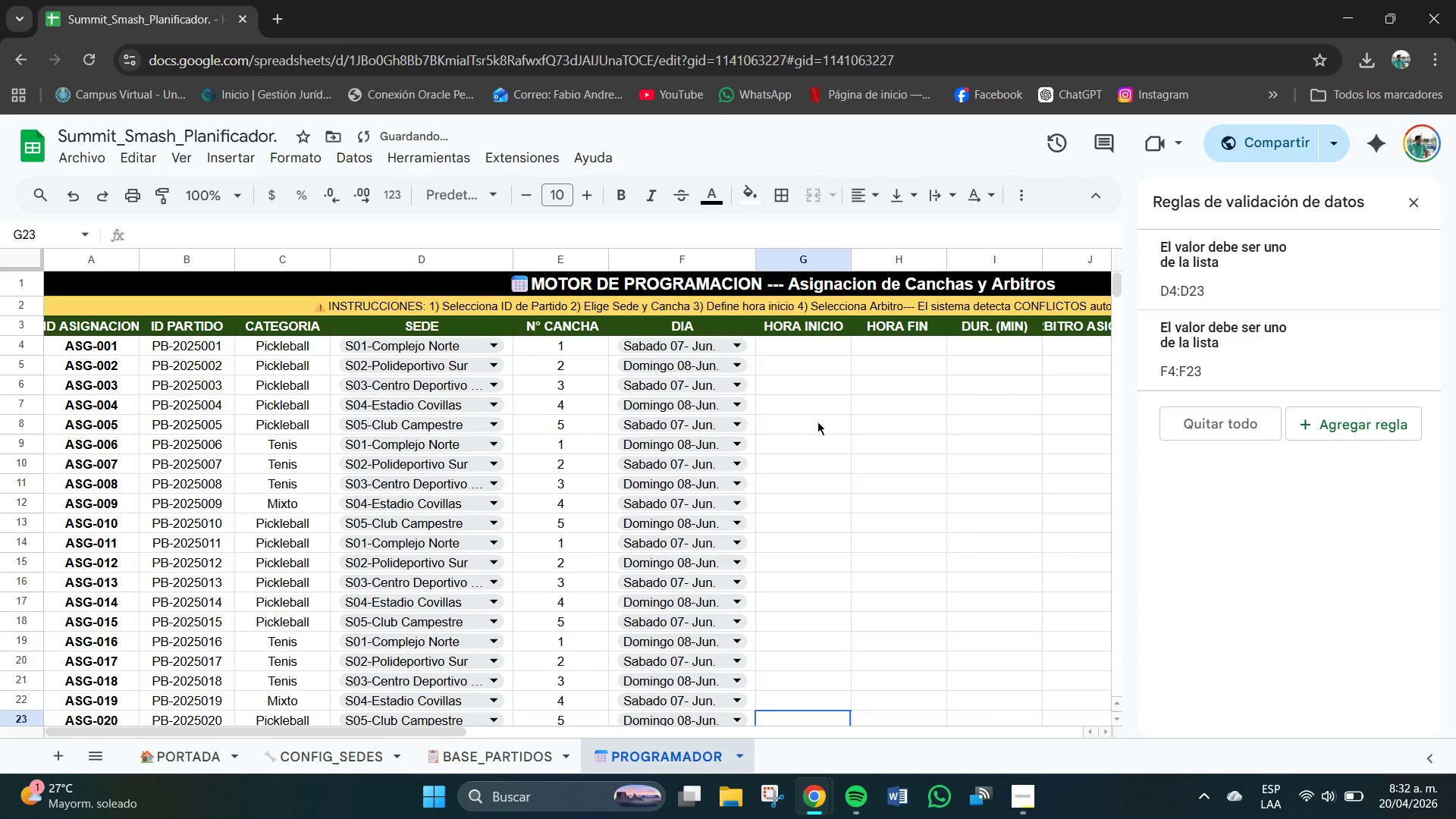 
left_click([788, 347])
 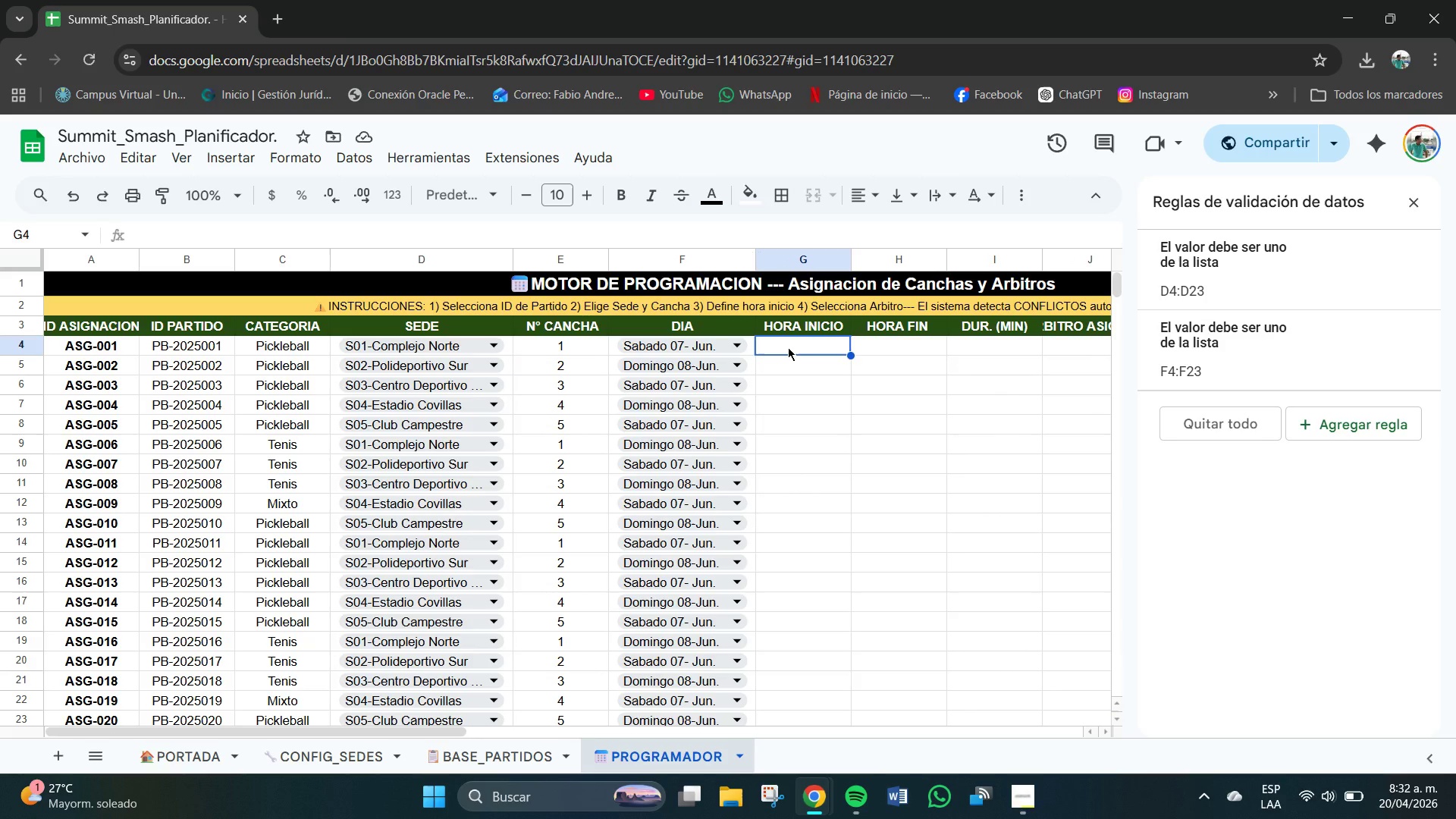 
wait(5.23)
 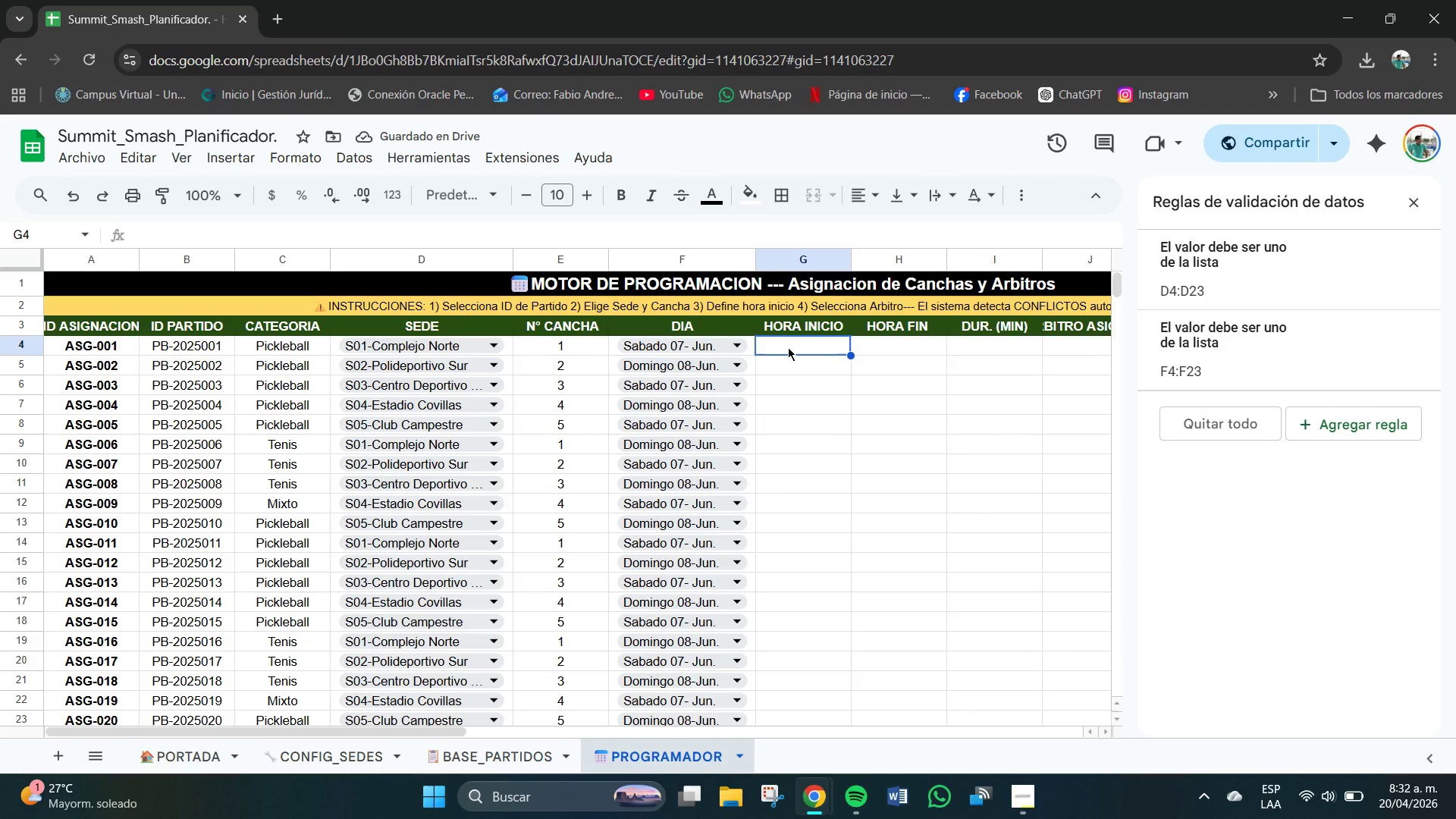 
double_click([805, 349])
 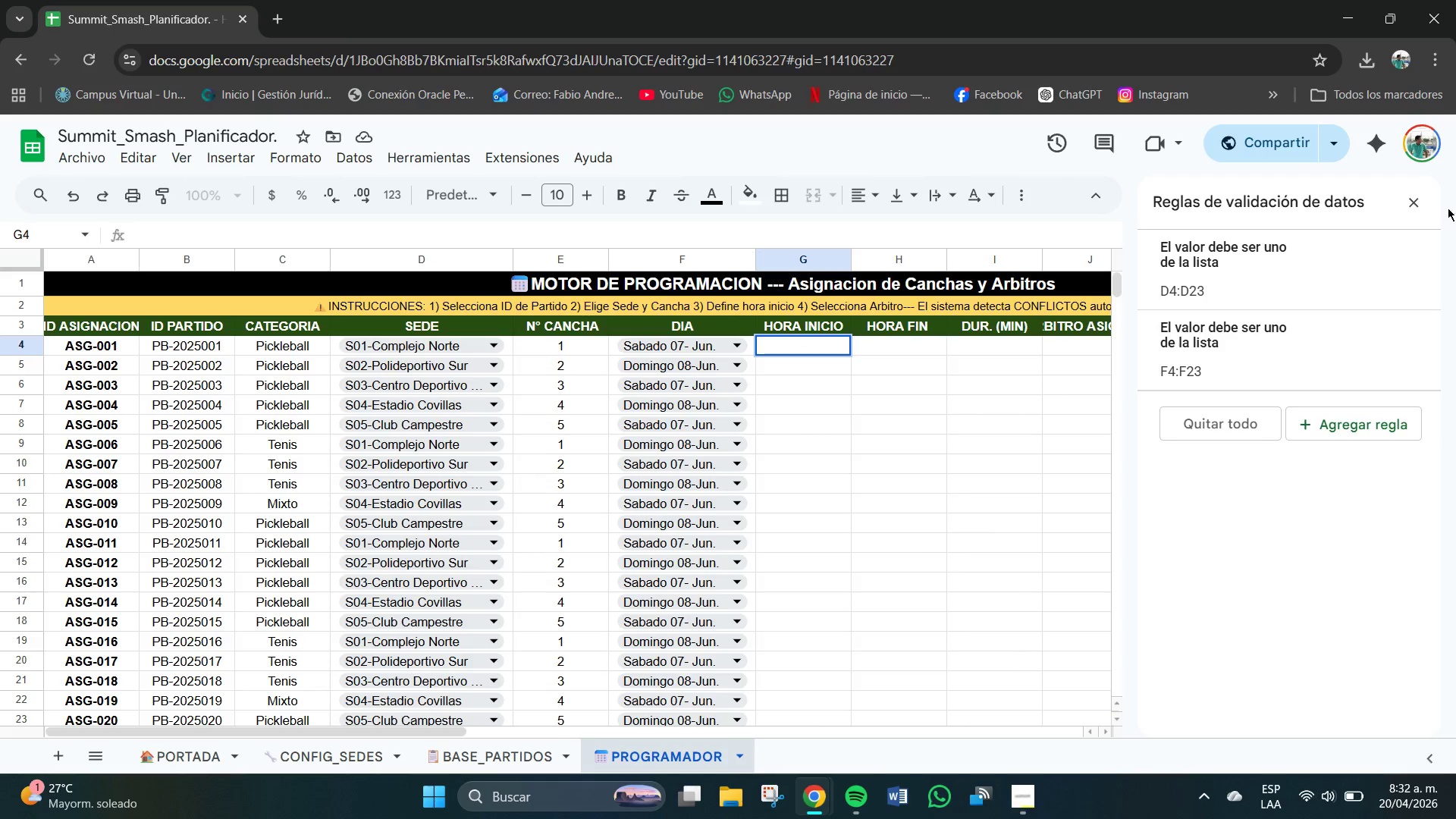 
left_click([1414, 193])
 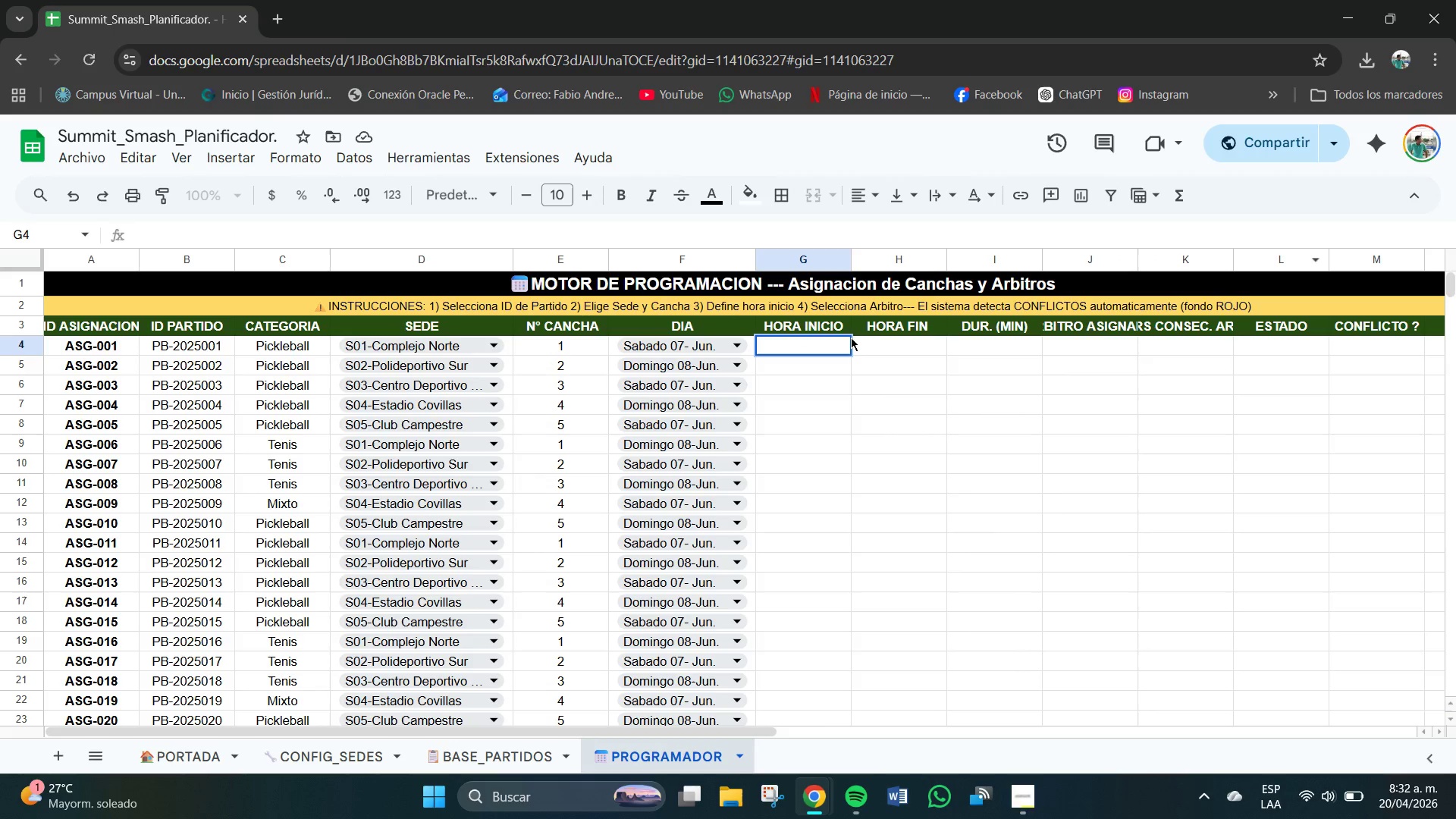 
left_click([813, 347])
 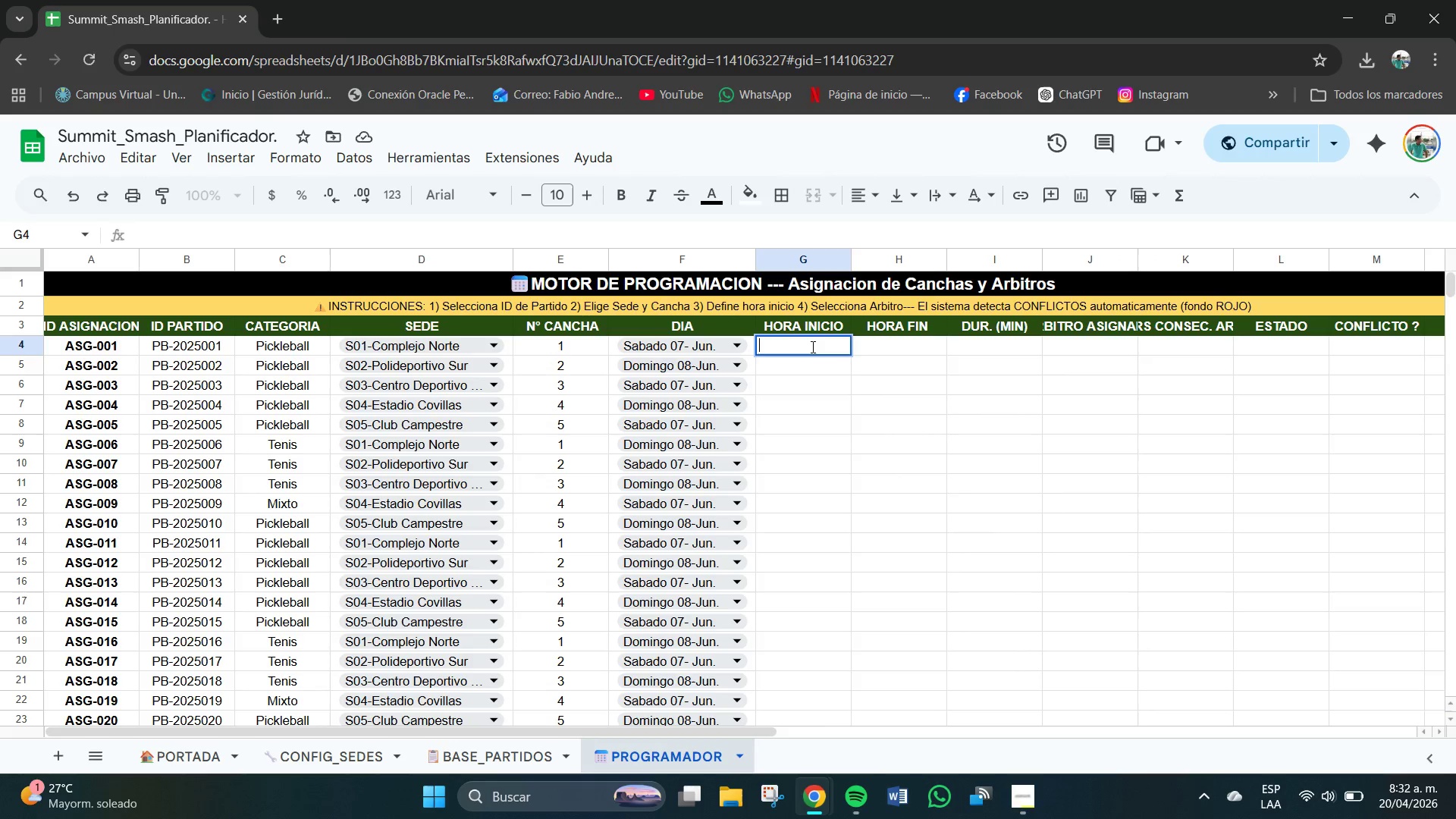 
key(Numpad0)
 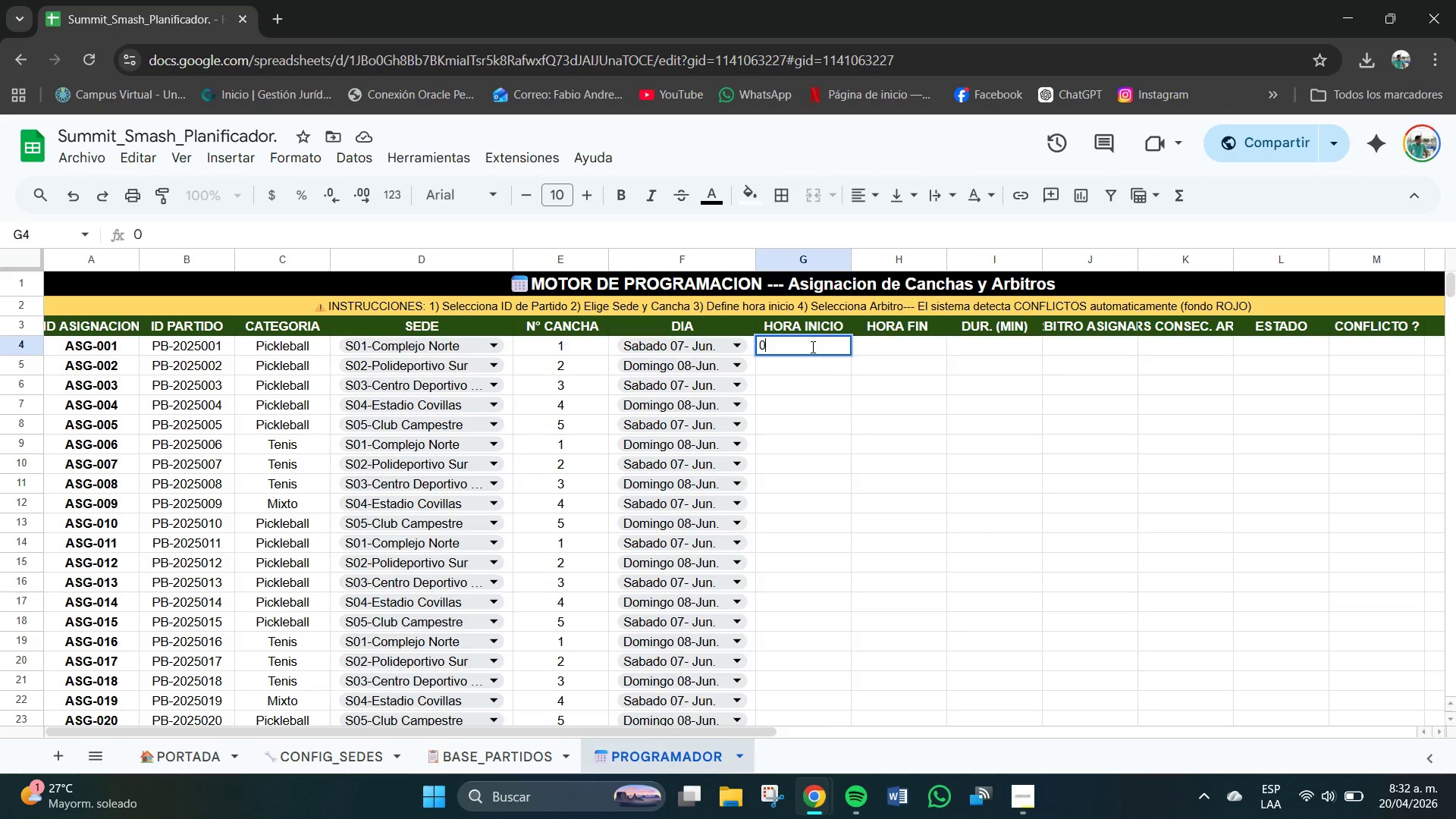 
key(Numpad7)
 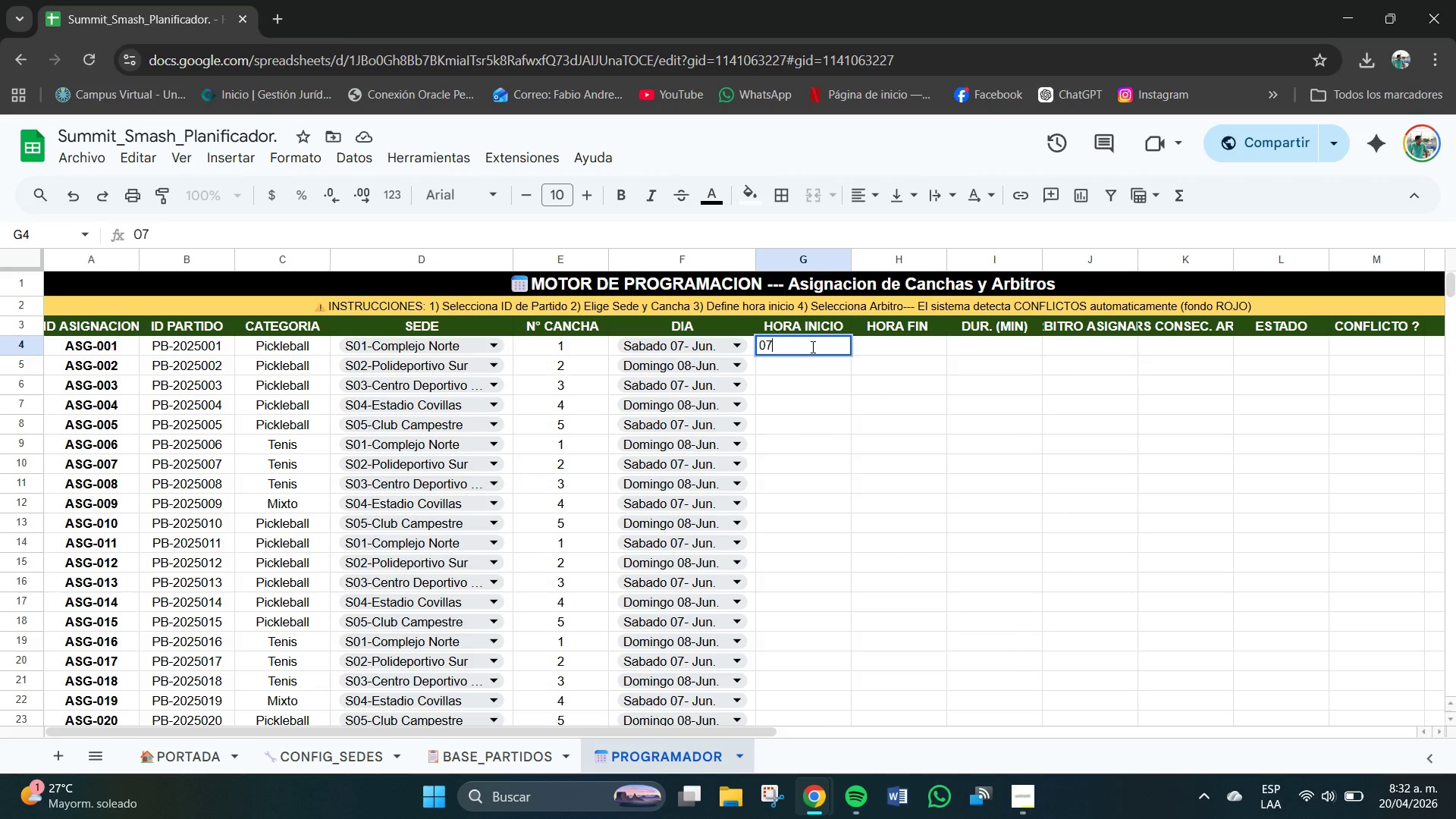 
key(NumpadDecimal)
 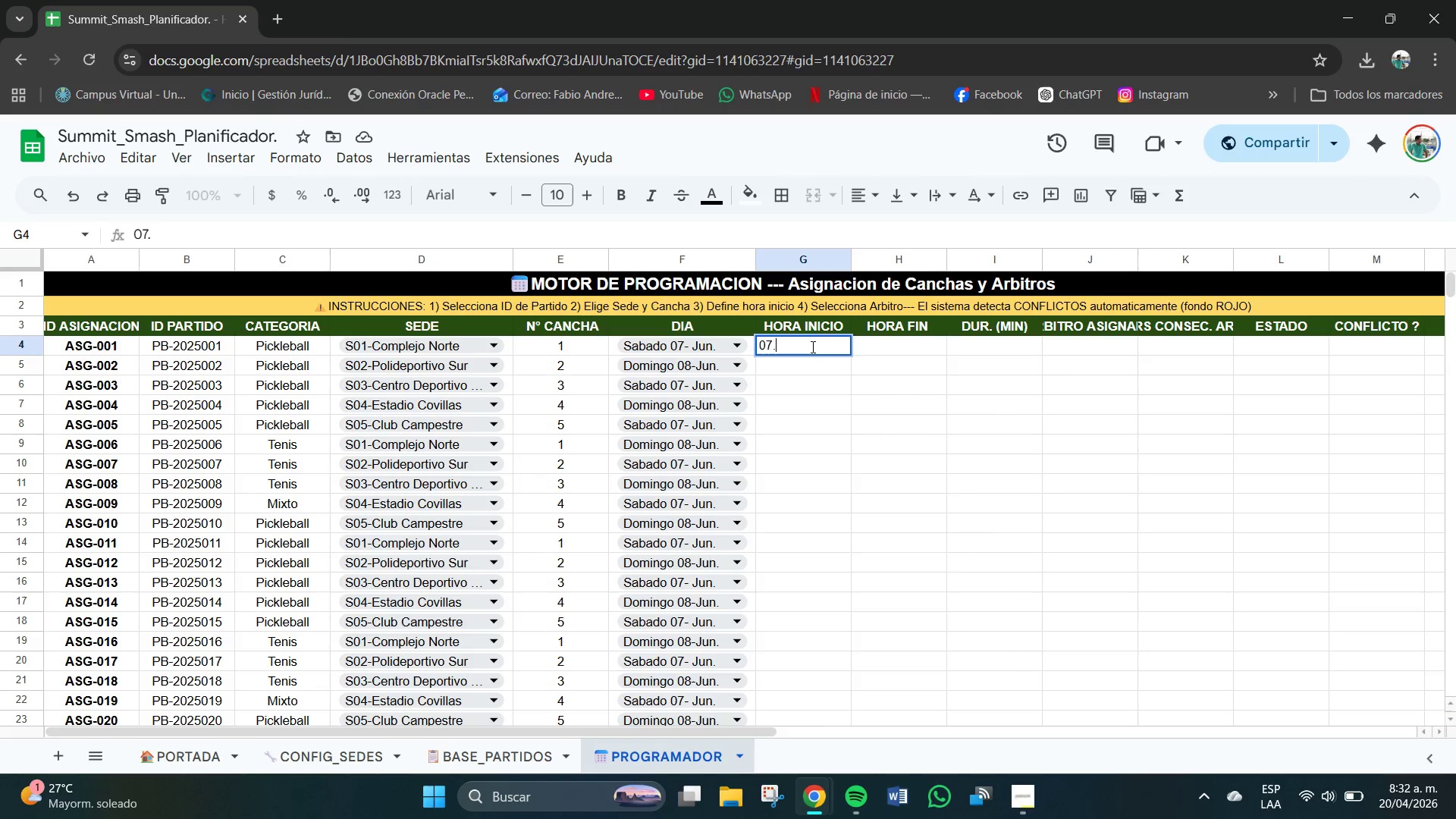 
key(Numpad0)
 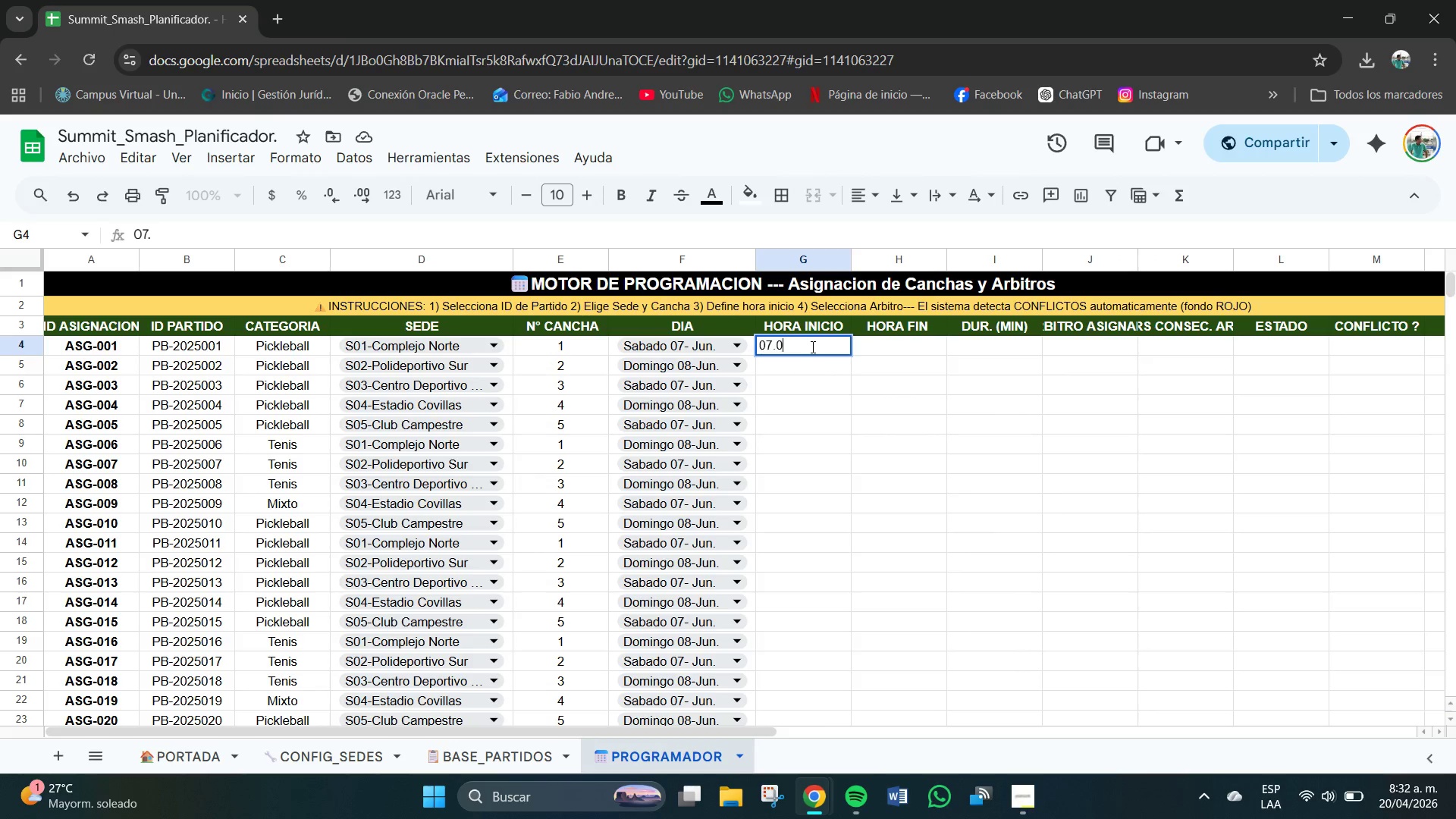 
key(Numpad0)
 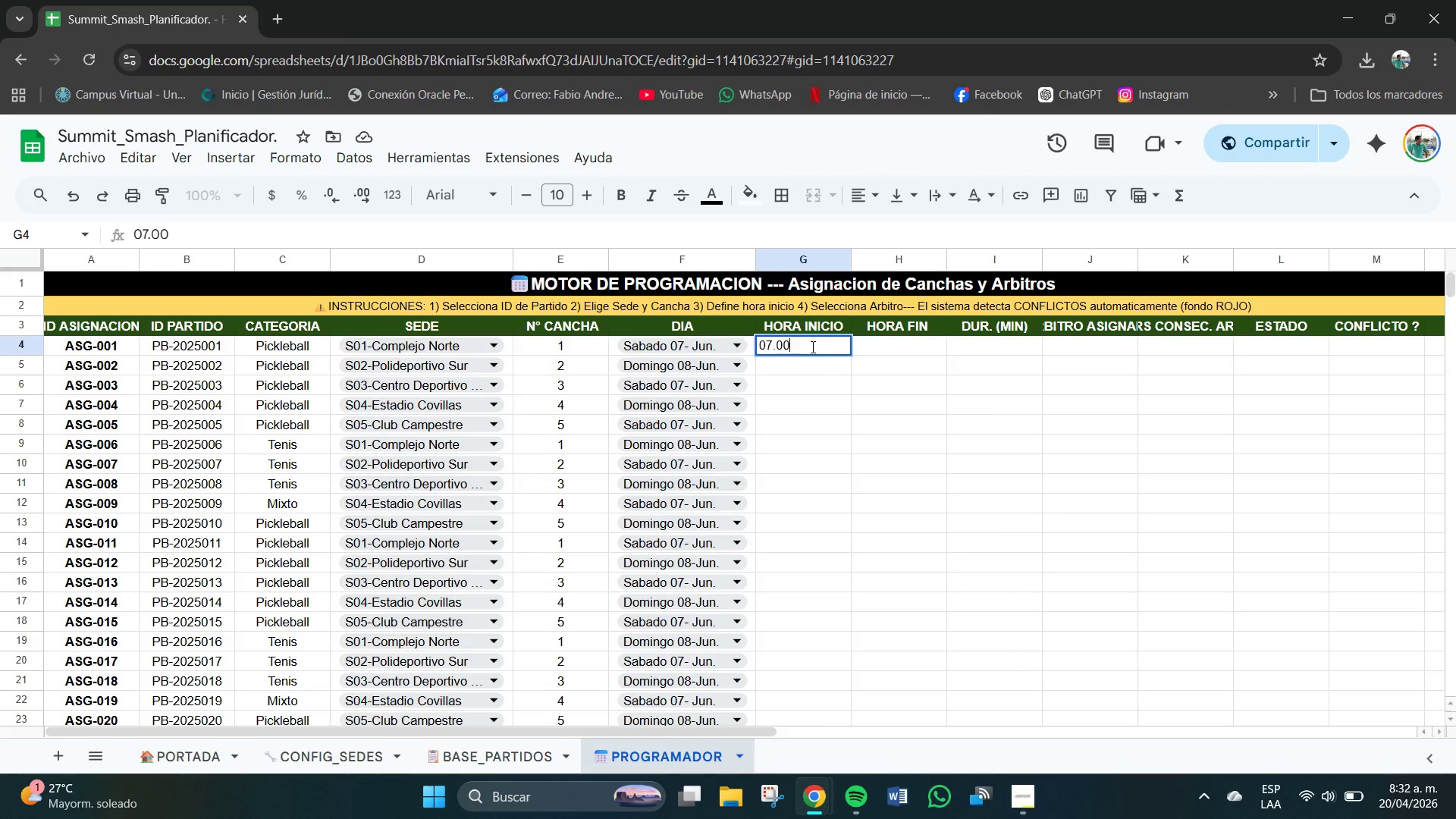 
key(NumpadEnter)
 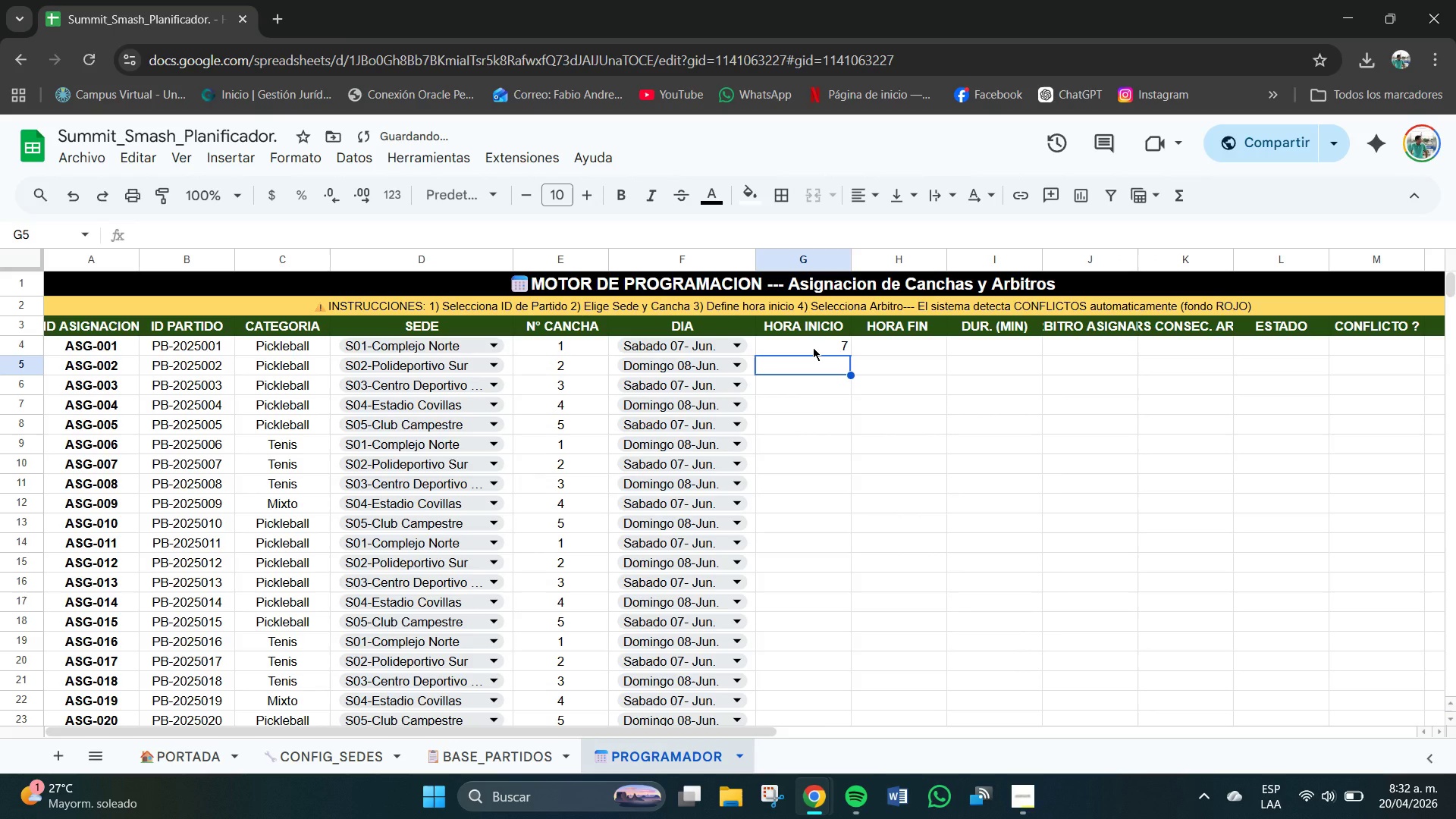 
left_click([813, 347])
 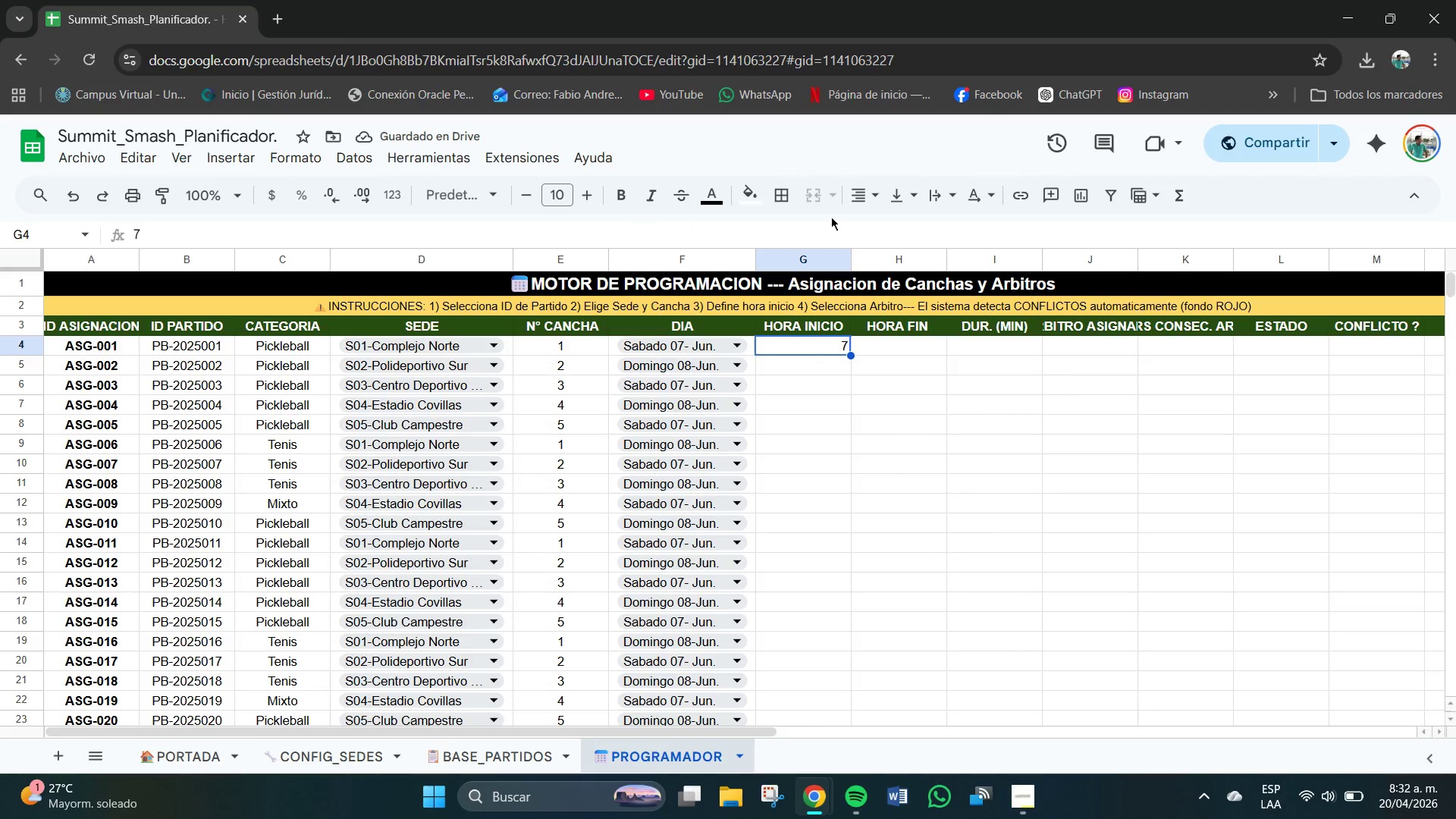 
left_click([866, 202])
 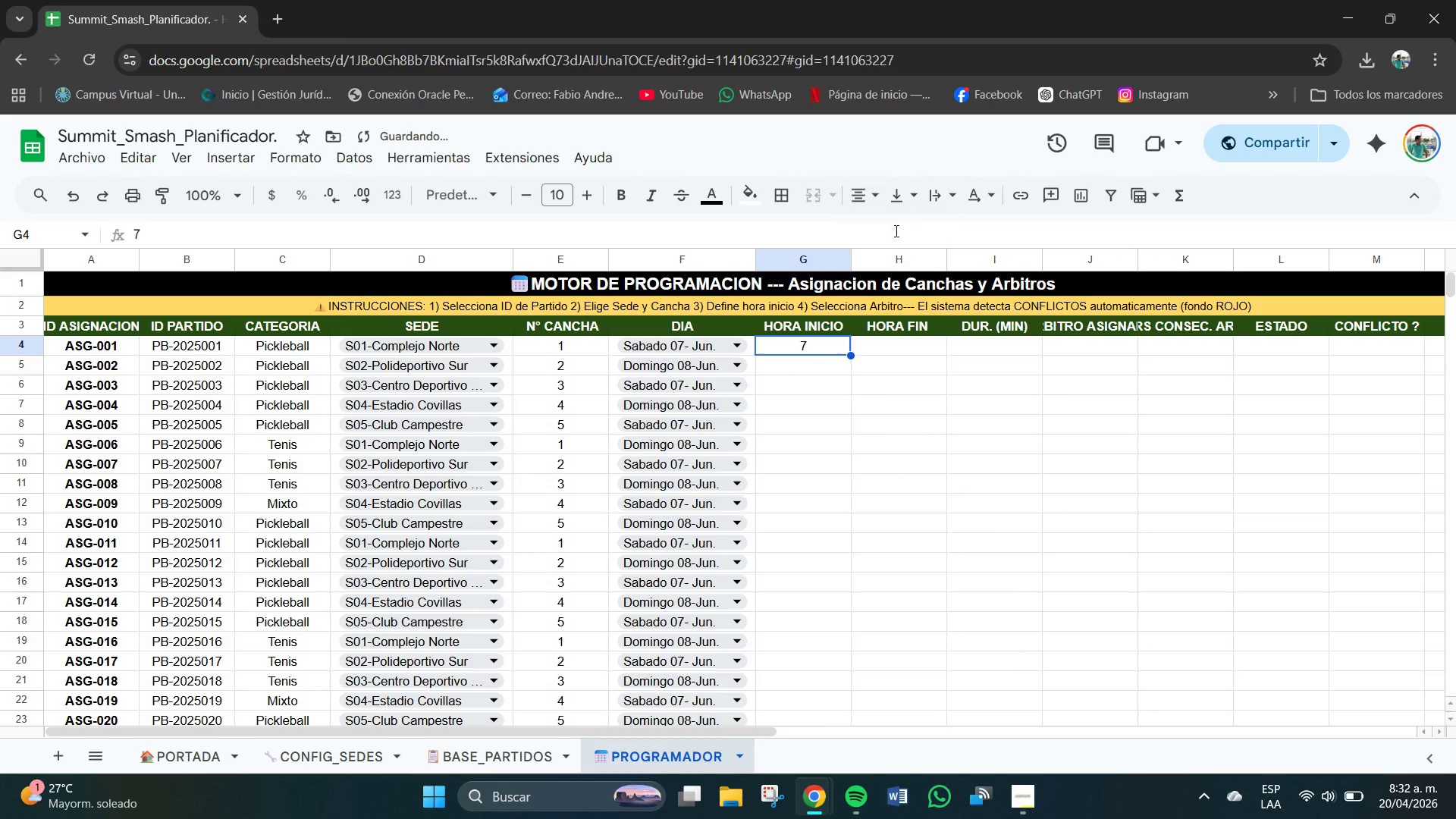 
double_click([901, 211])
 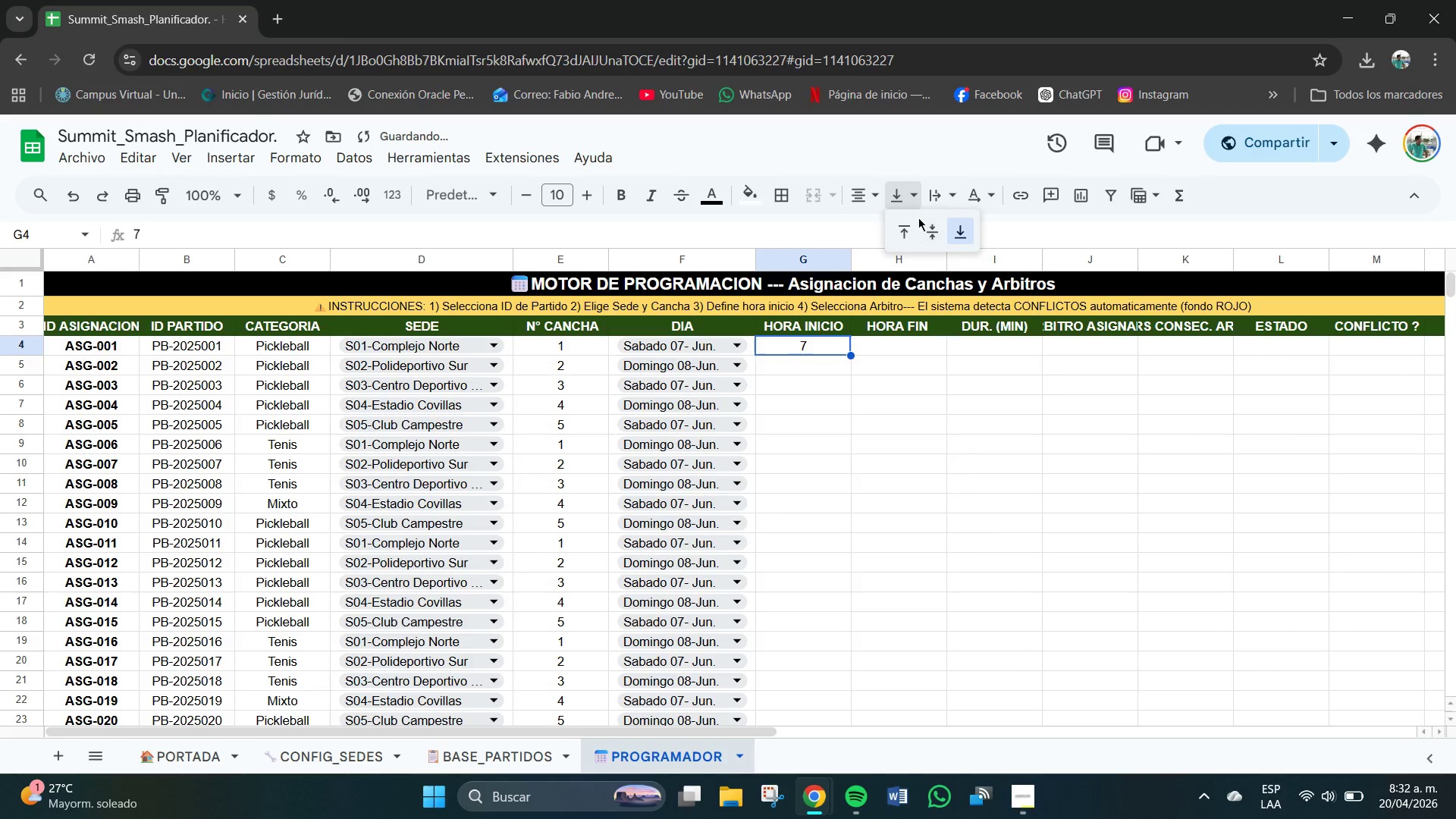 
left_click([934, 228])
 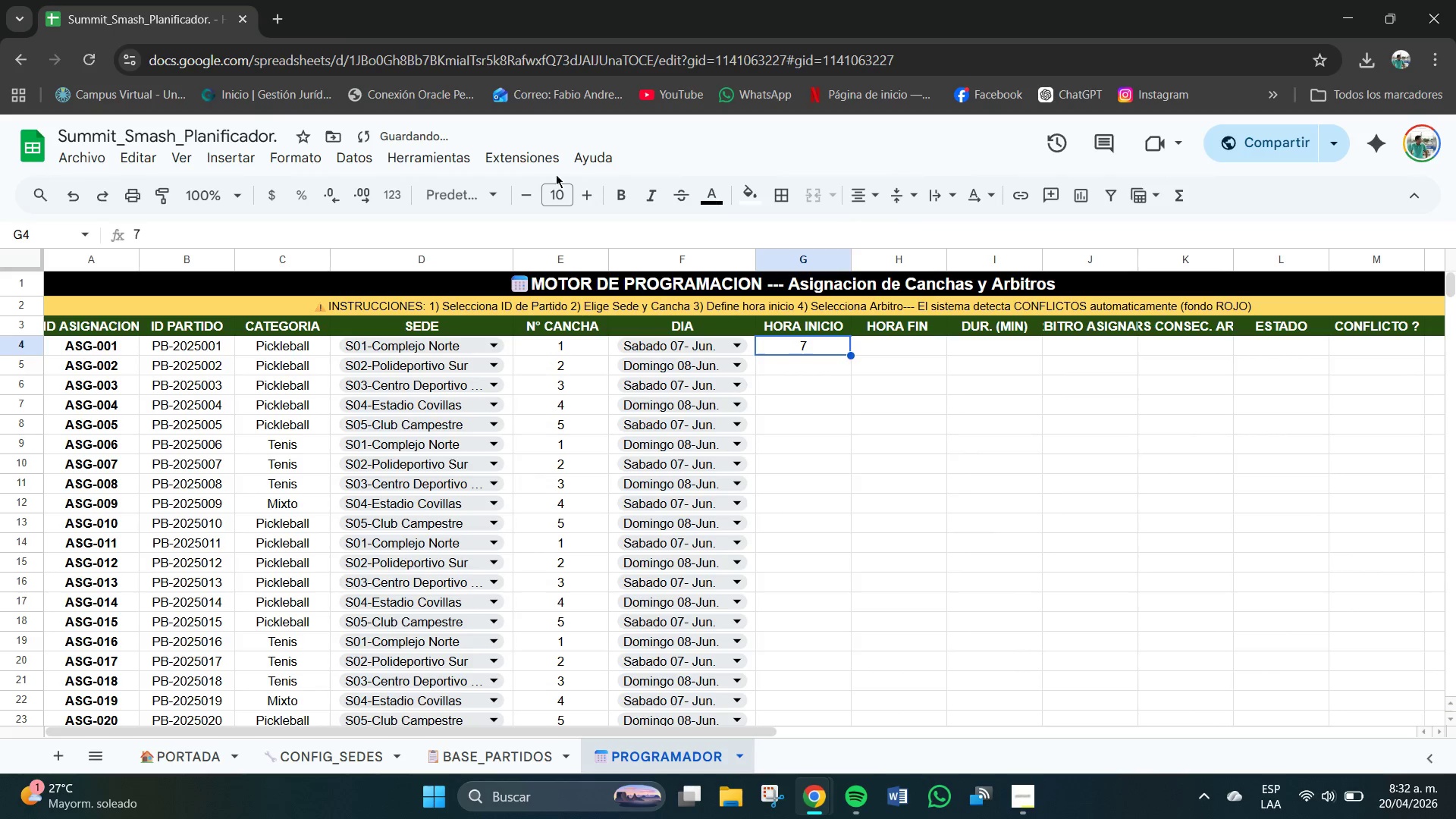 
mouse_move([413, 206])
 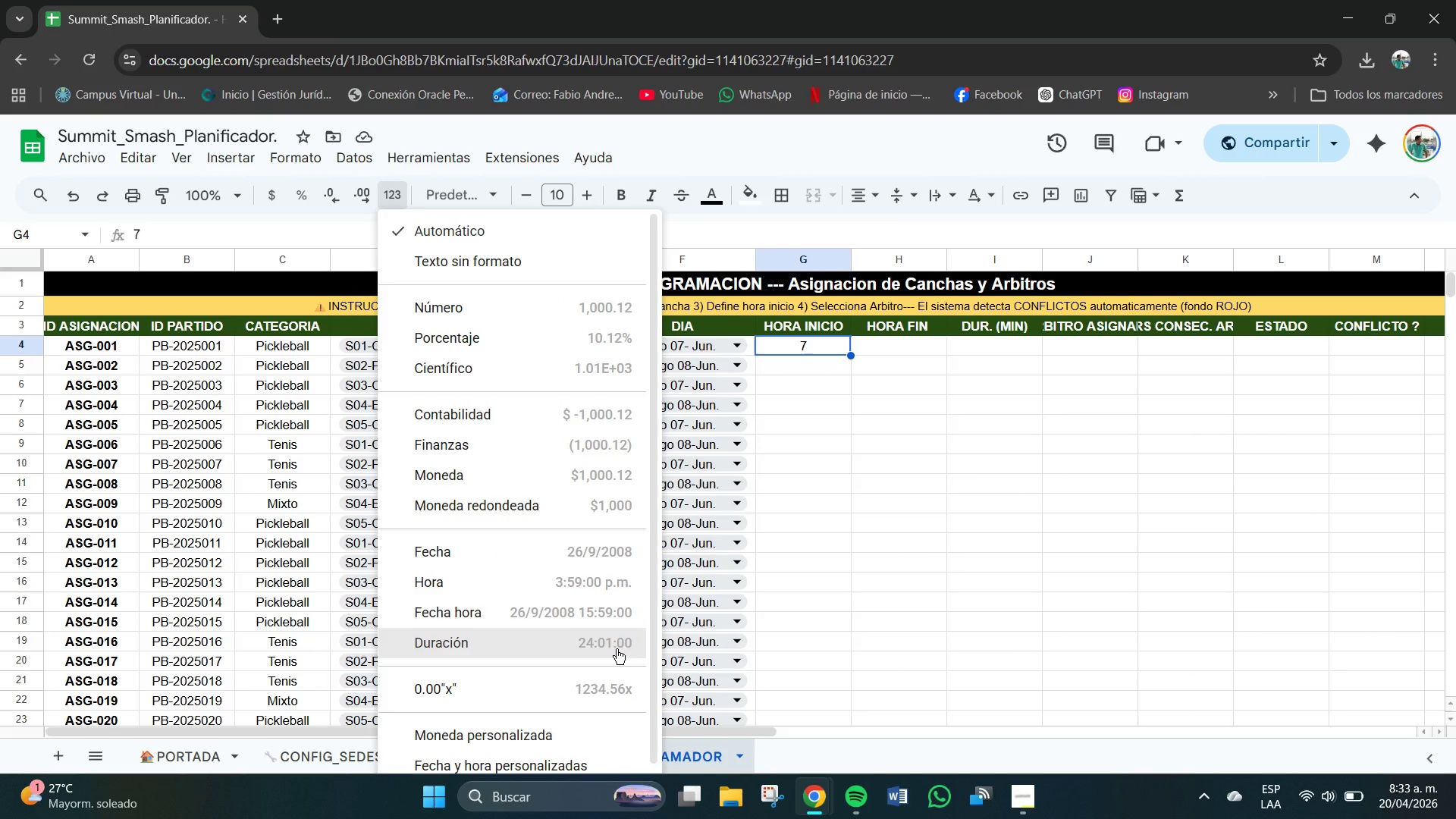 
wait(7.18)
 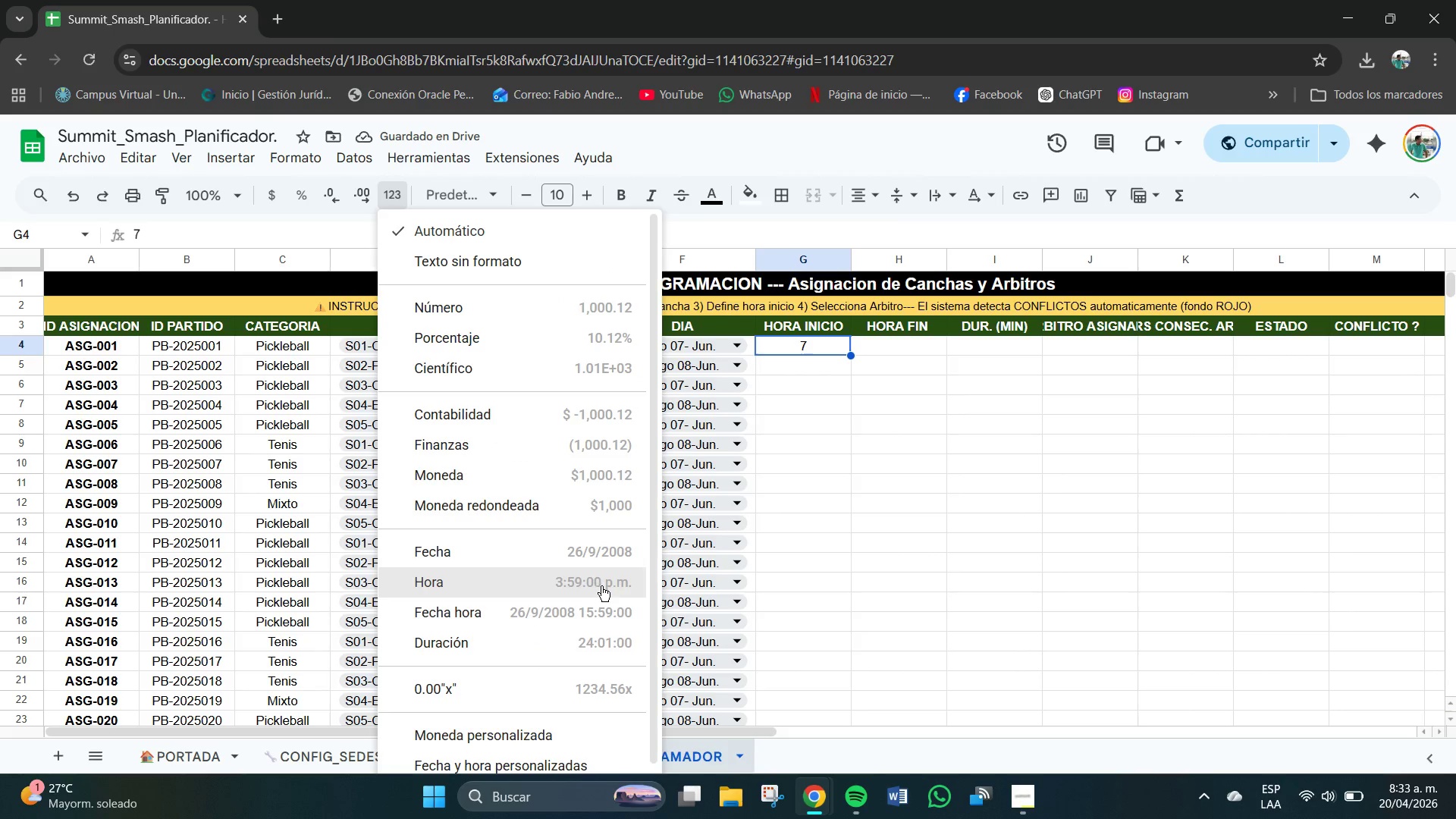 
left_click([611, 647])
 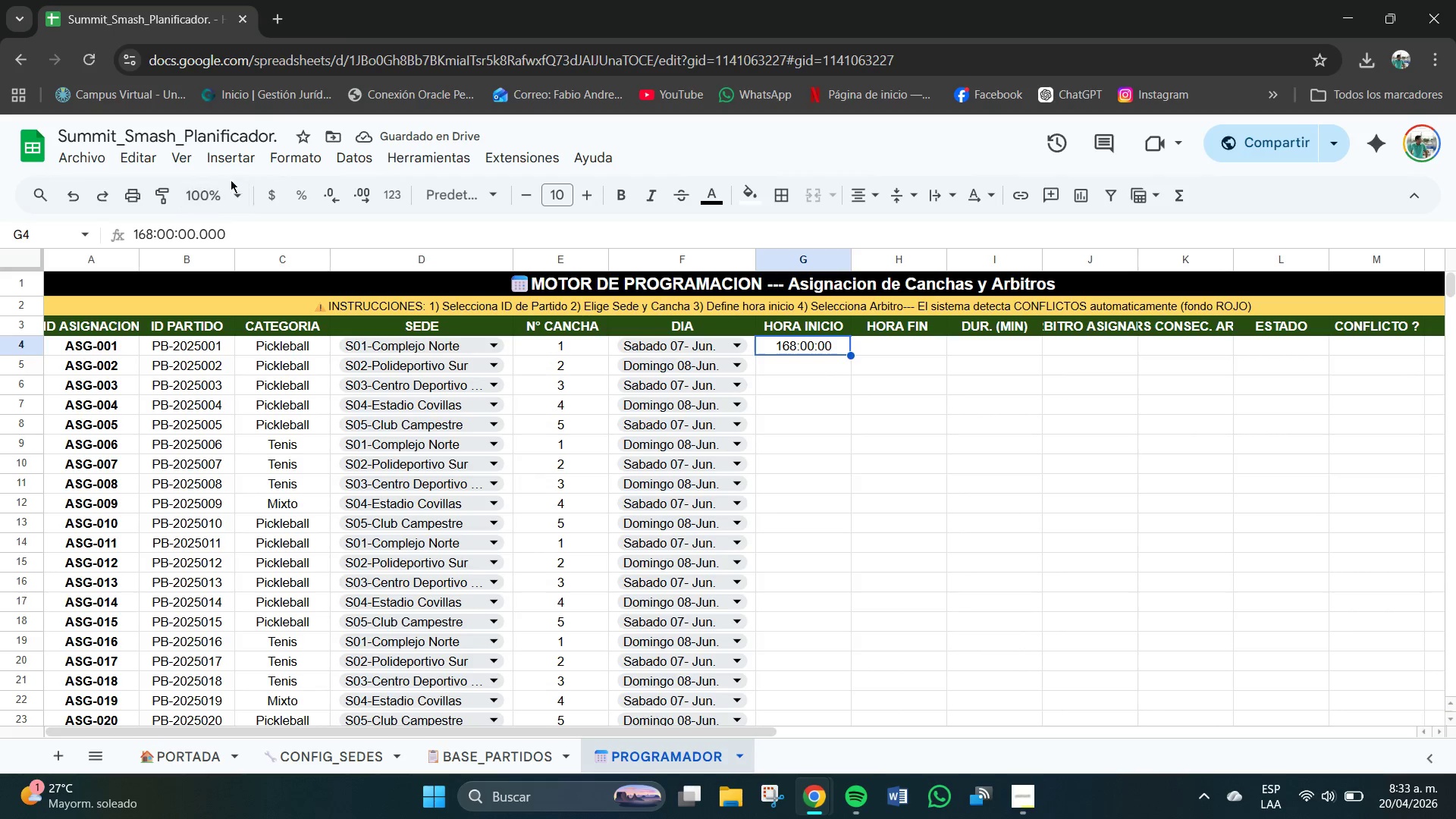 
double_click([328, 195])
 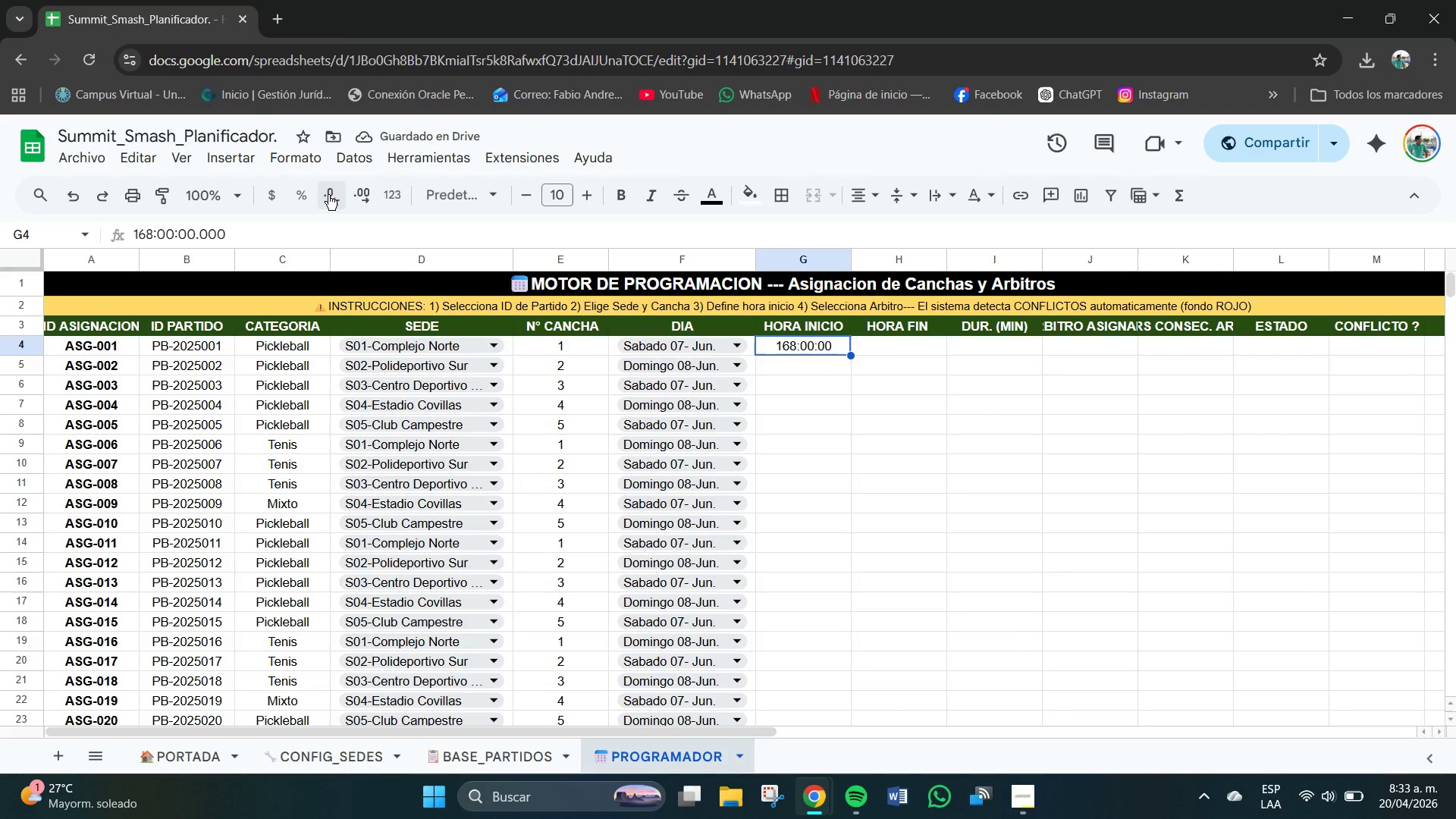 
triple_click([328, 195])
 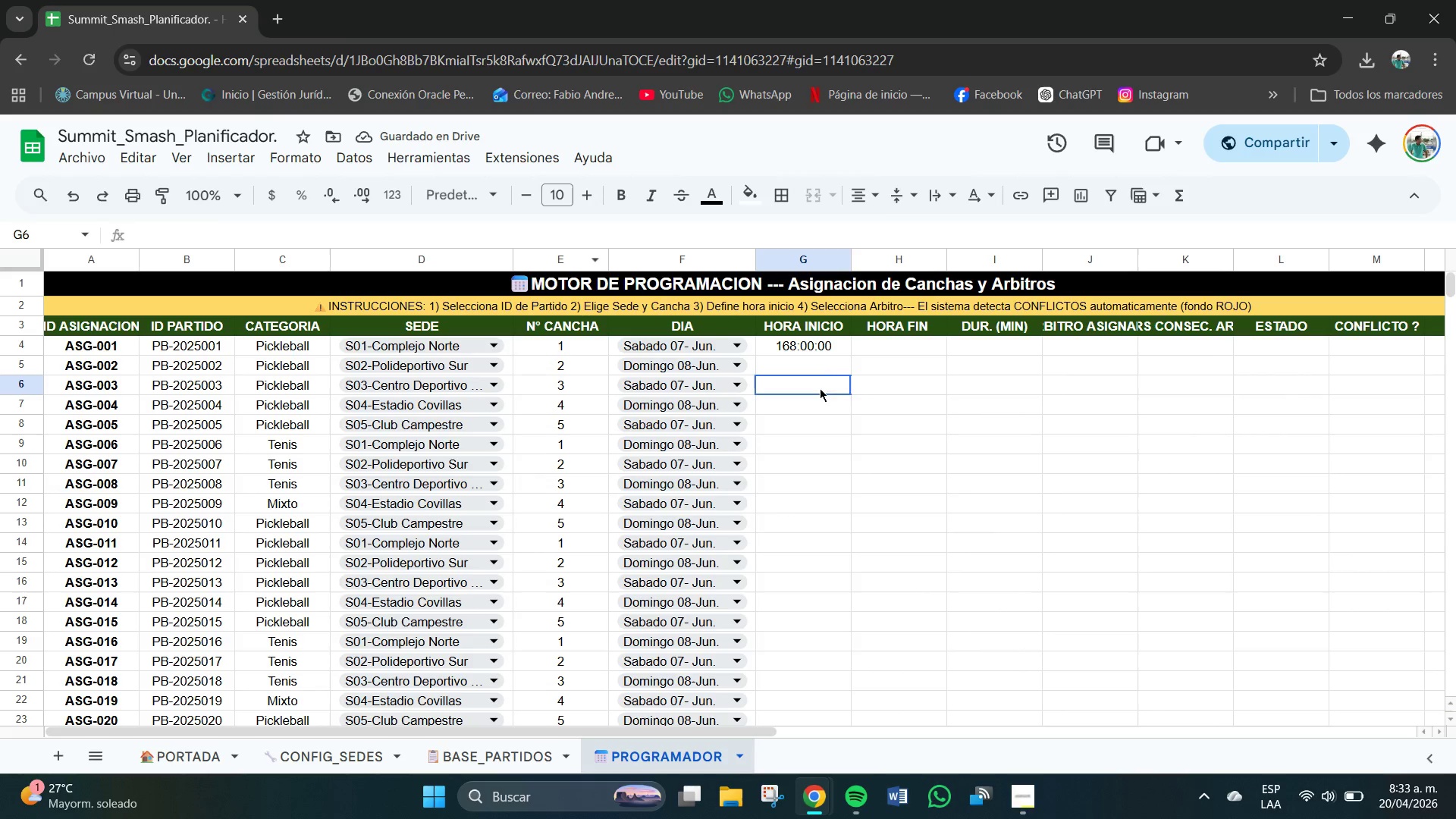 
double_click([816, 355])
 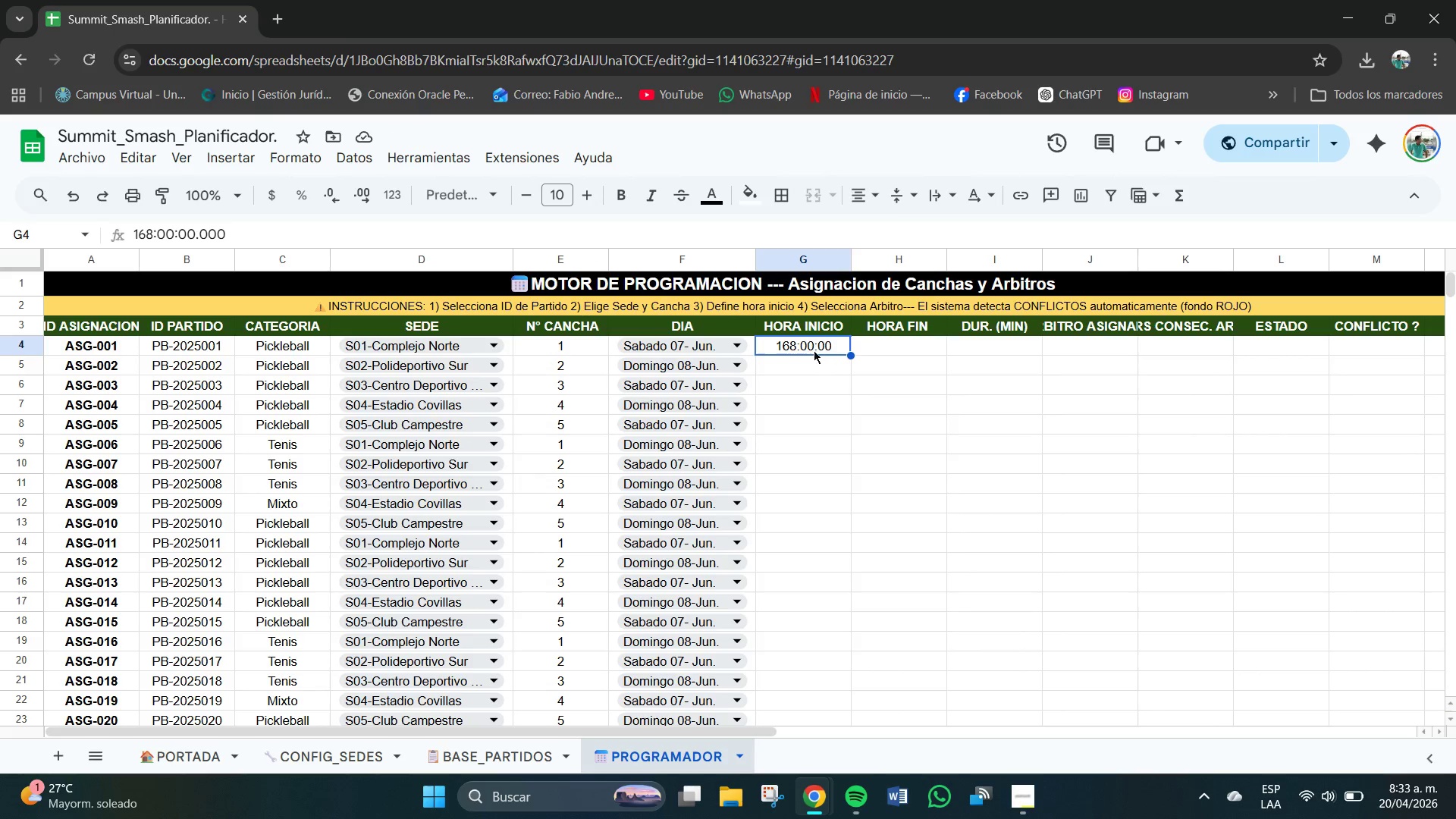 
triple_click([814, 350])
 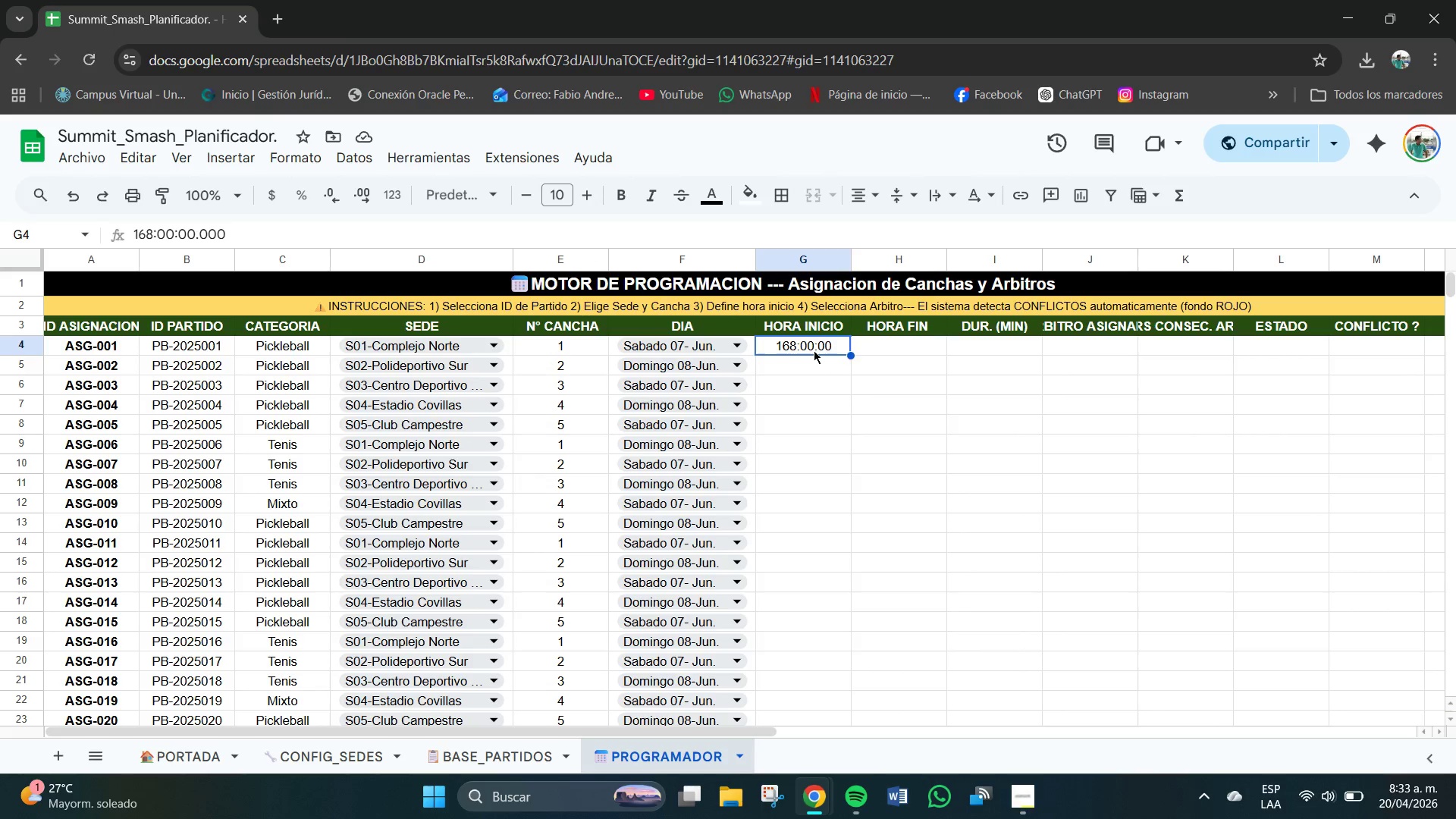 
triple_click([814, 350])
 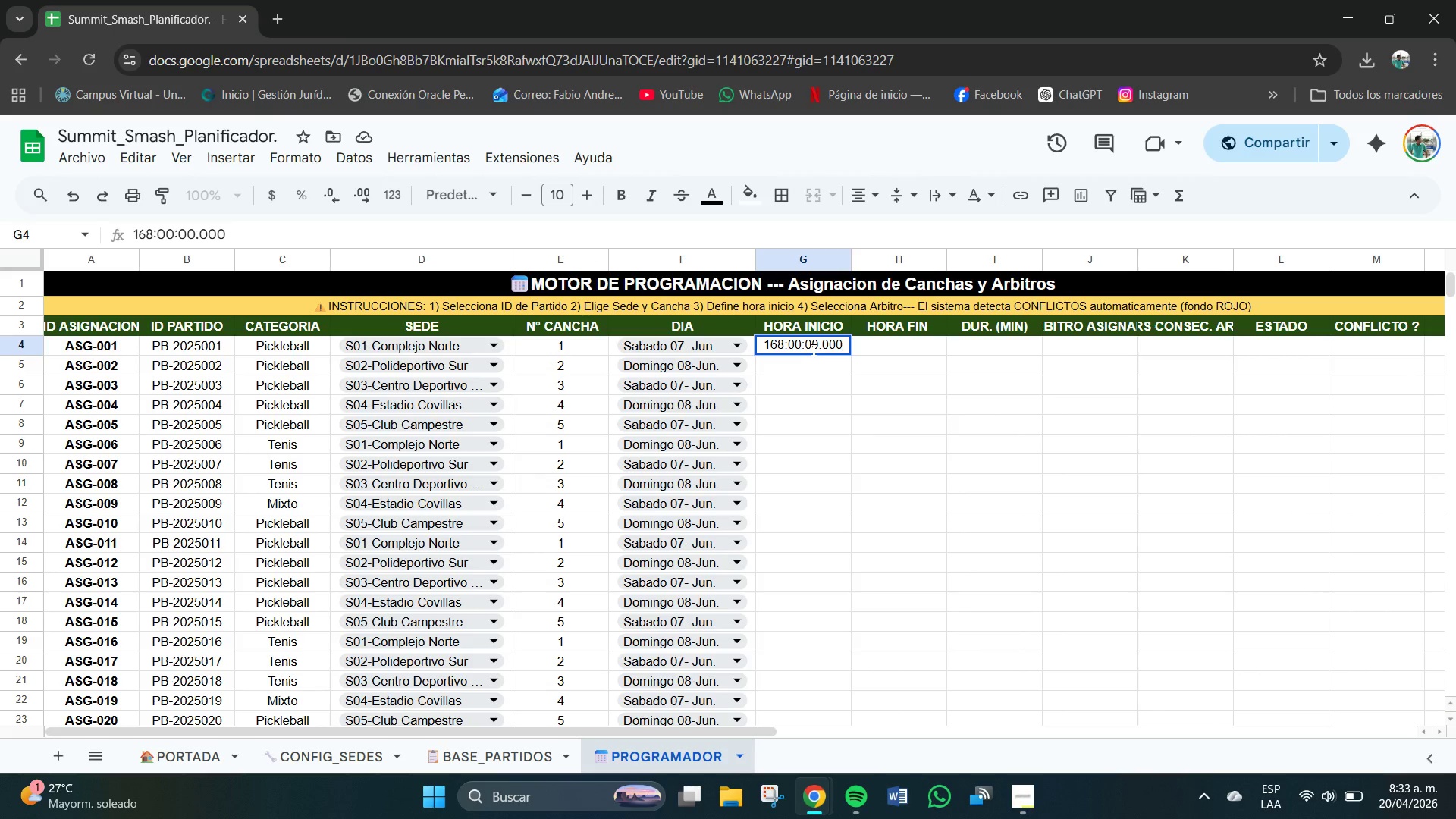 
key(Backspace)
 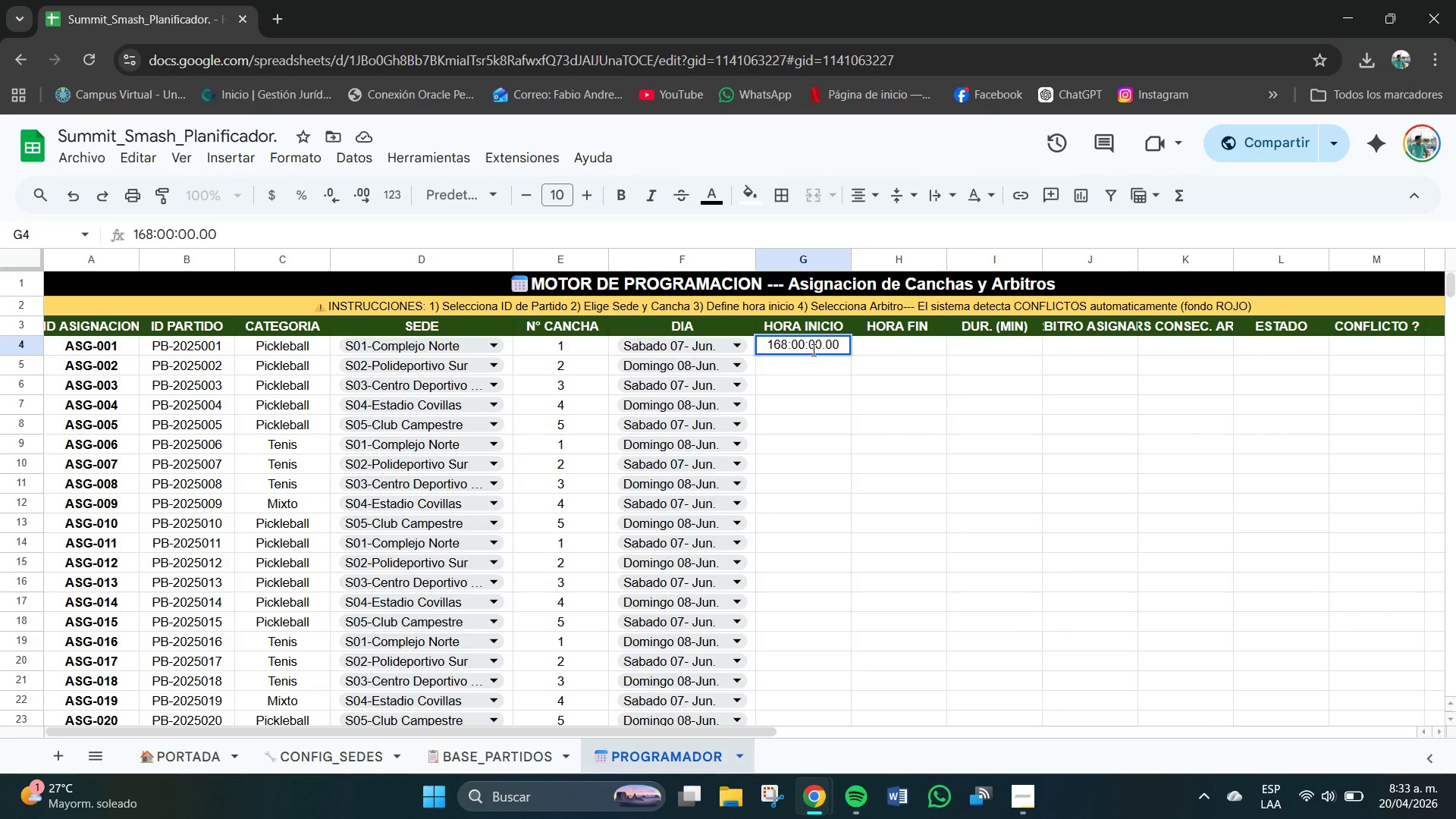 
key(Backspace)
 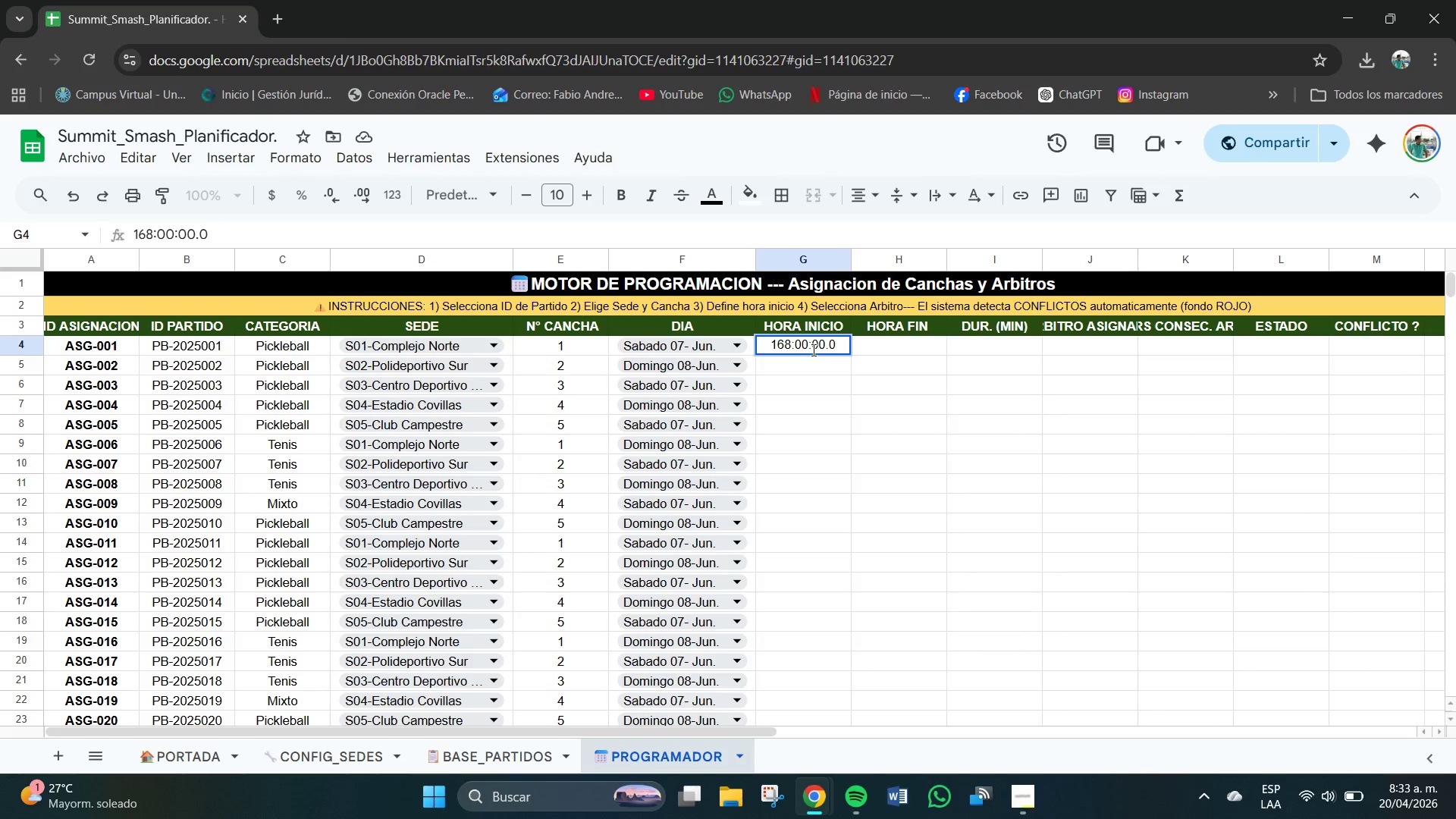 
key(Backspace)
 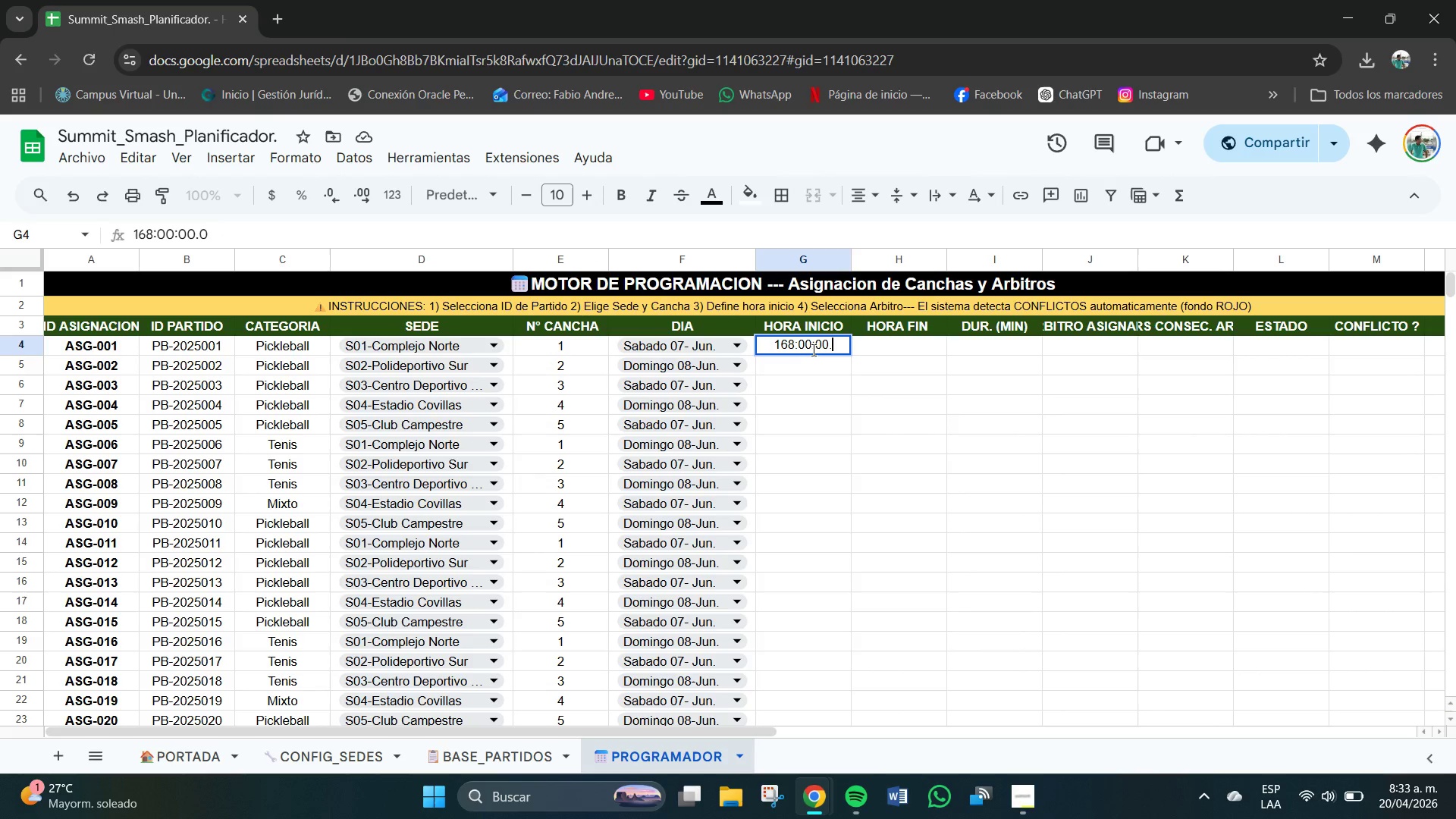 
key(Backspace)
 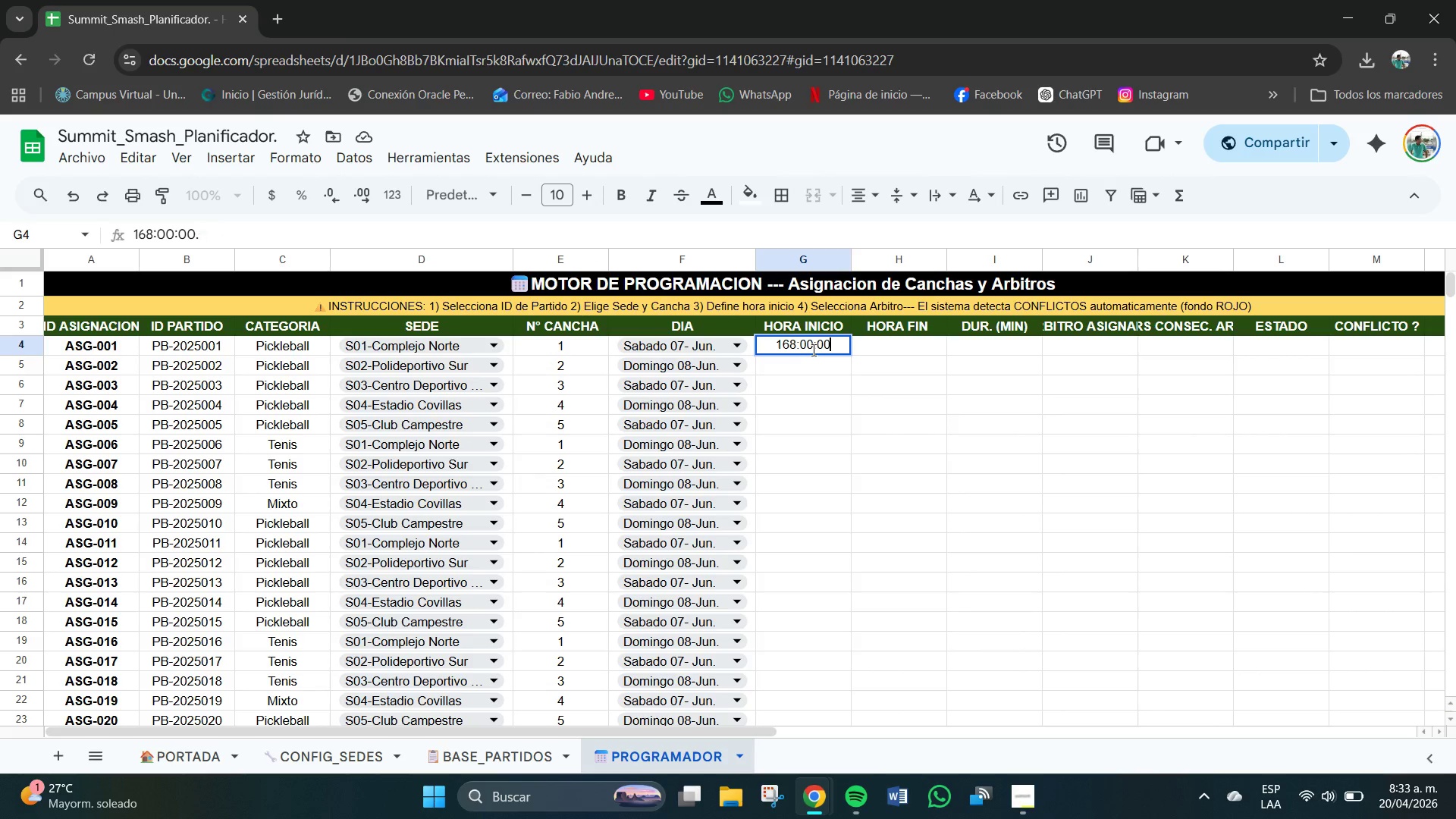 
key(Backspace)
 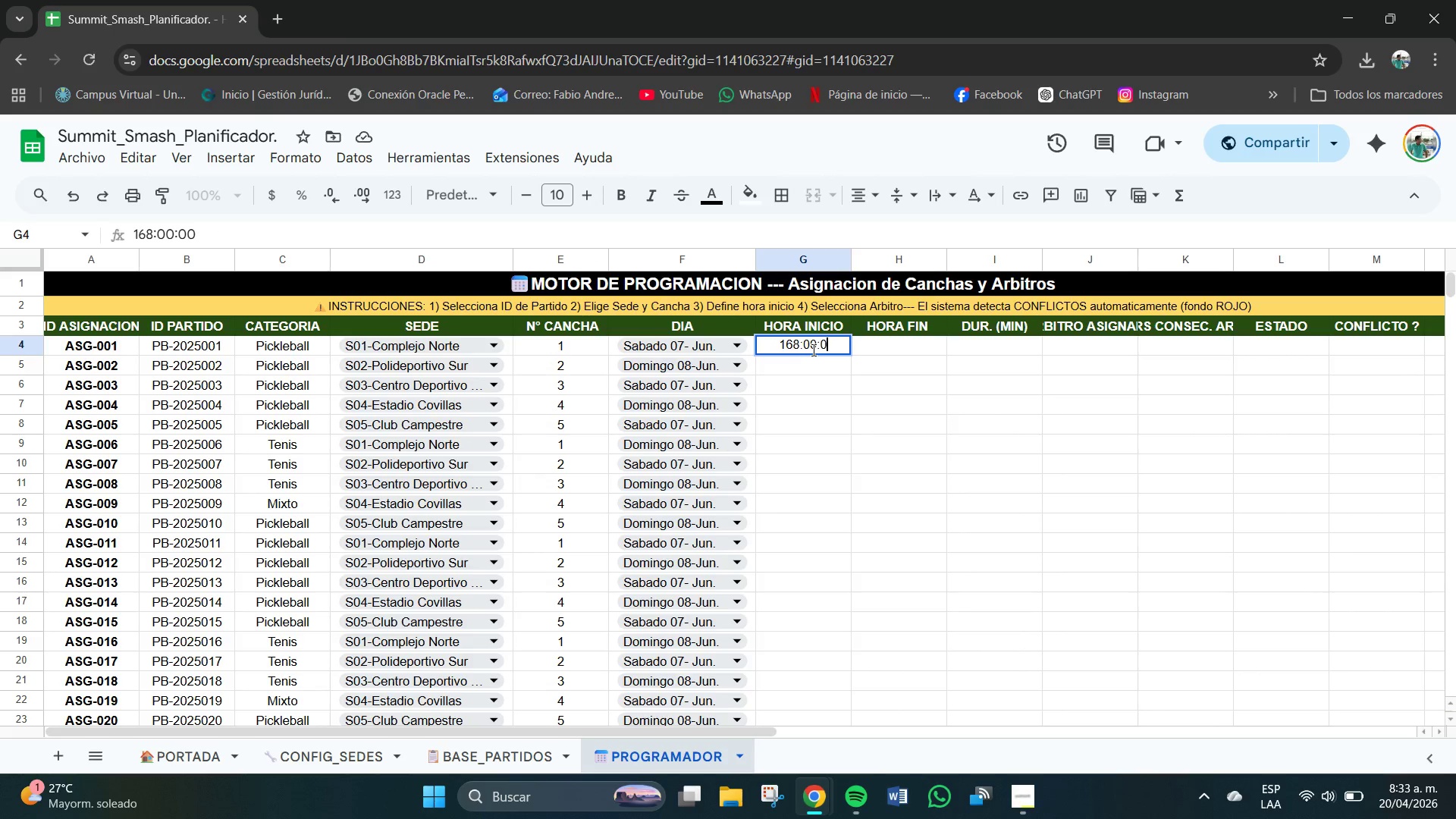 
key(Backspace)
 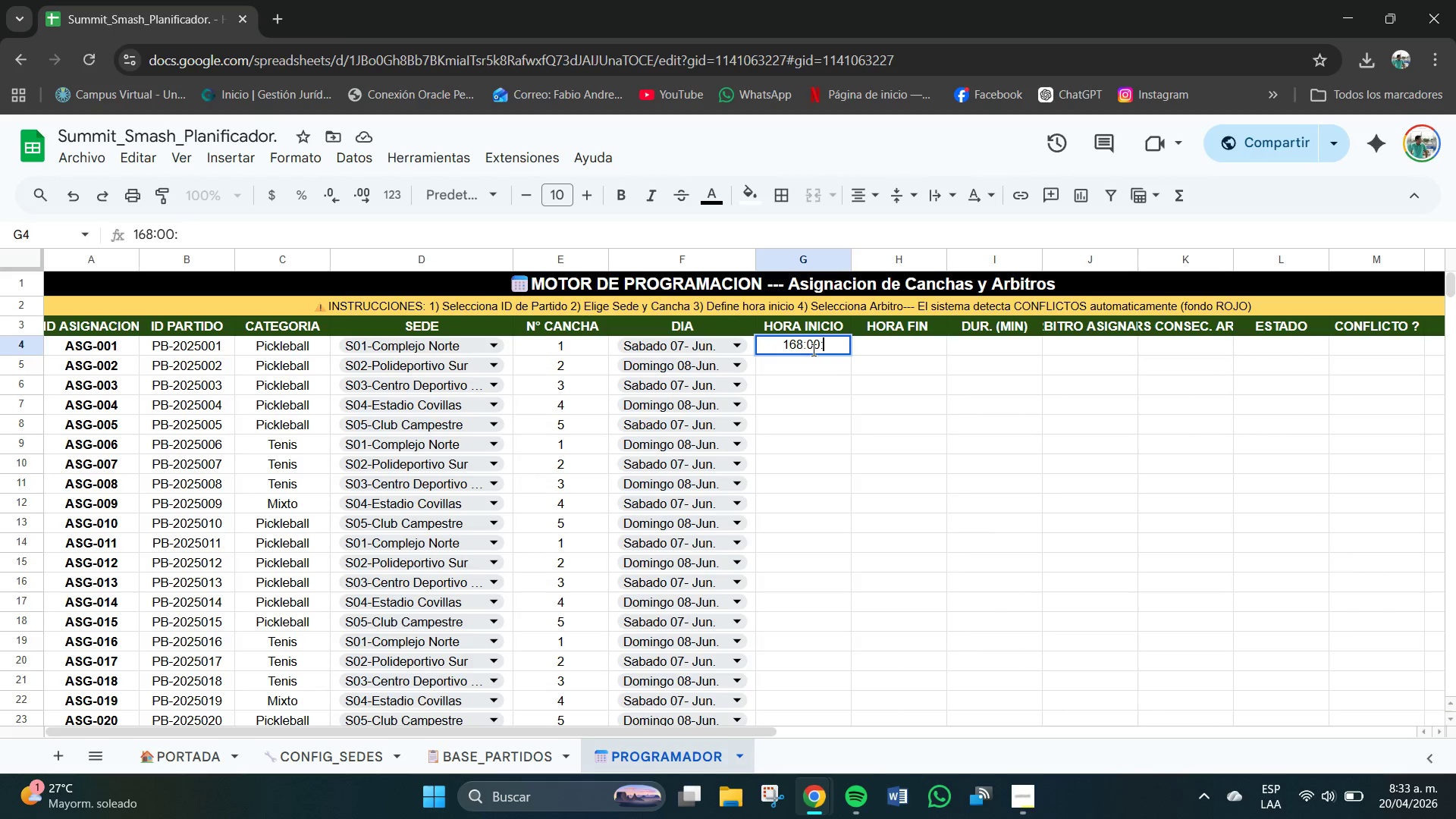 
key(Backspace)
 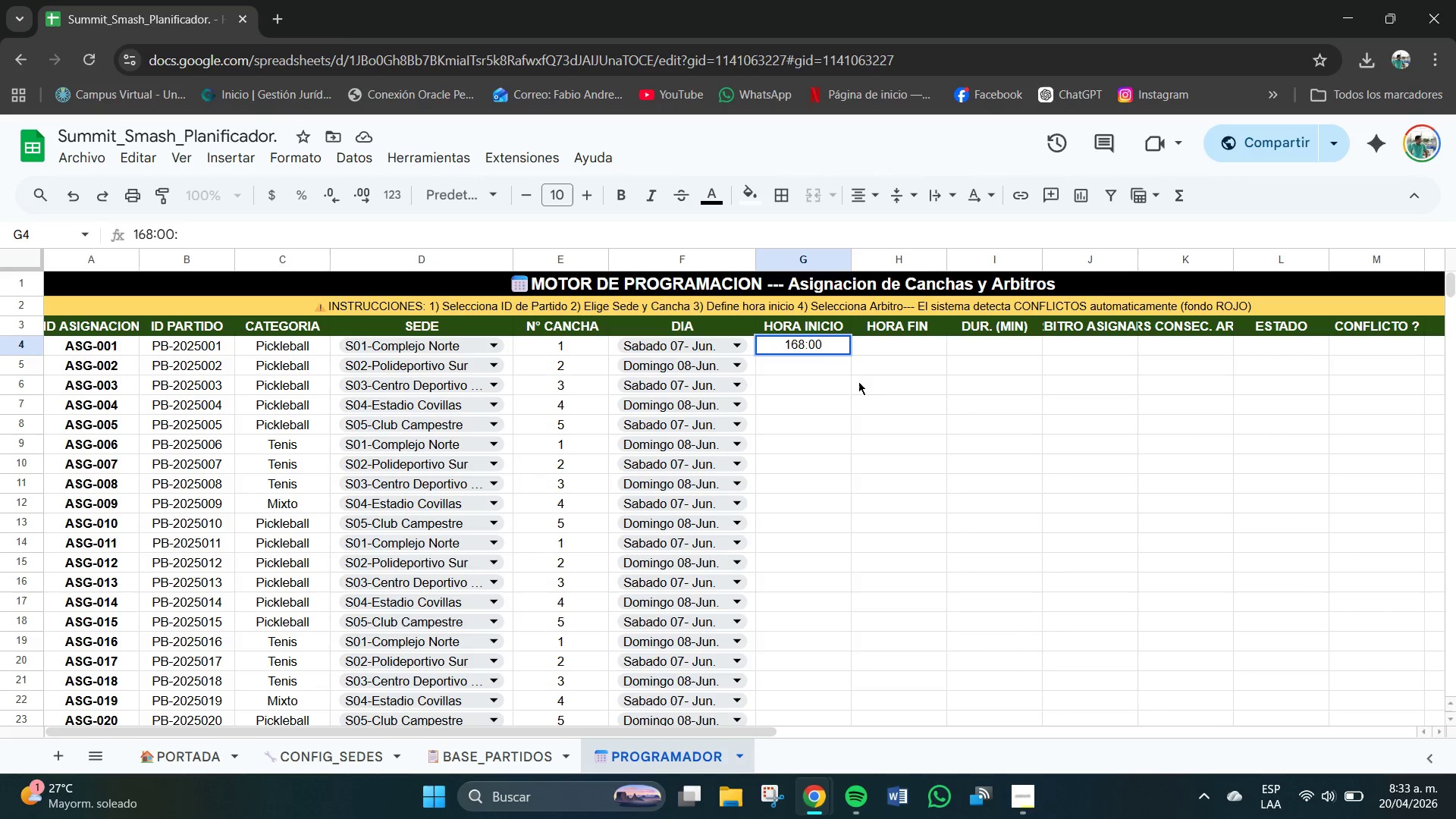 
key(Backspace)
 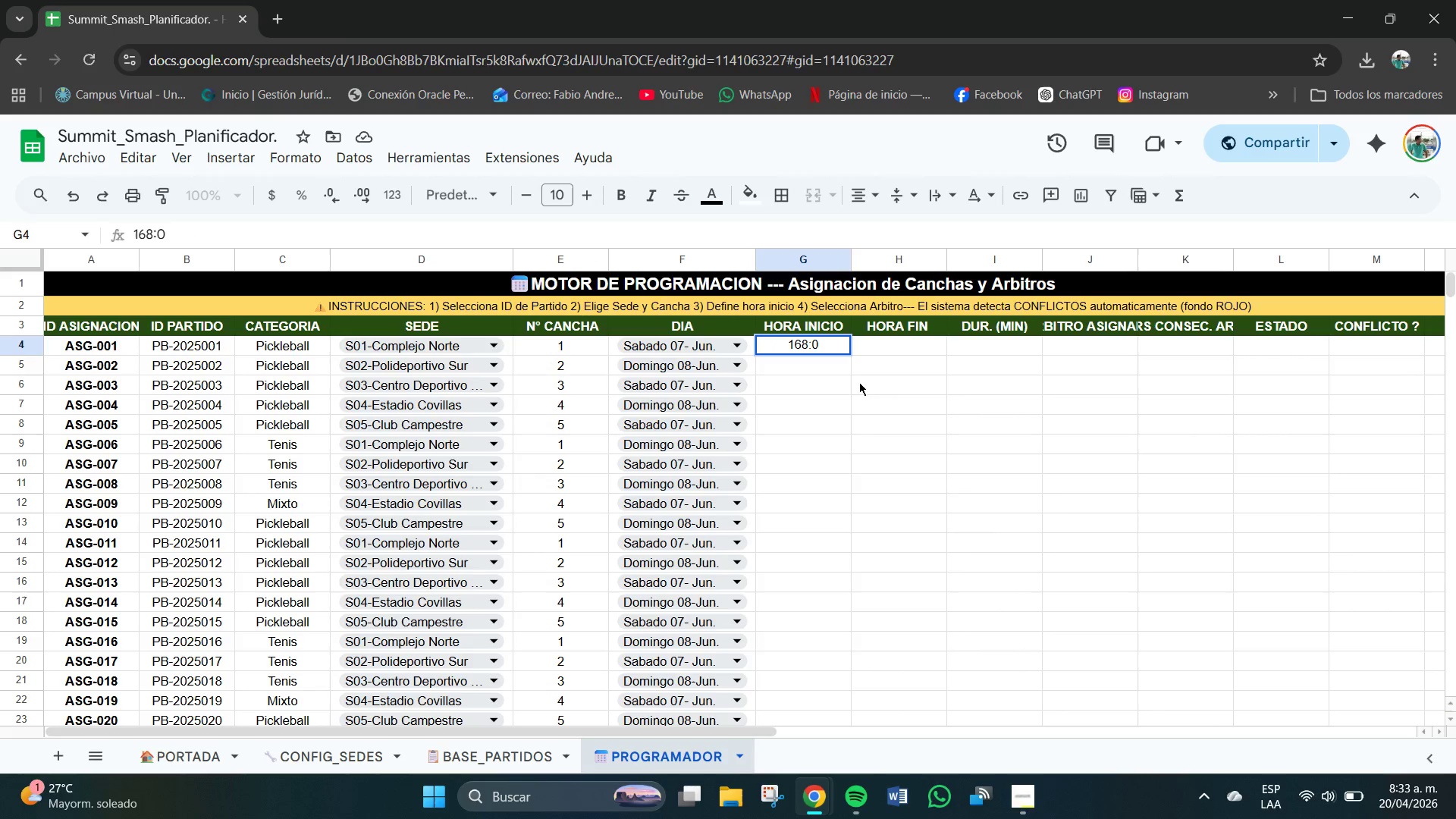 
key(Backspace)
 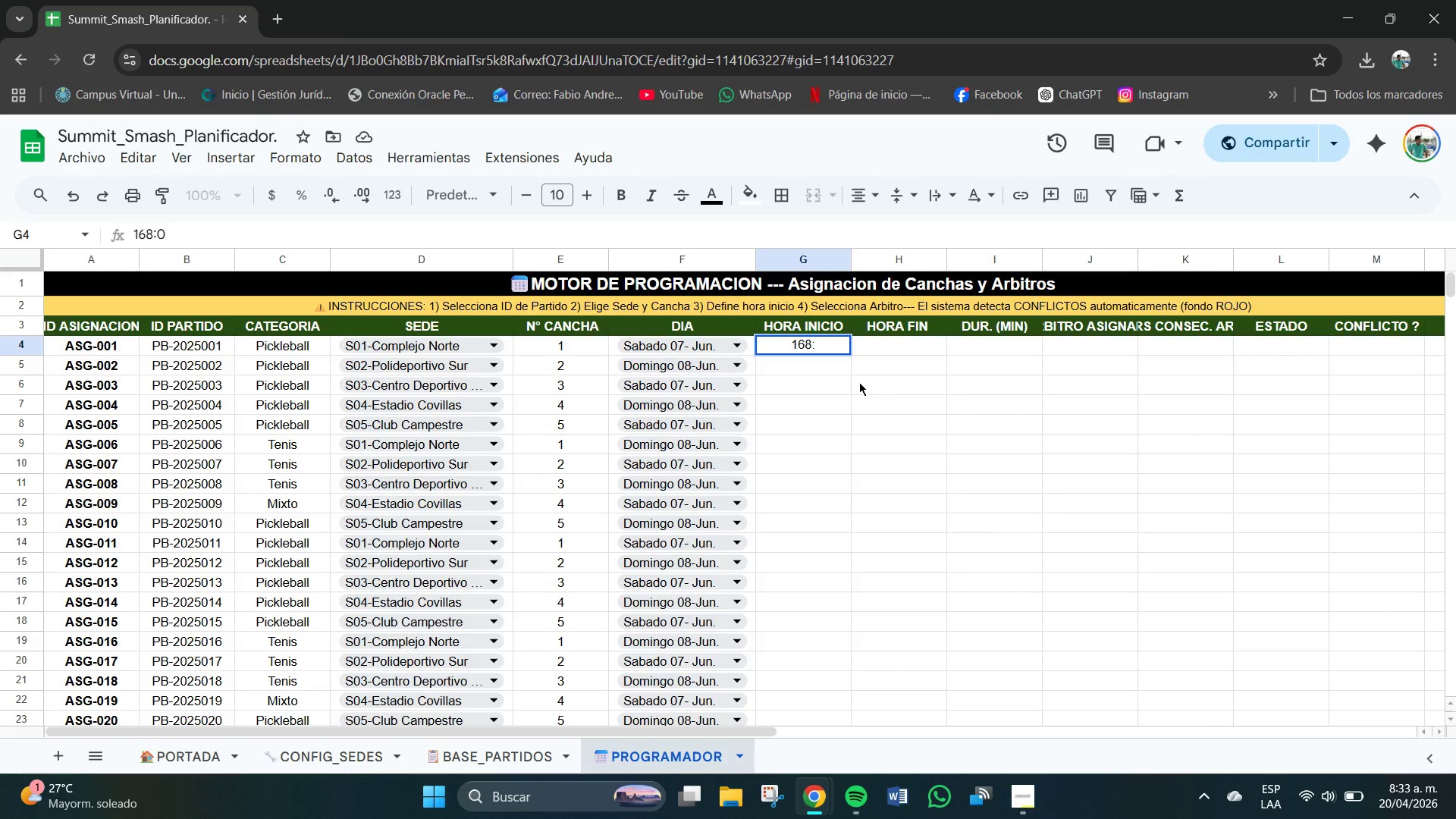 
key(Backspace)
 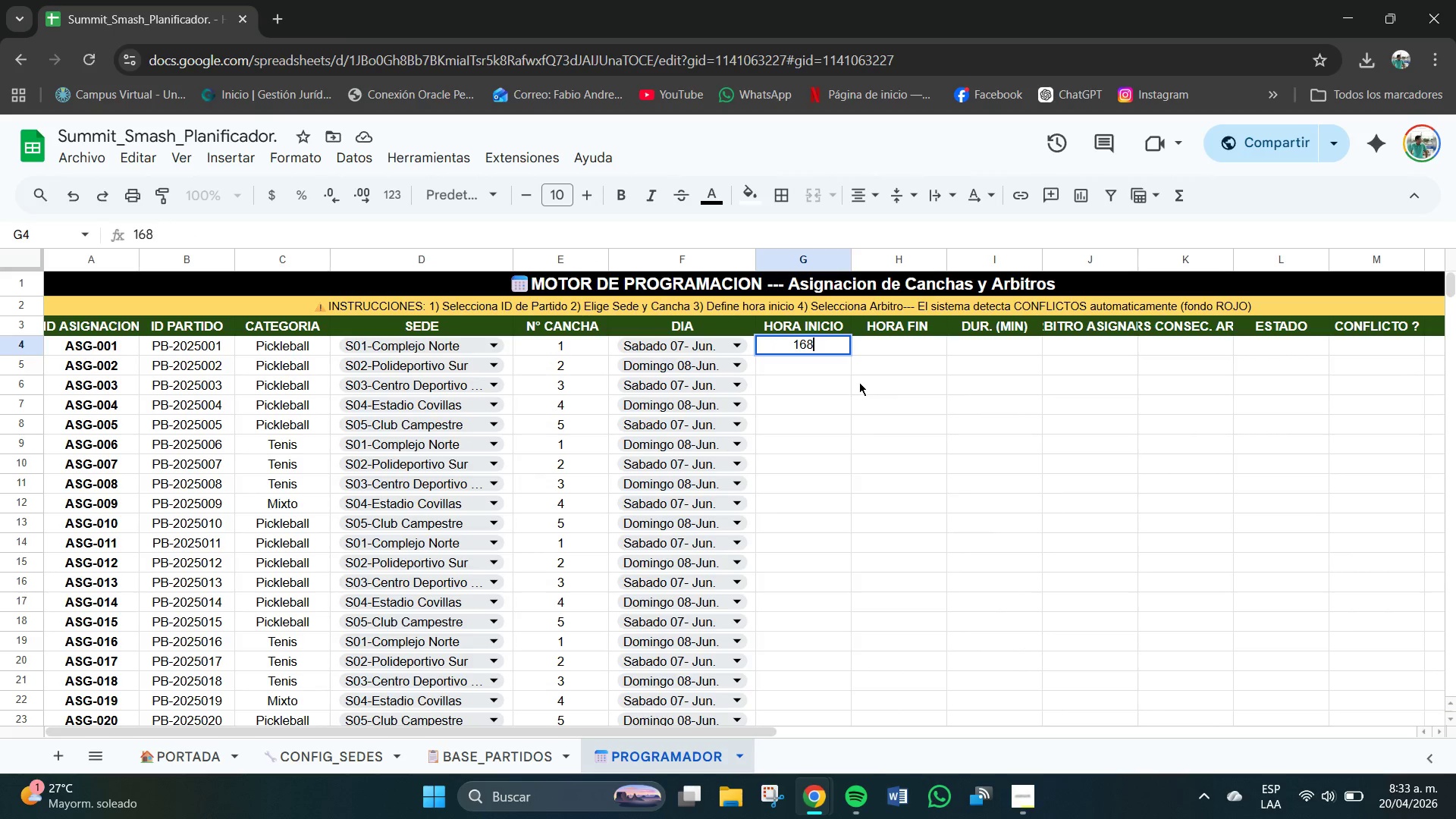 
key(Backspace)
 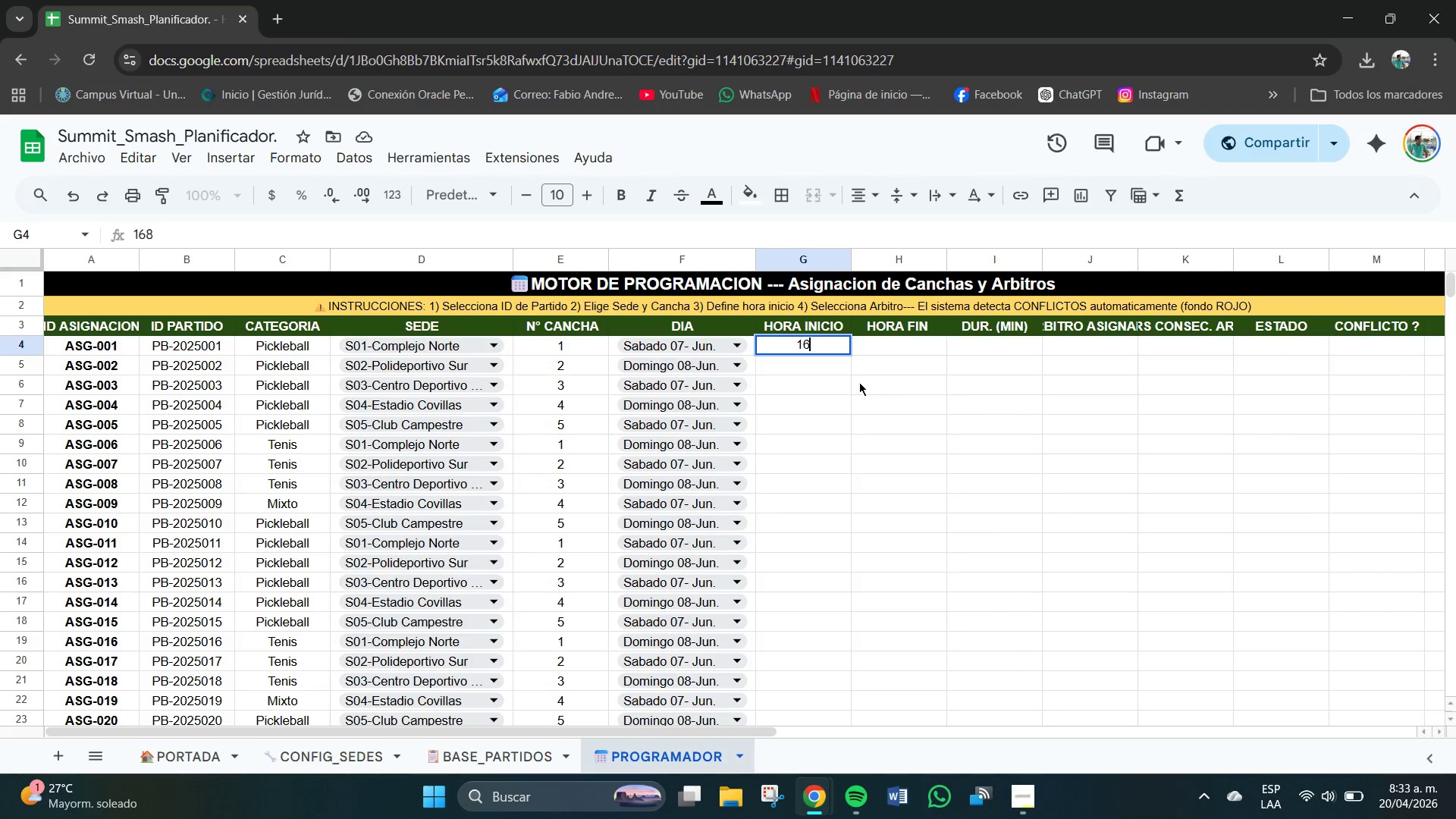 
key(Backspace)
 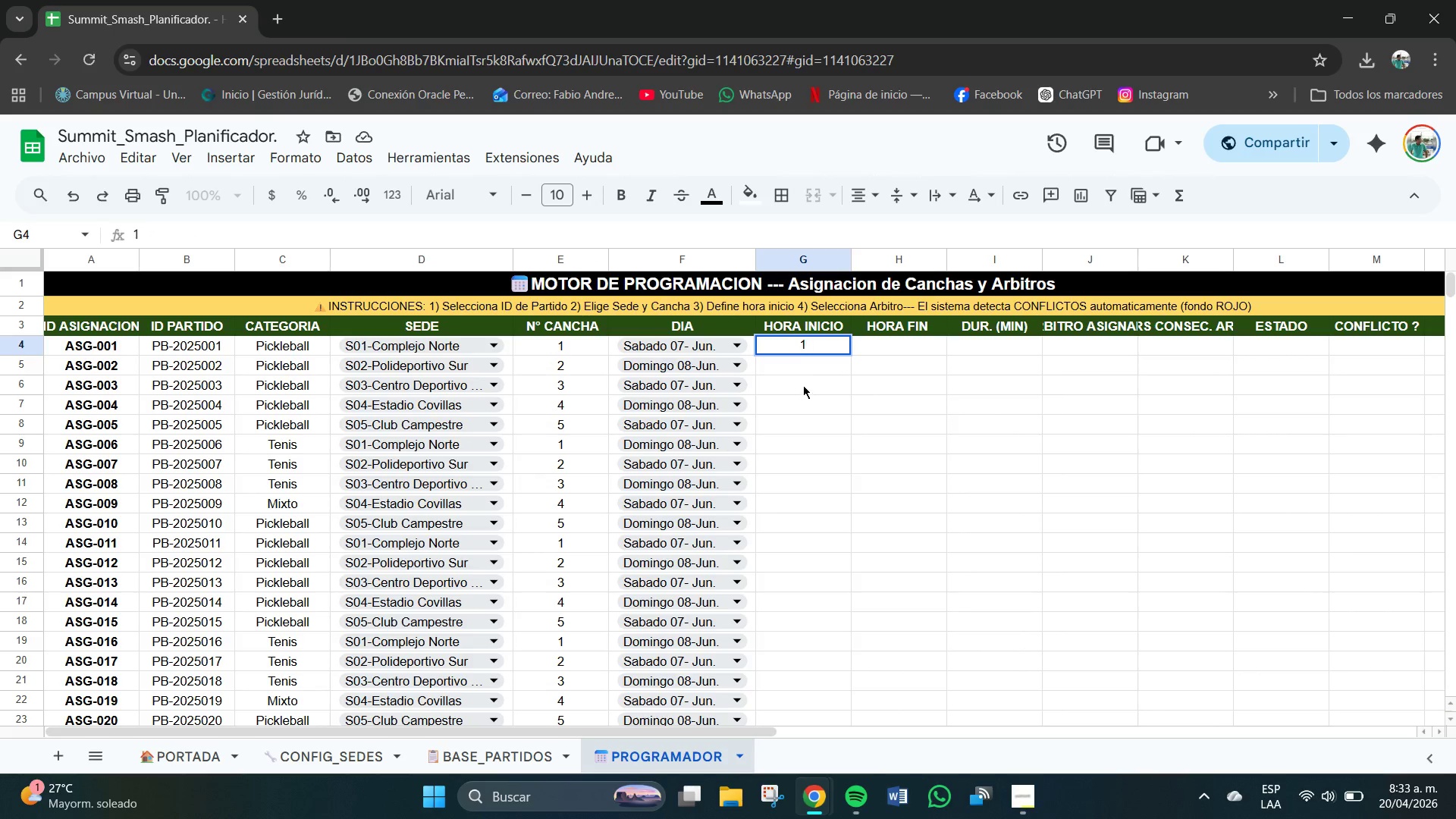 
key(Backspace)
 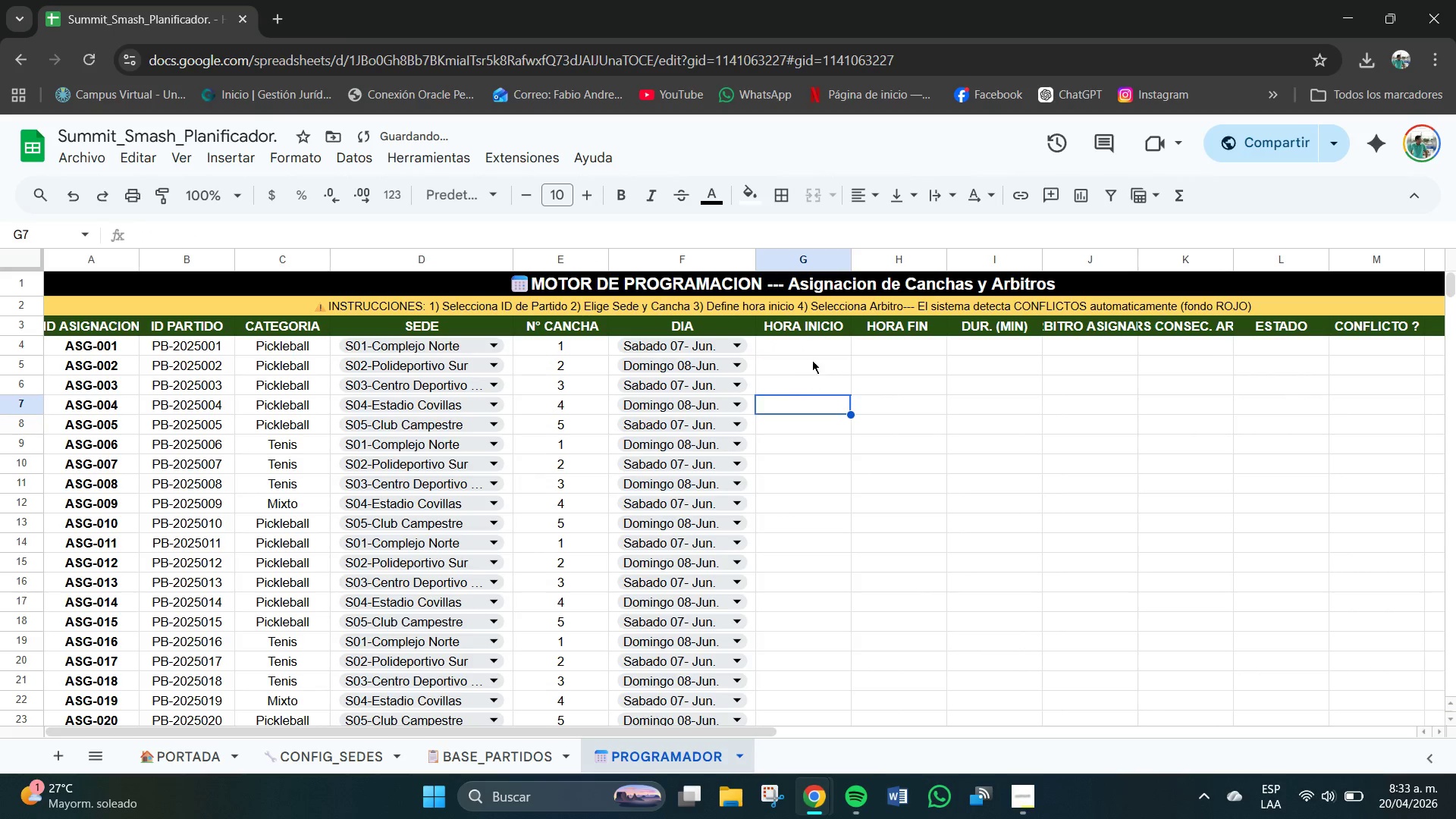 
double_click([816, 344])
 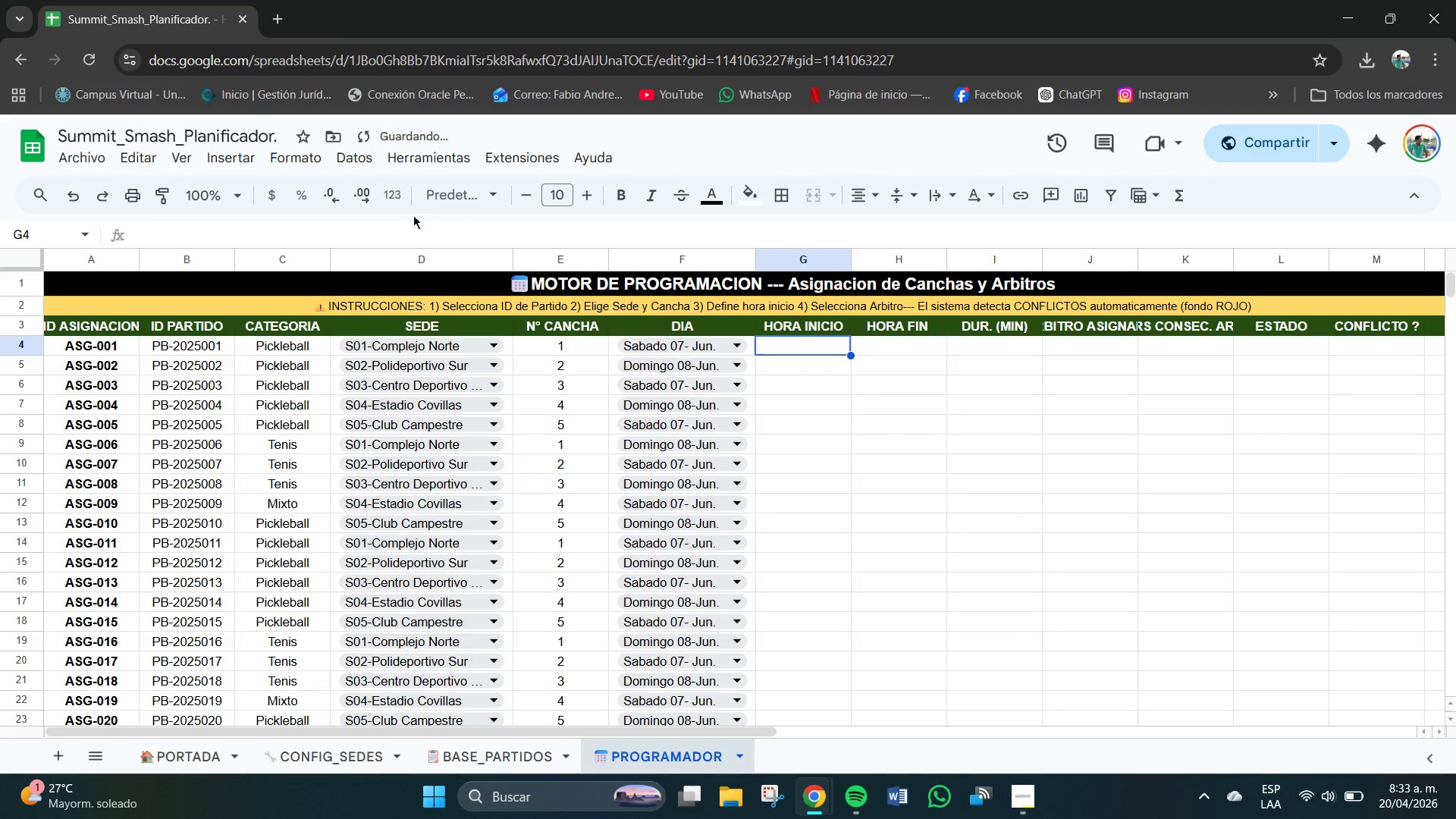 
left_click([388, 205])
 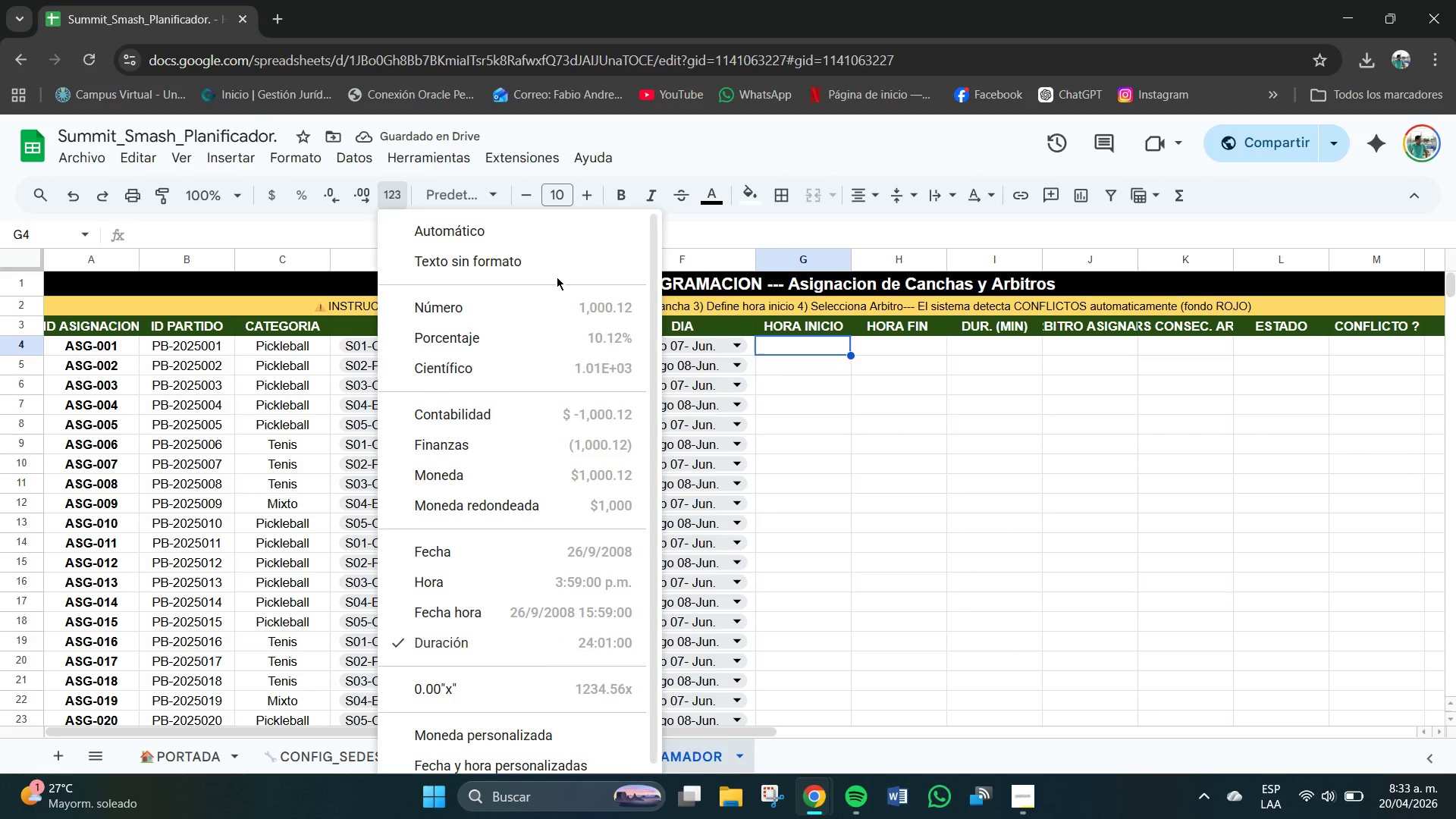 
left_click([494, 238])
 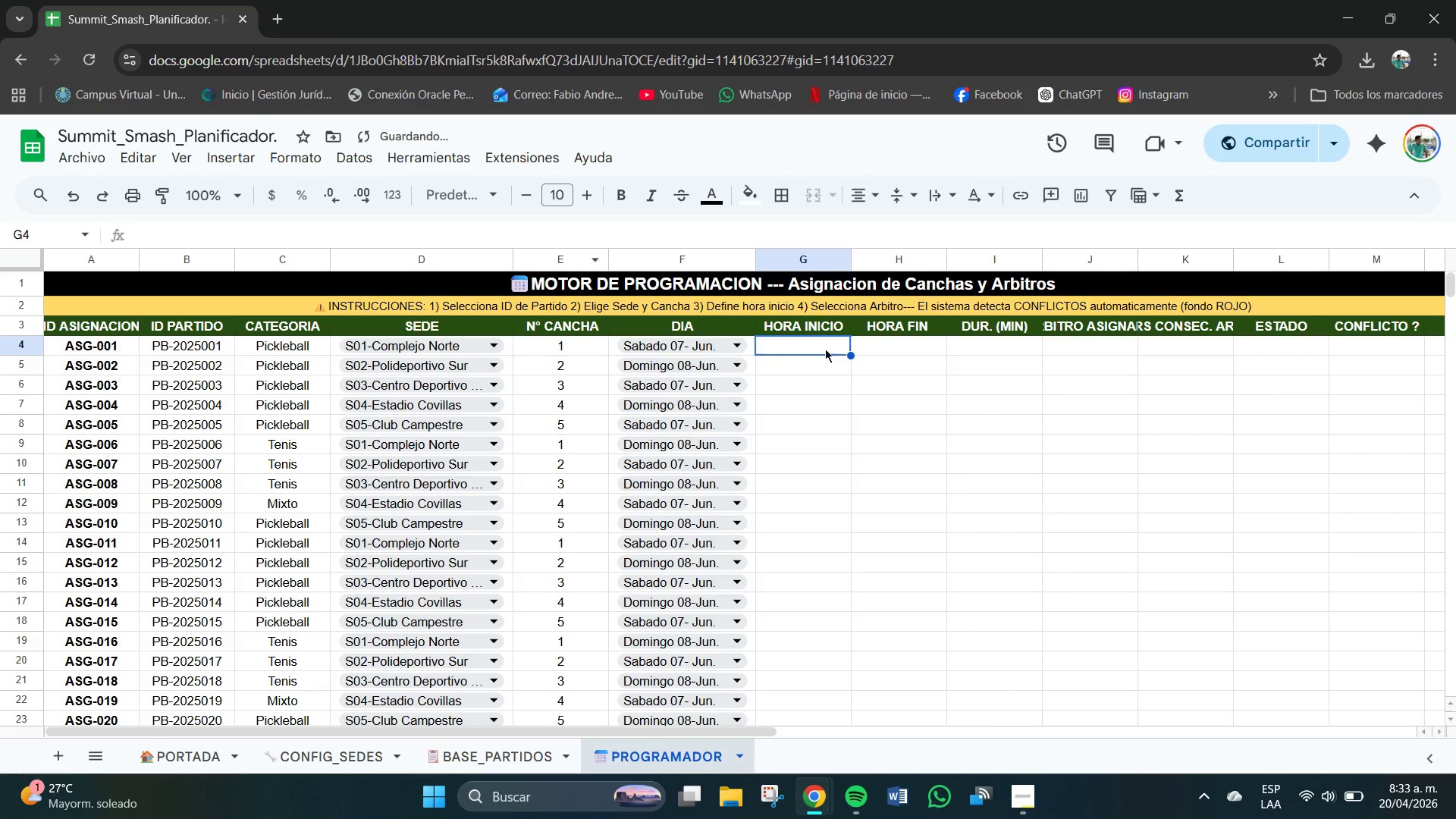 
double_click([821, 350])
 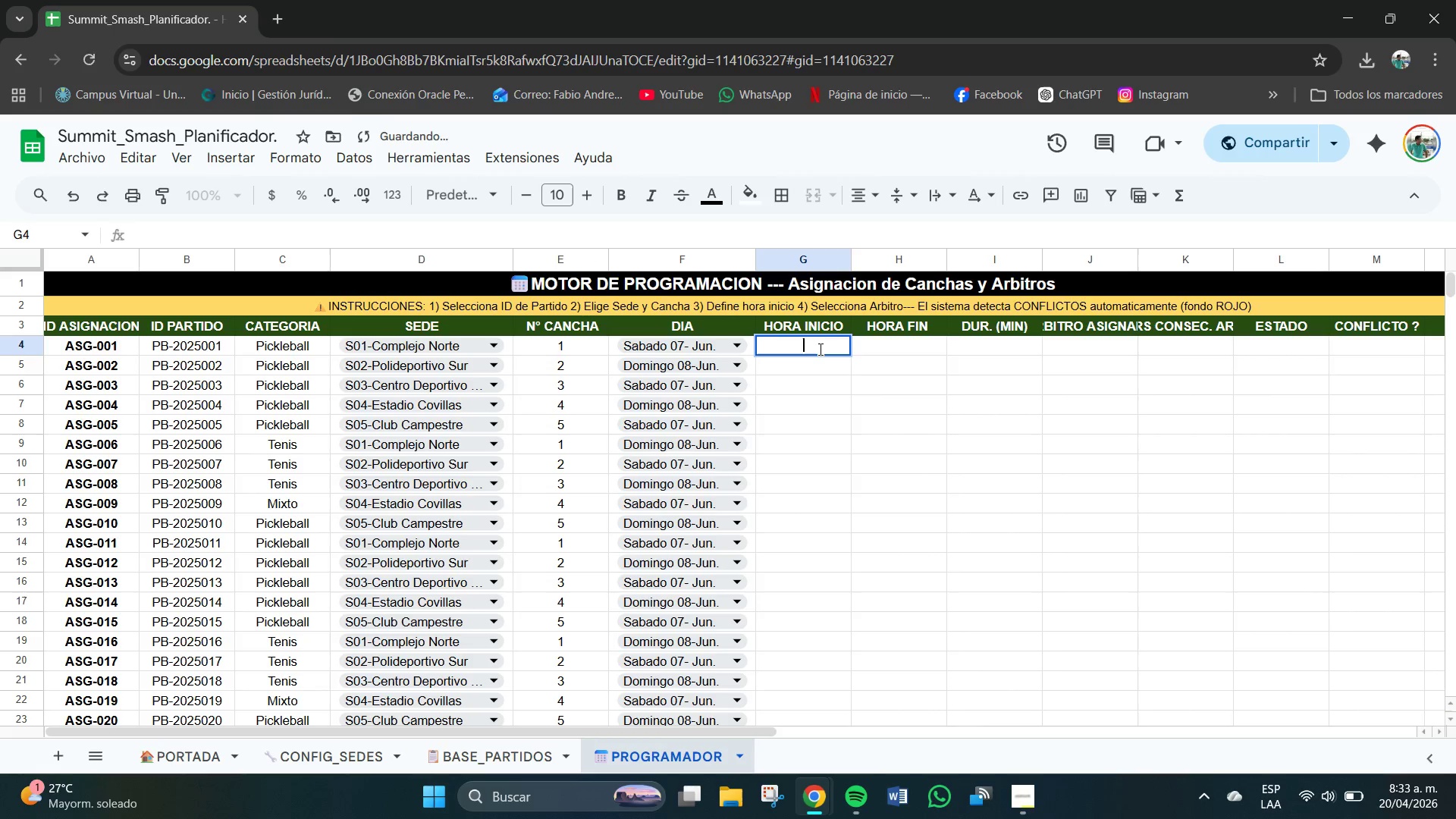 
key(Numpad0)
 